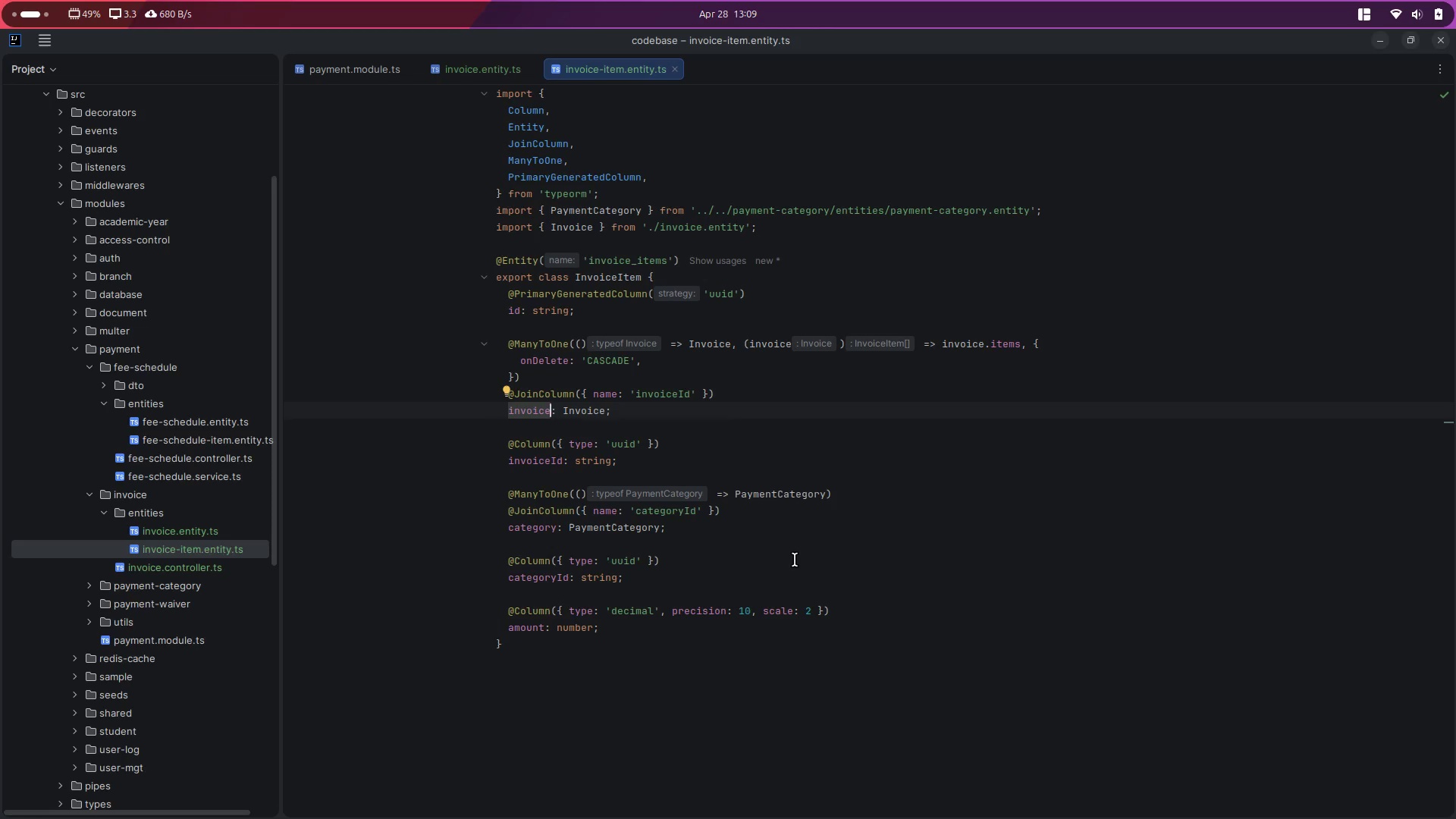 
wait(8.05)
 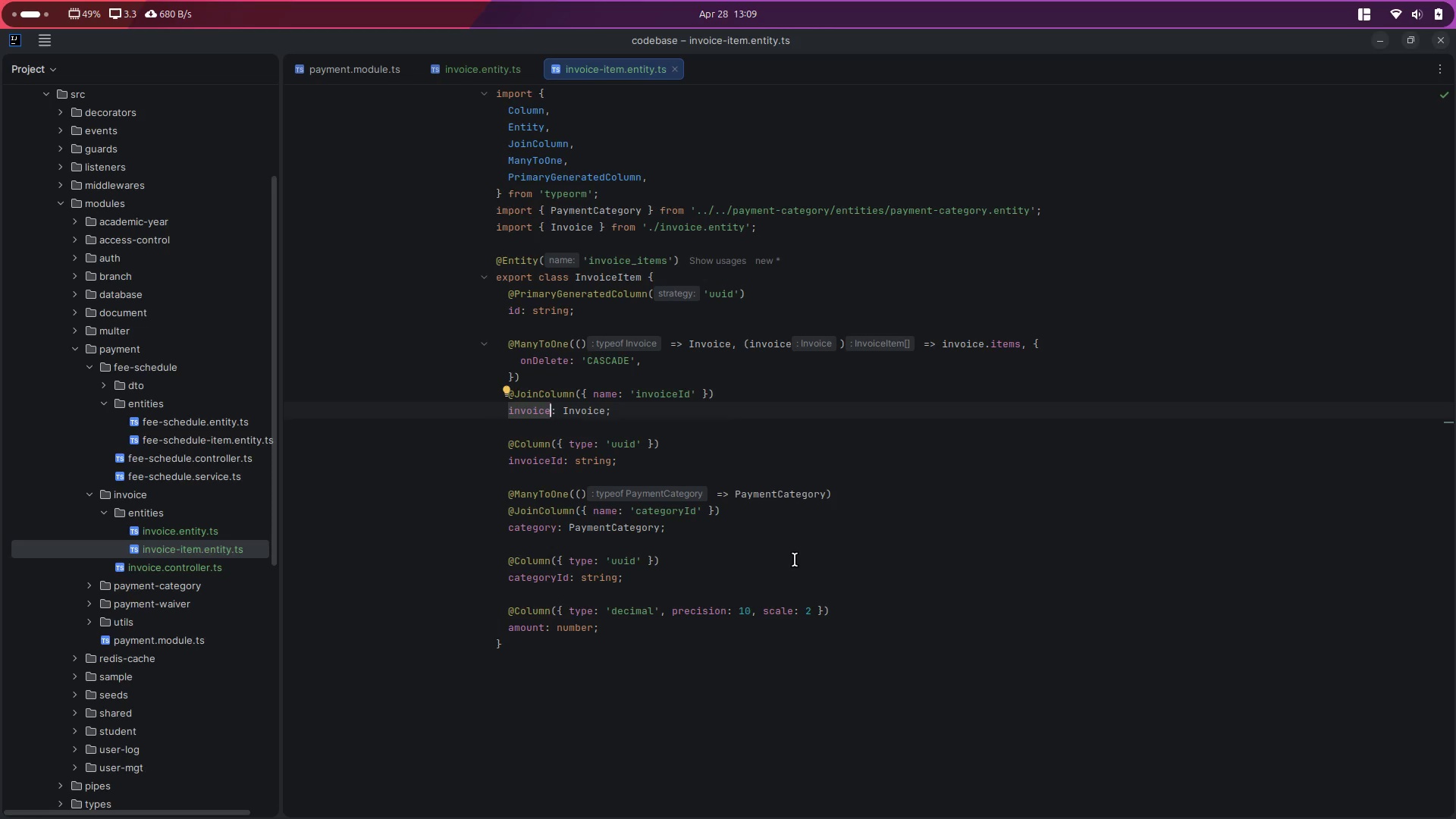 
left_click([481, 73])
 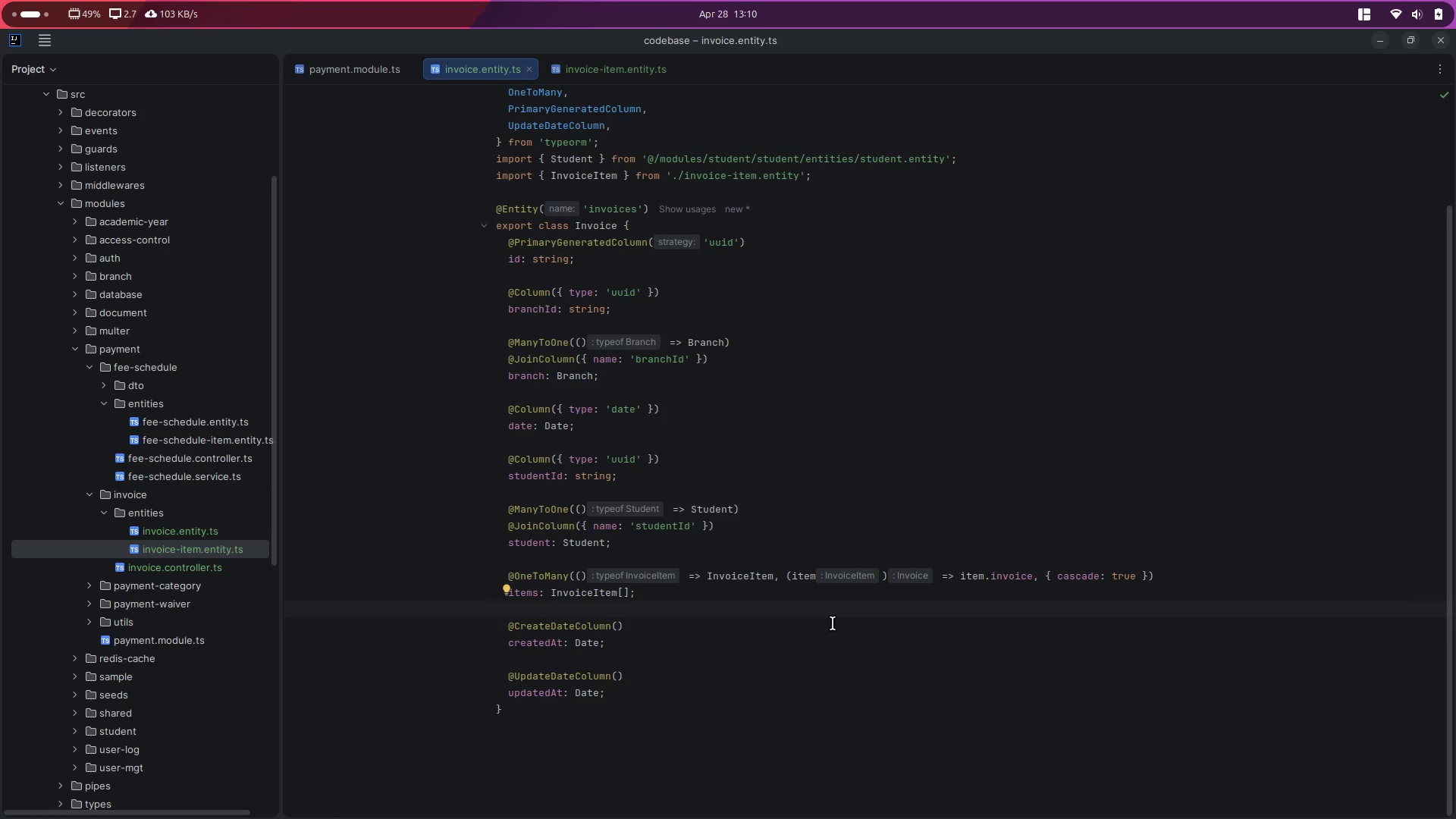 
wait(21.58)
 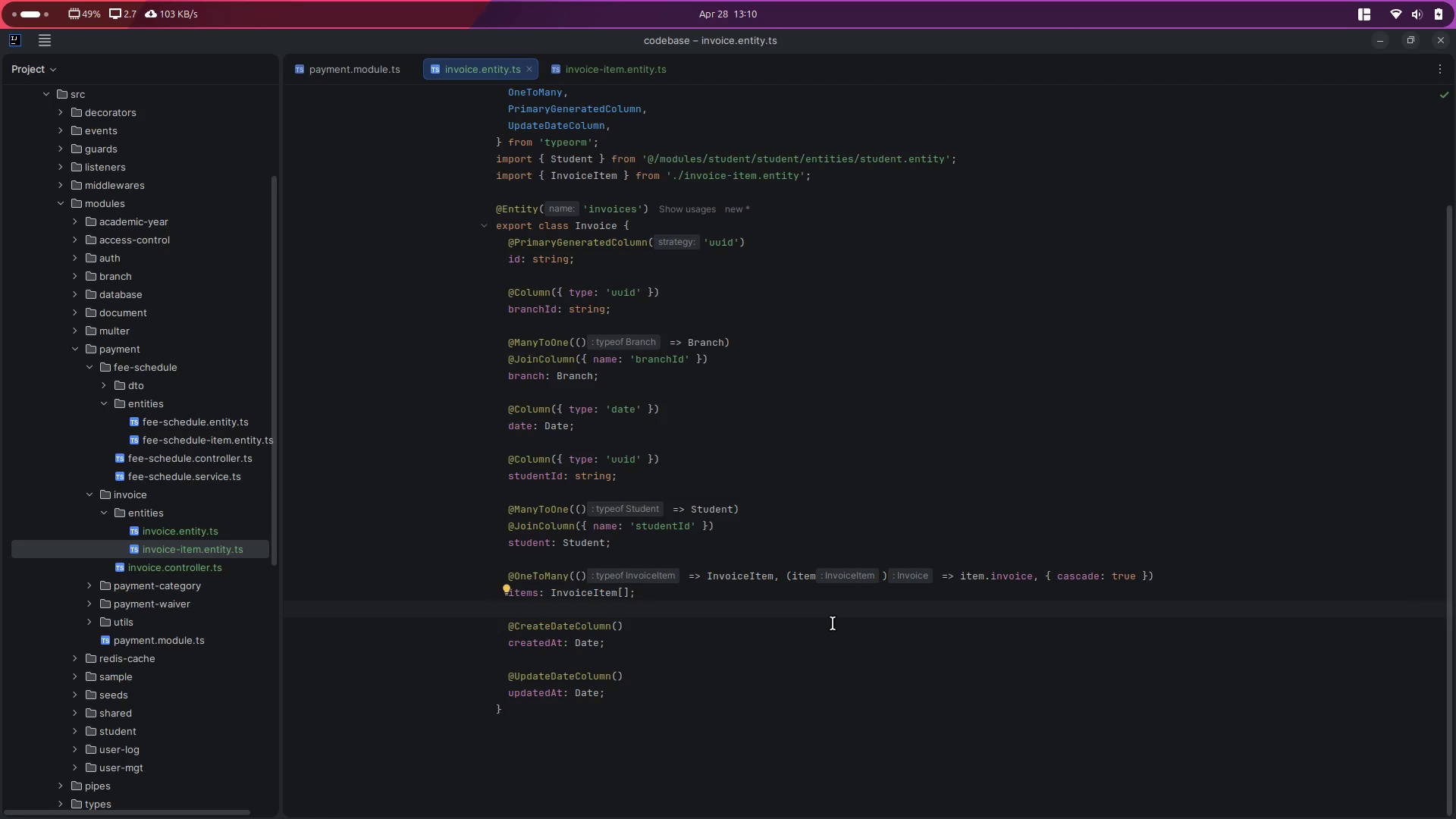 
left_click_drag(start_coordinate=[533, 193], to_coordinate=[724, 784])
 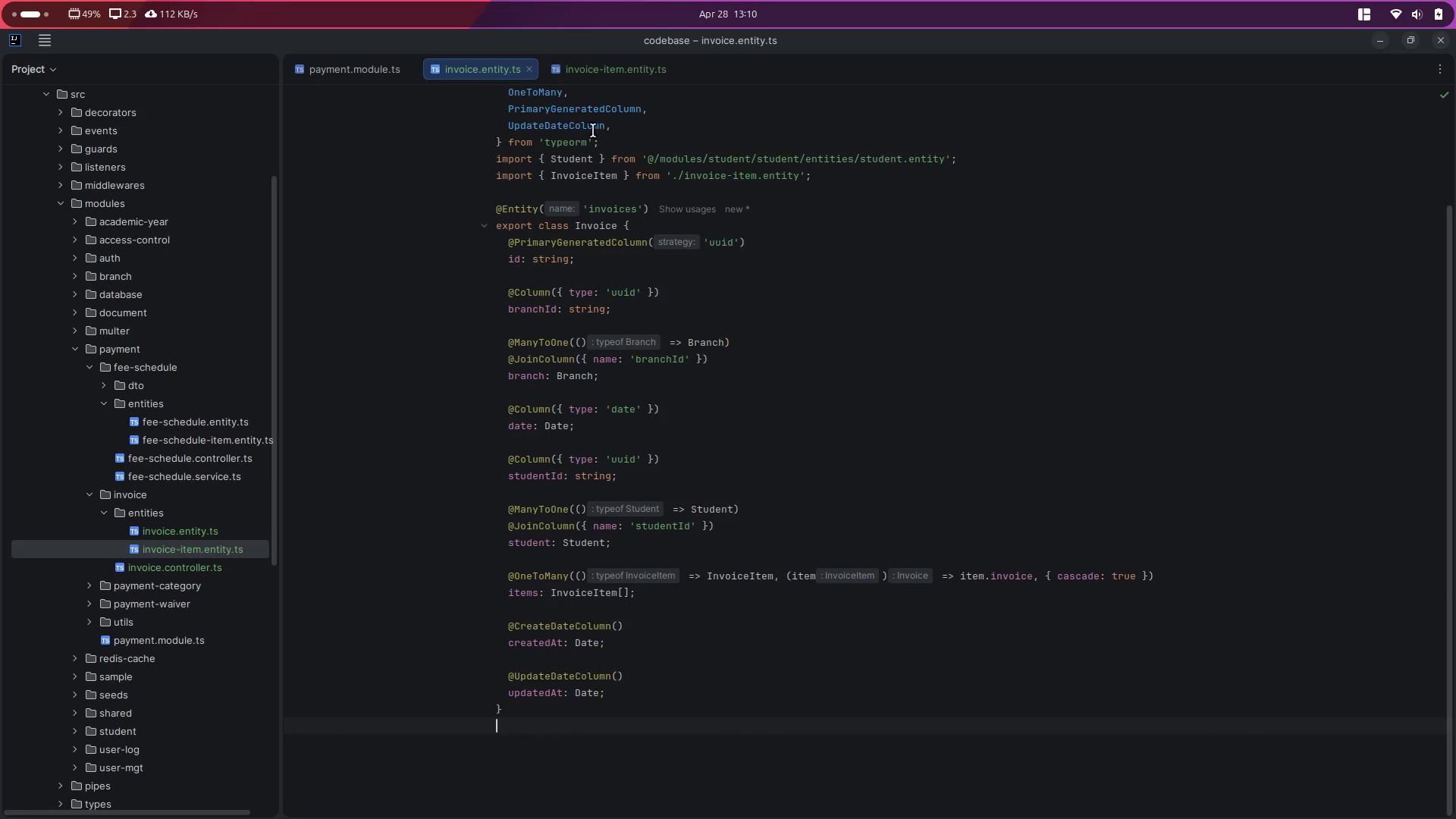 
left_click([579, 77])
 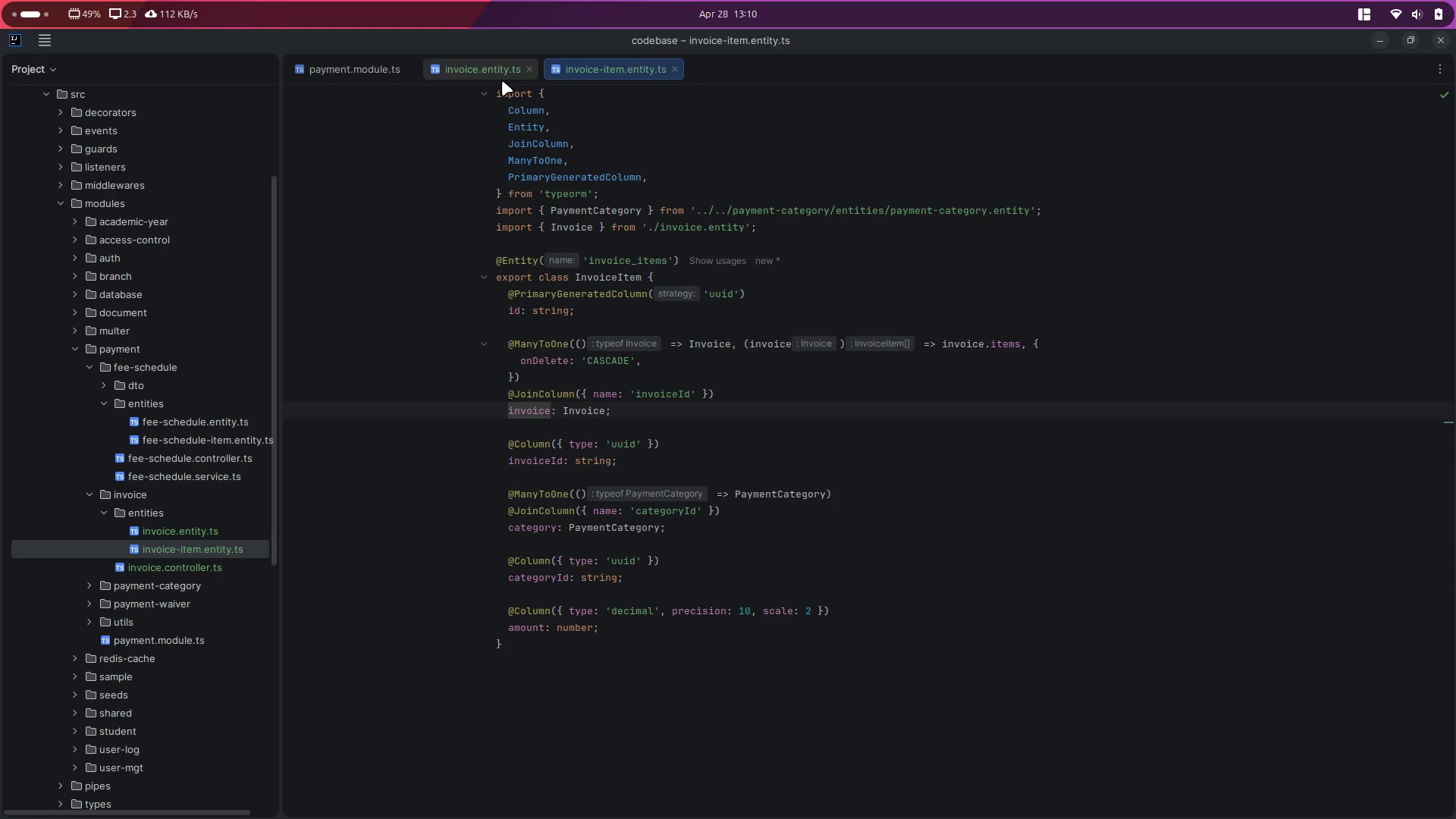 
left_click([485, 70])
 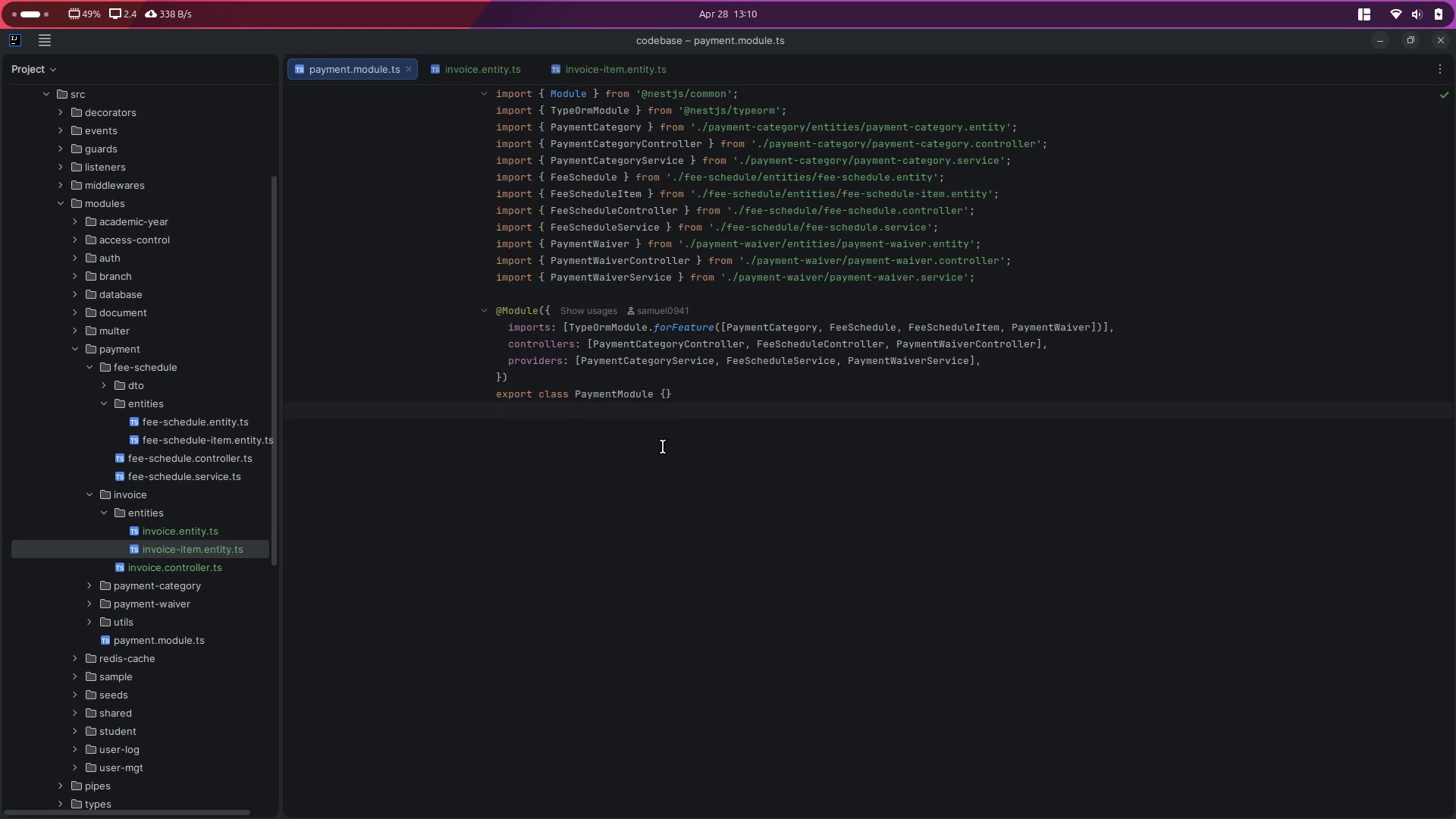 
wait(6.22)
 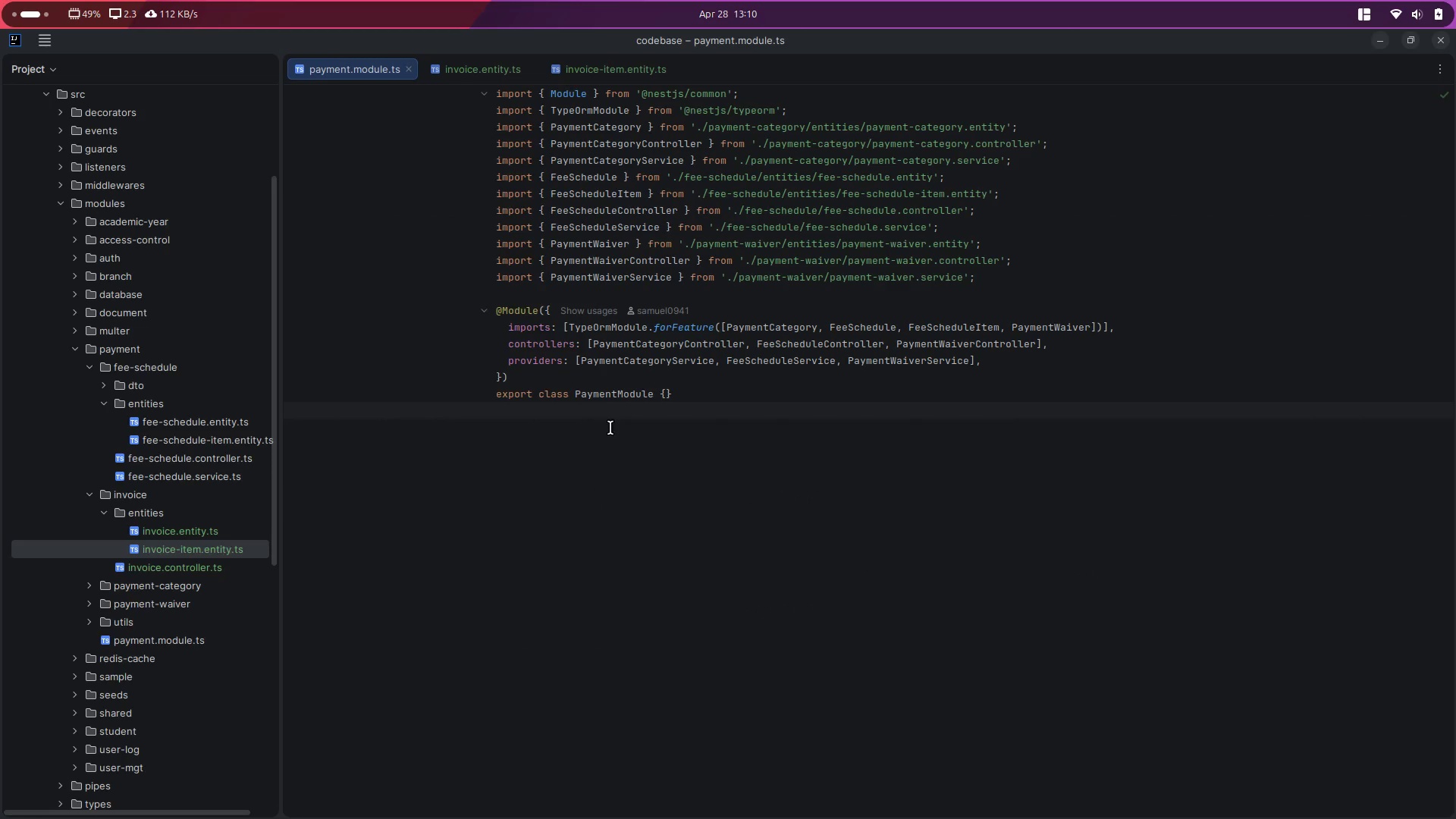 
left_click([800, 324])
 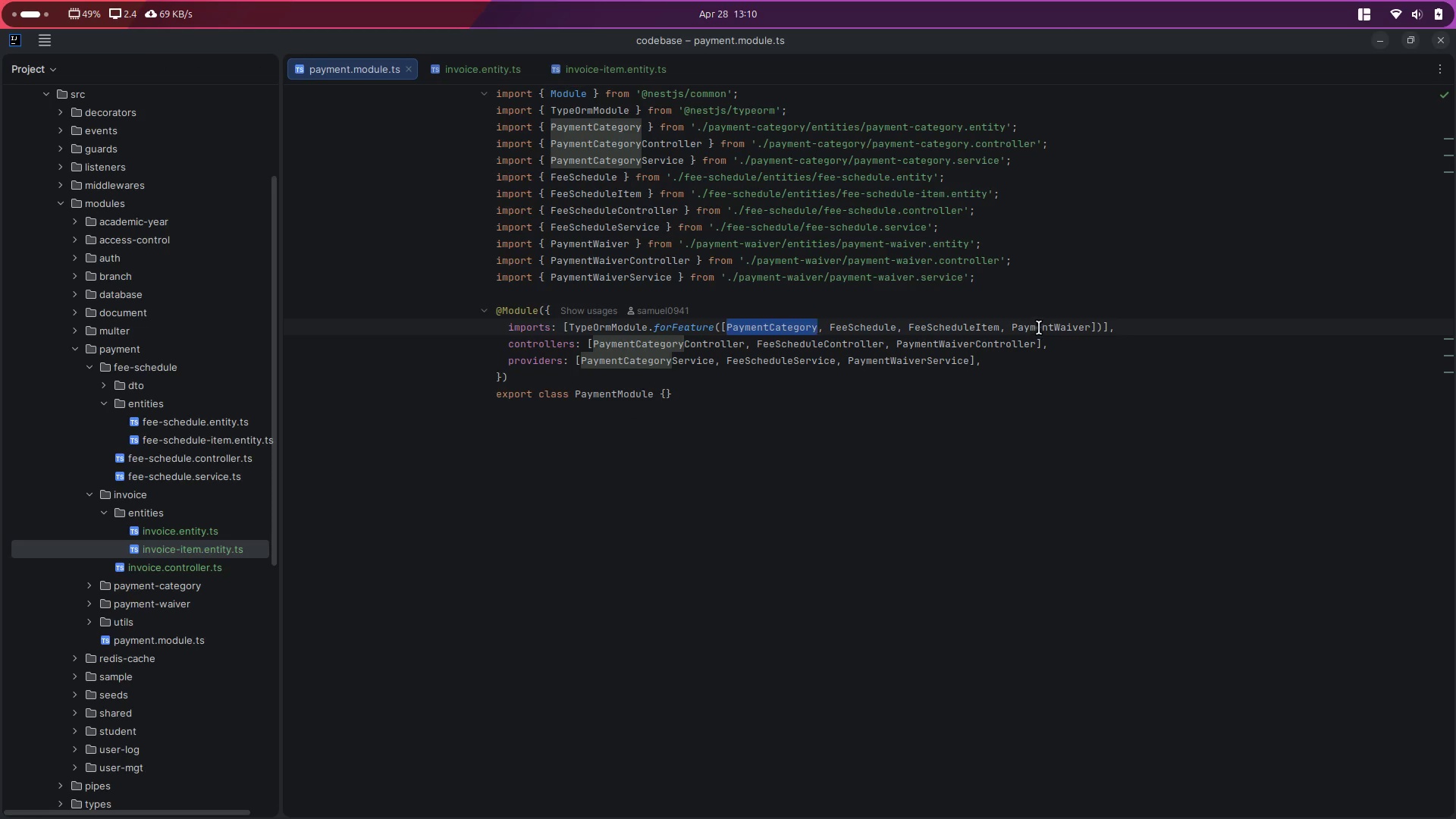 
left_click([1039, 328])
 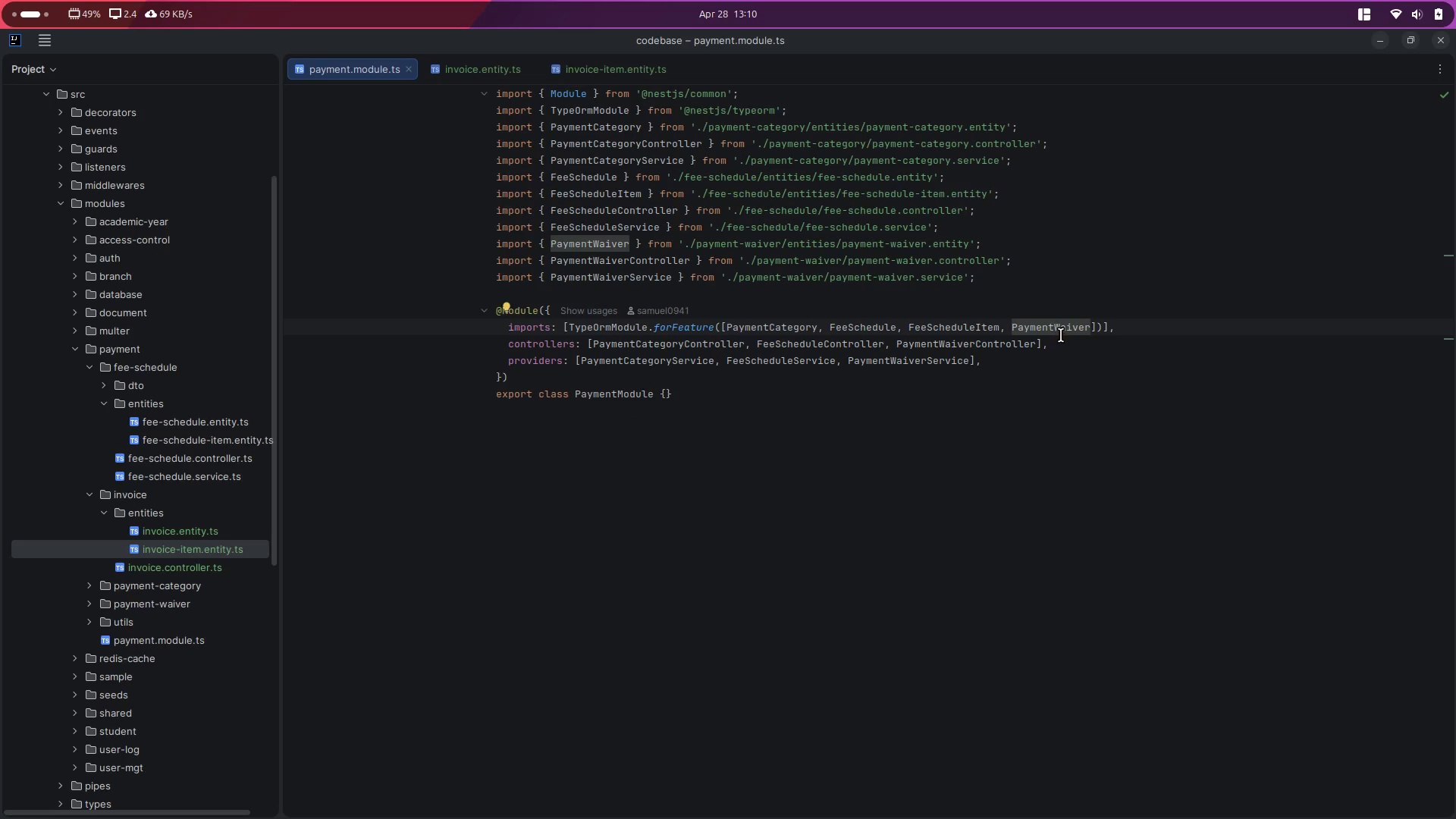 
double_click([1065, 331])
 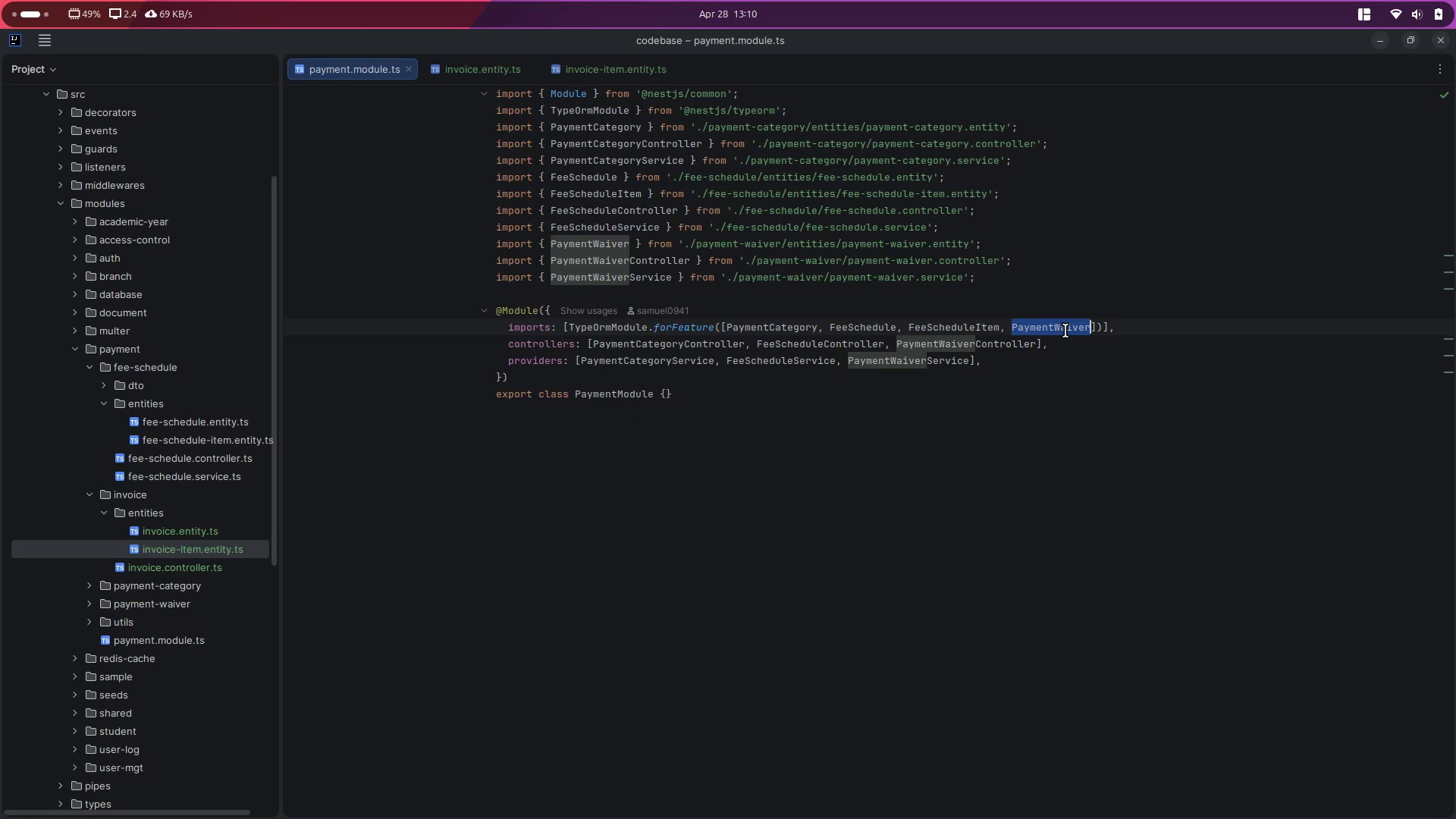 
key(ArrowRight)
 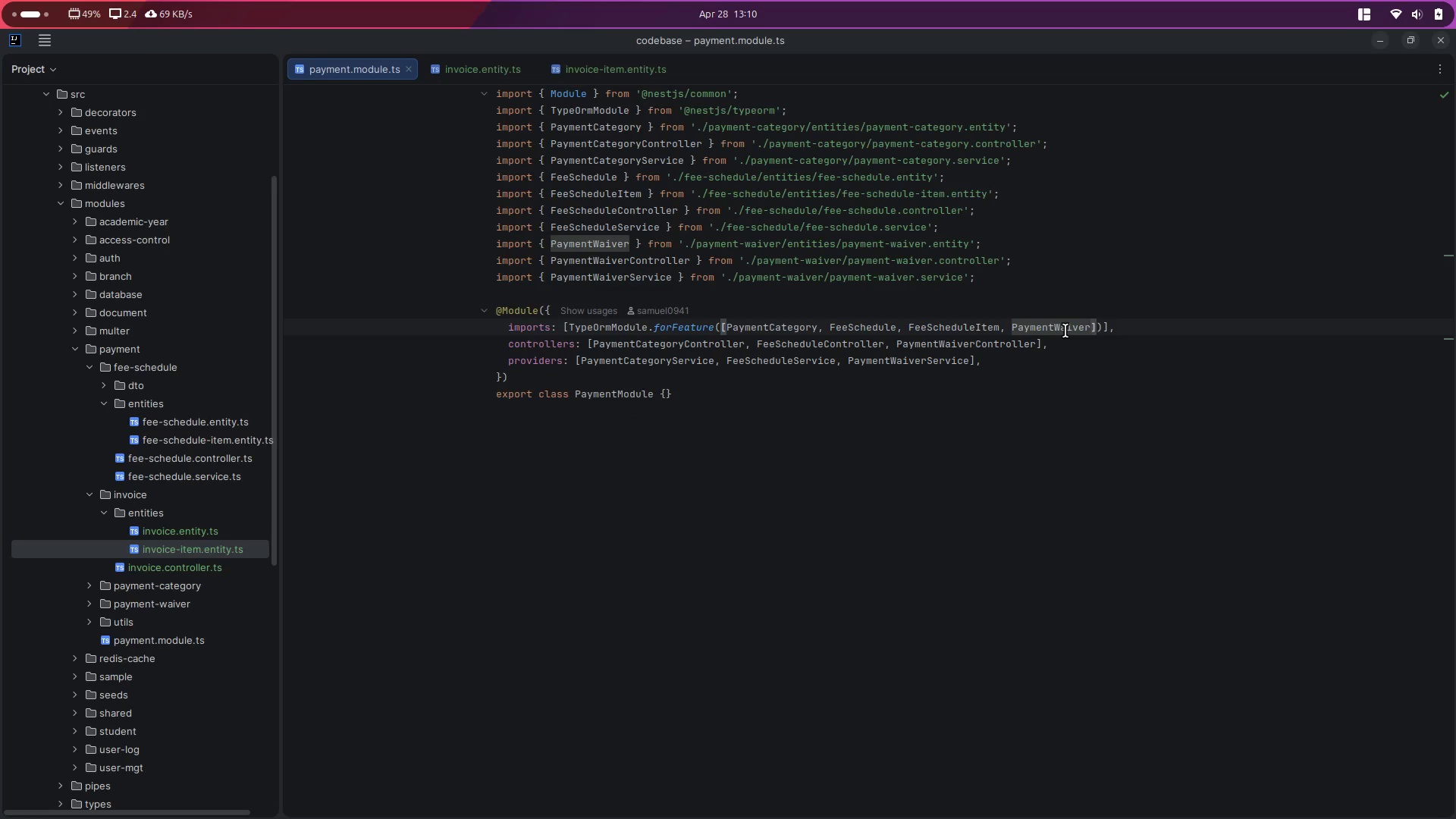 
type(, Invoice)
 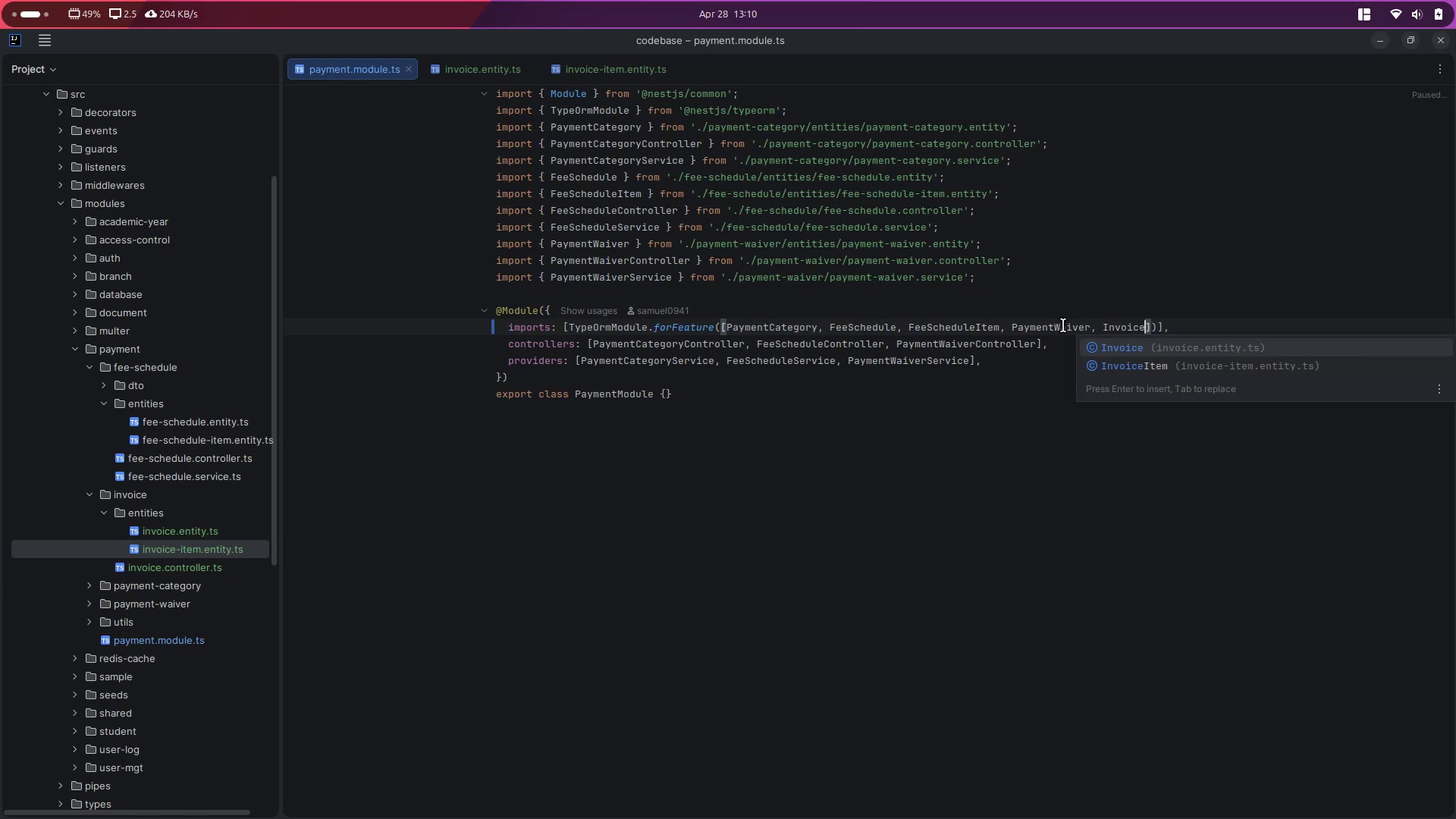 
key(Enter)
 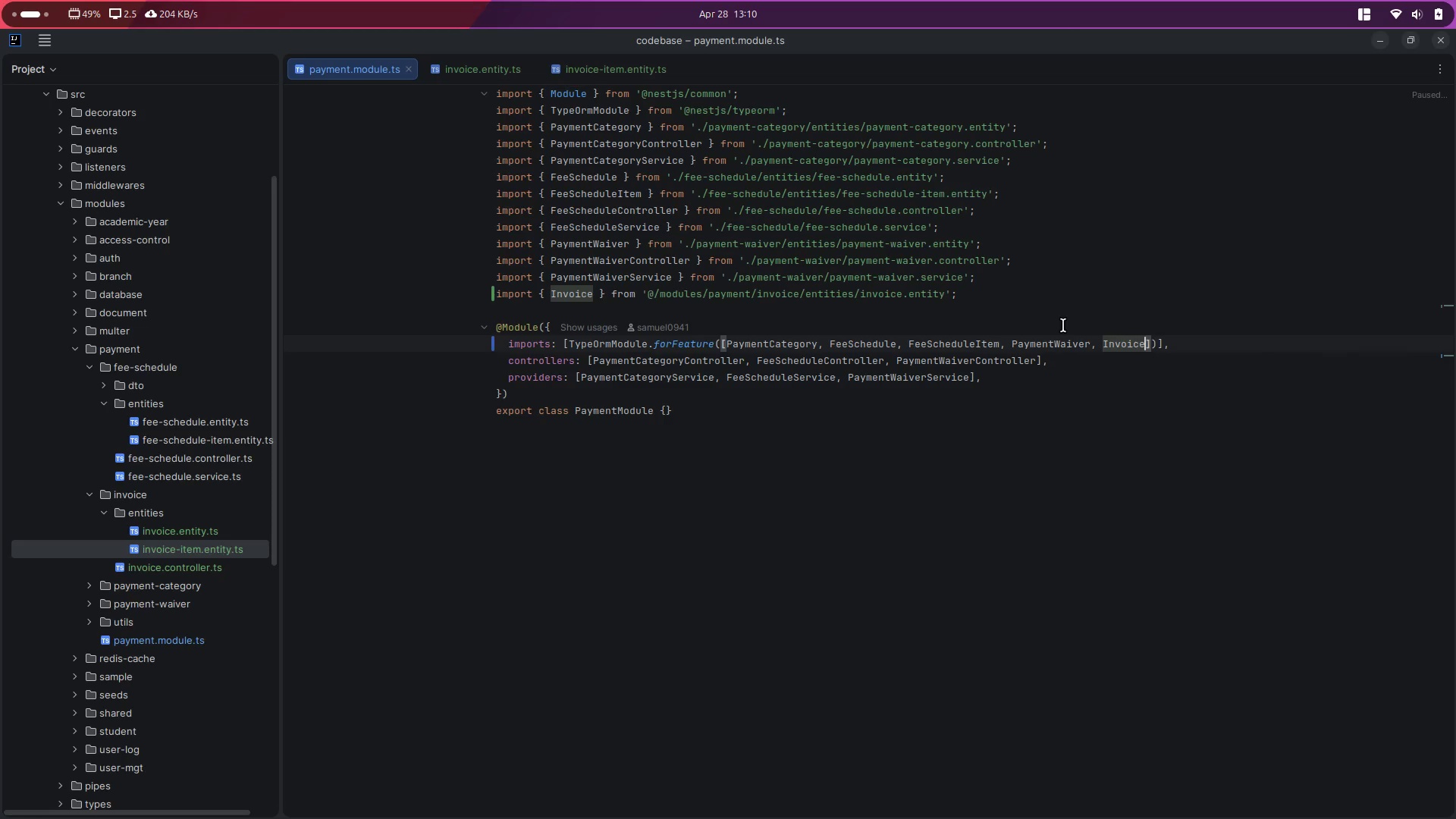 
type(,Invoic)
key(Backspace)
key(Backspace)
key(Backspace)
key(Backspace)
key(Backspace)
key(Backspace)
type( Invoicei)
key(Backspace)
key(Backspace)
type(e)
 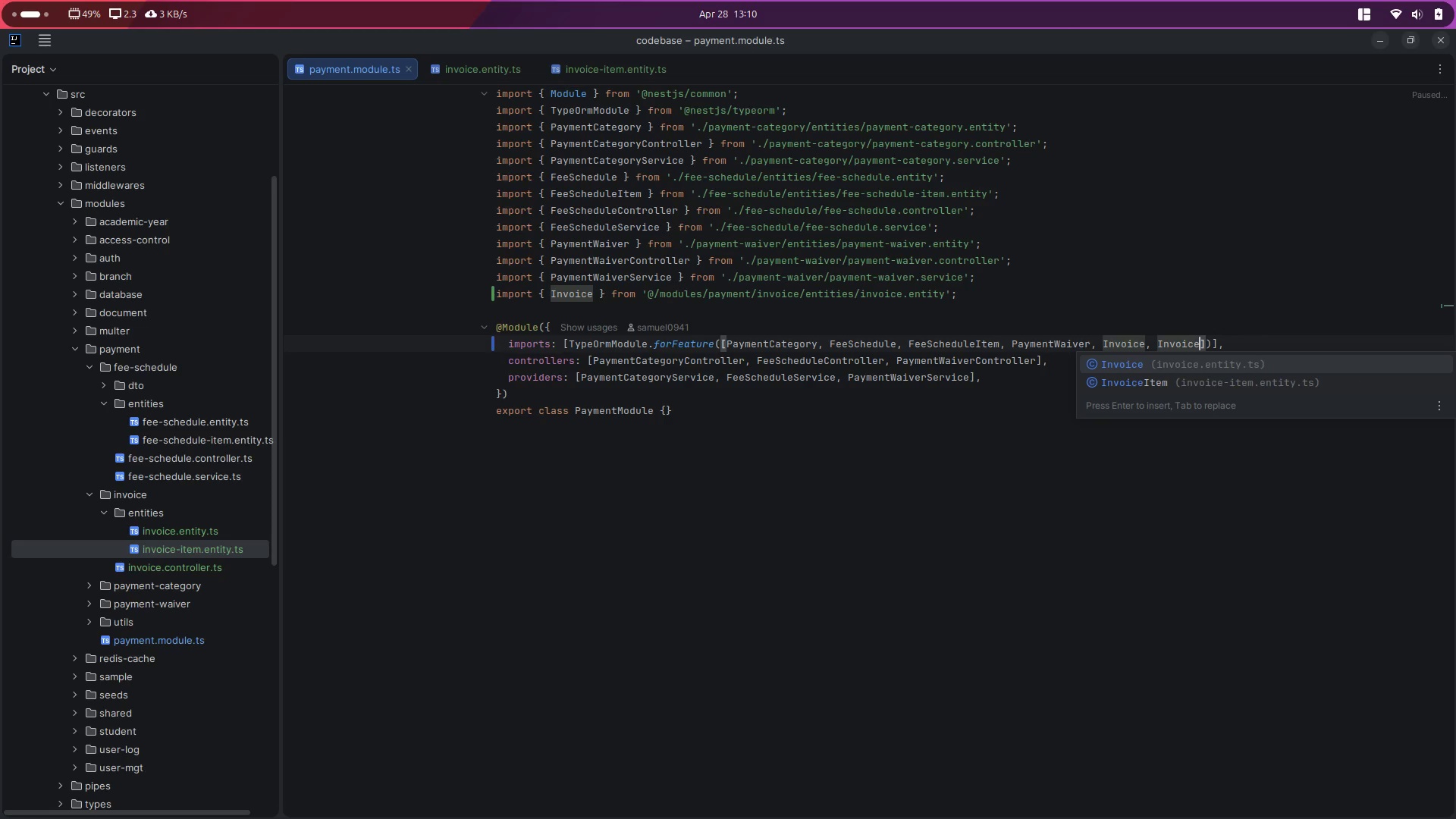 
key(ArrowDown)
 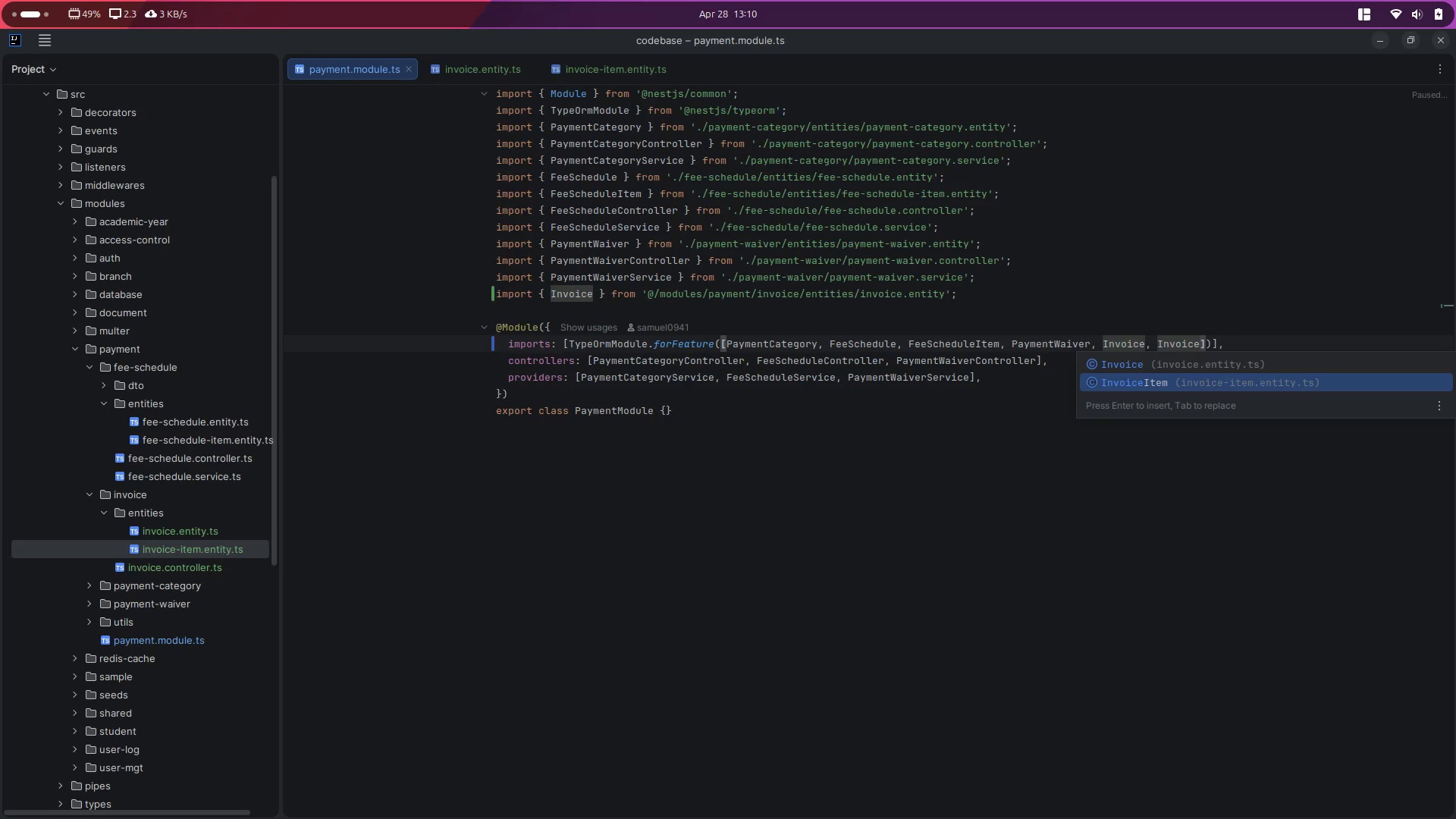 
key(Enter)
 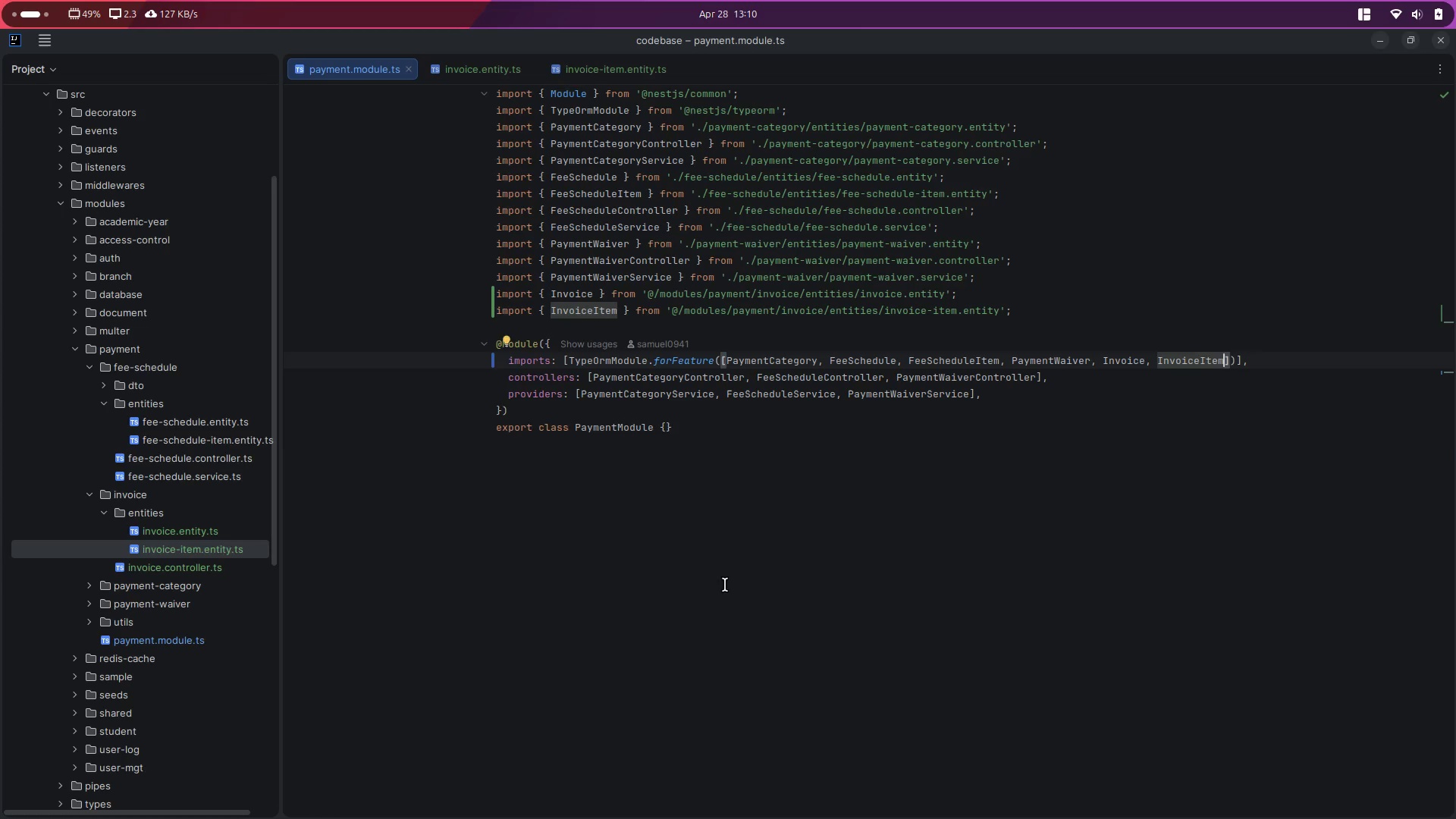 
key(Control+S)
 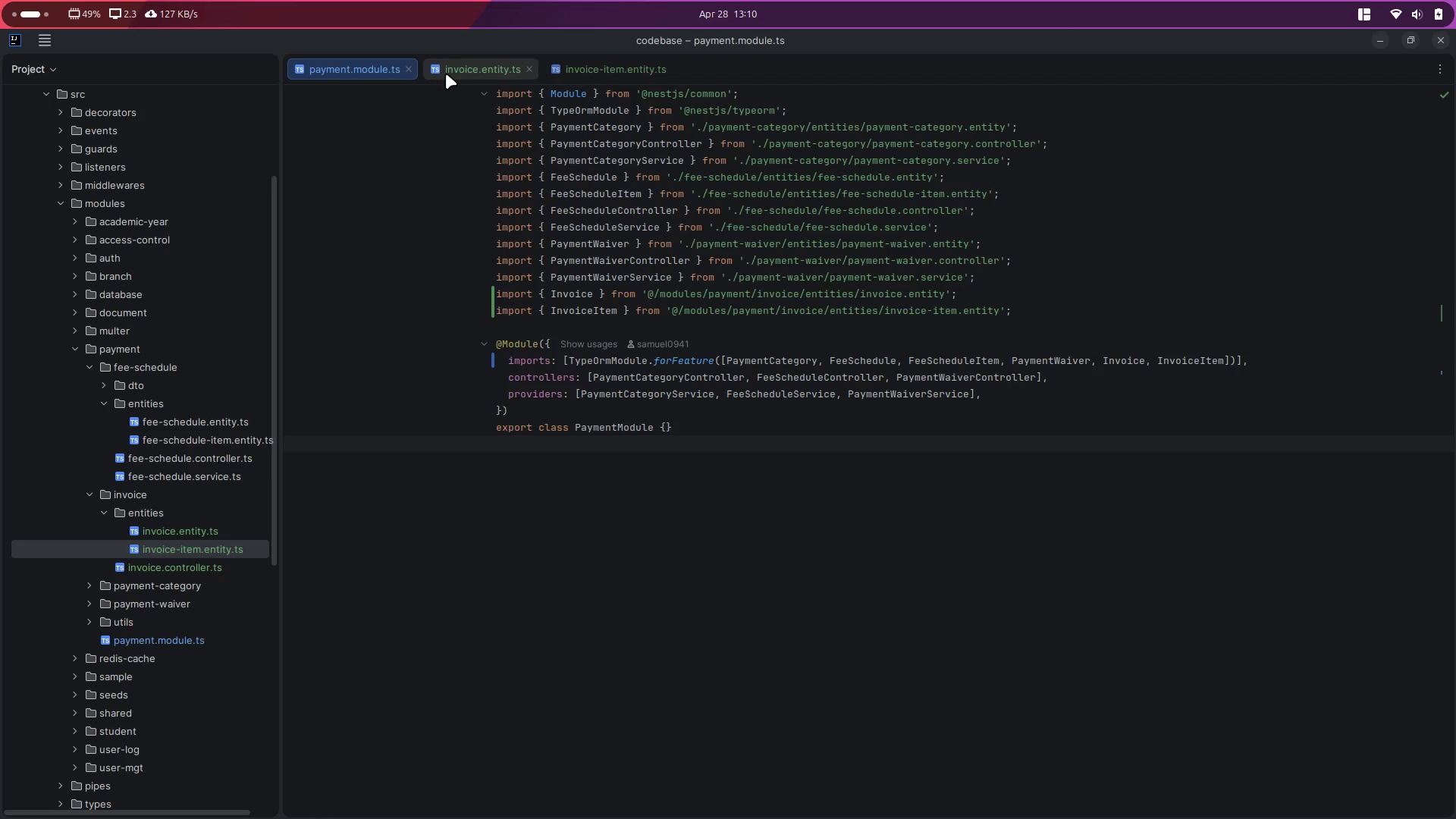 
left_click([570, 72])
 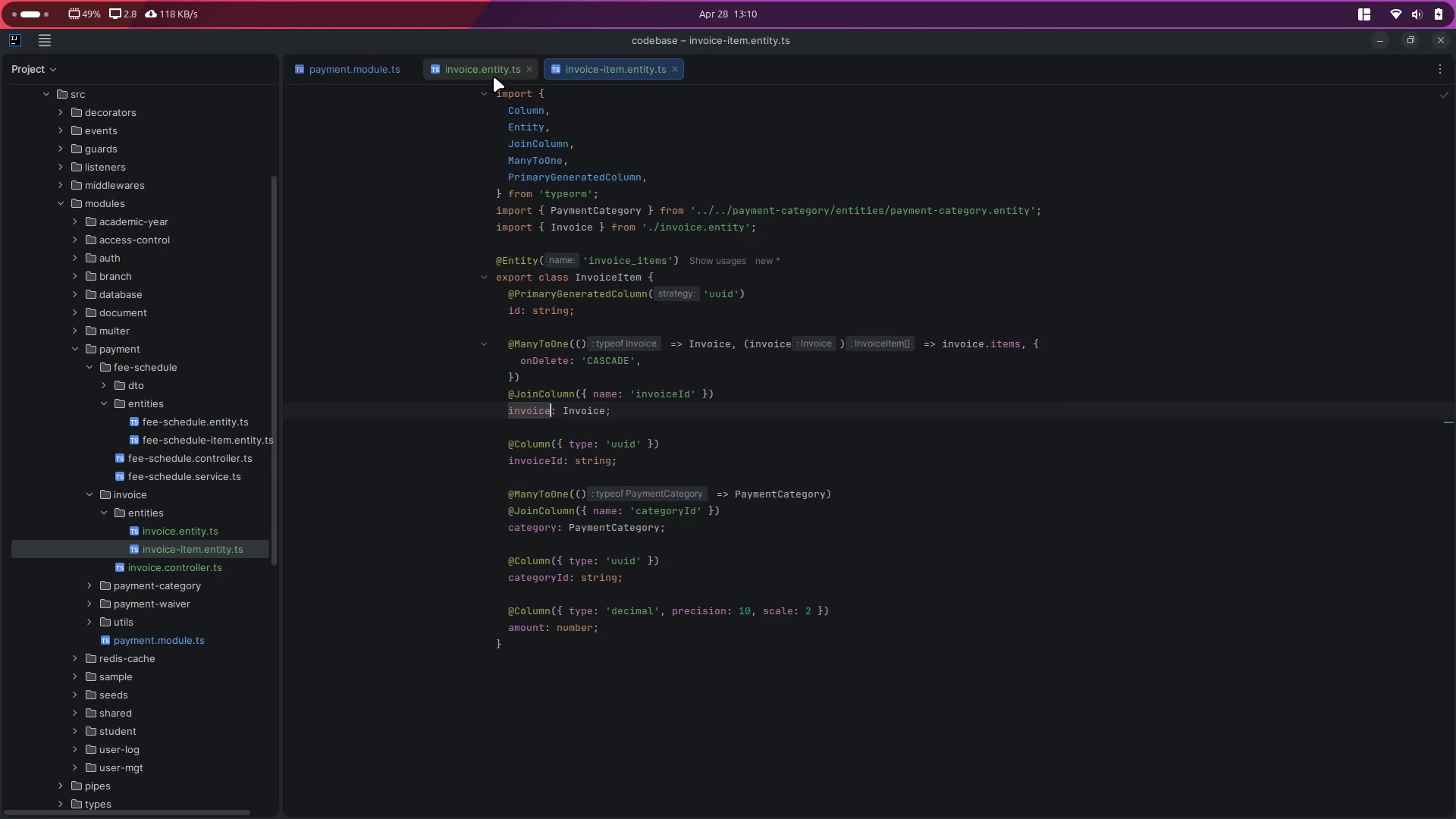 
left_click([486, 72])
 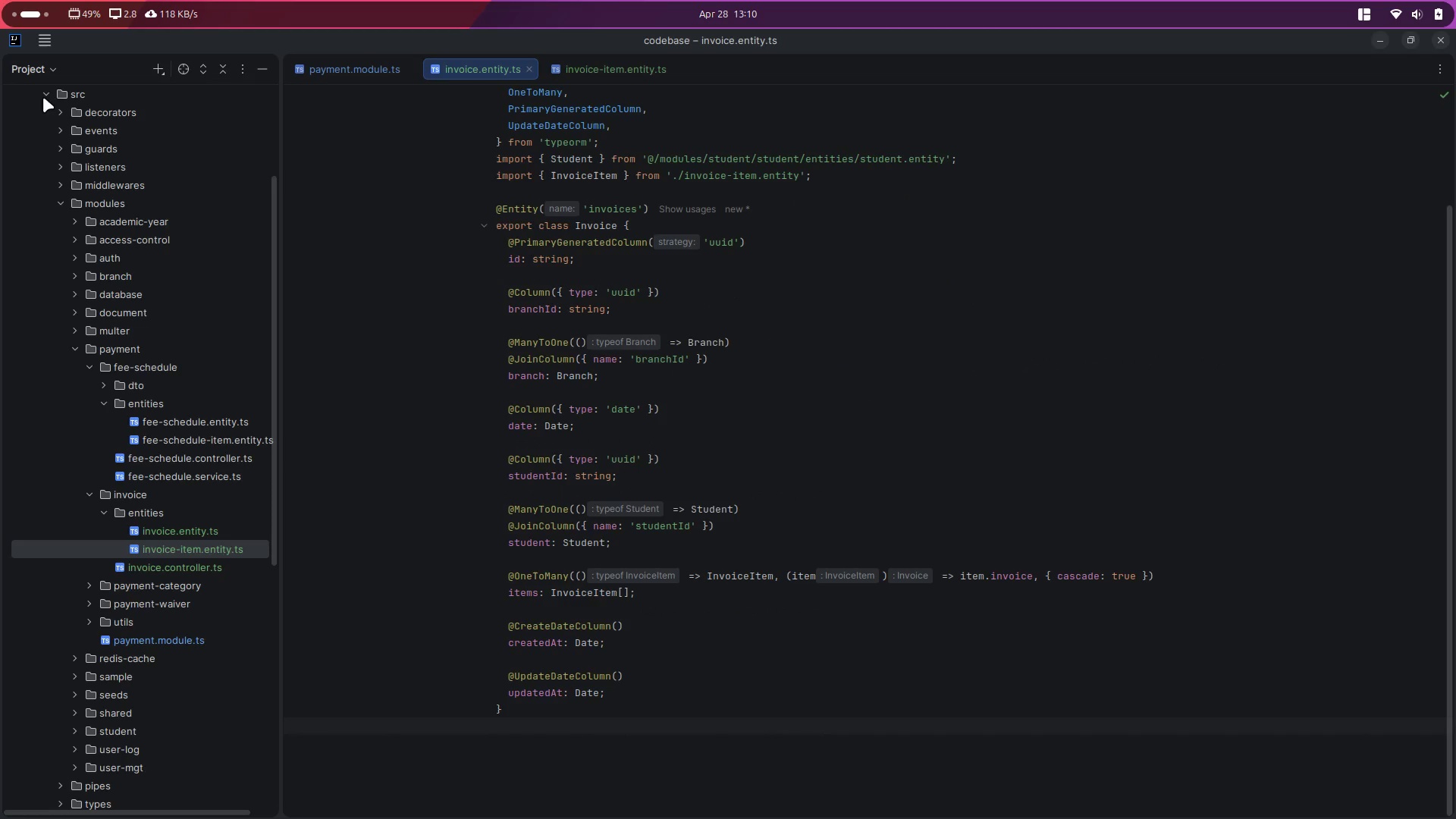 
left_click([61, 200])
 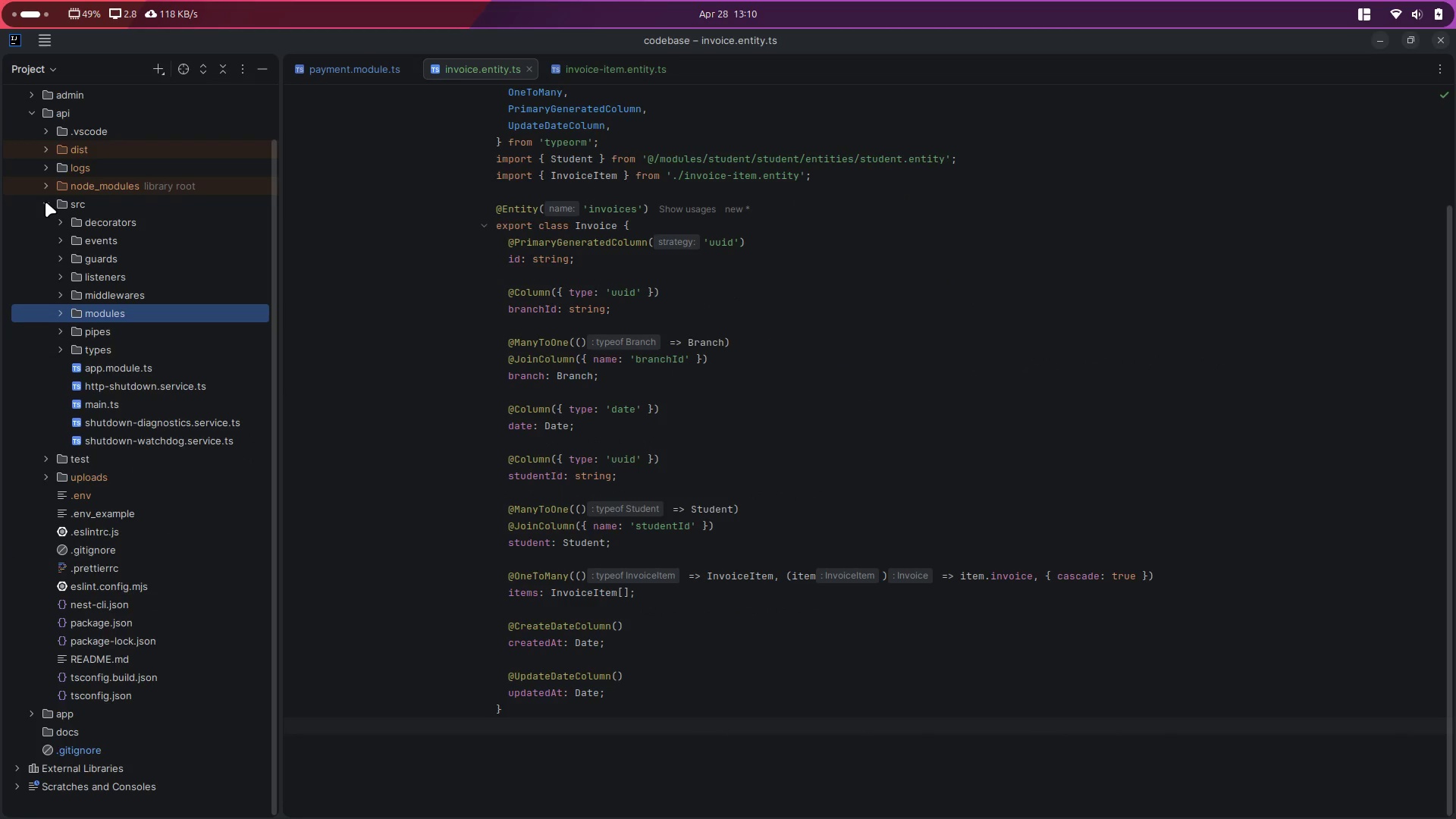 
left_click([49, 199])
 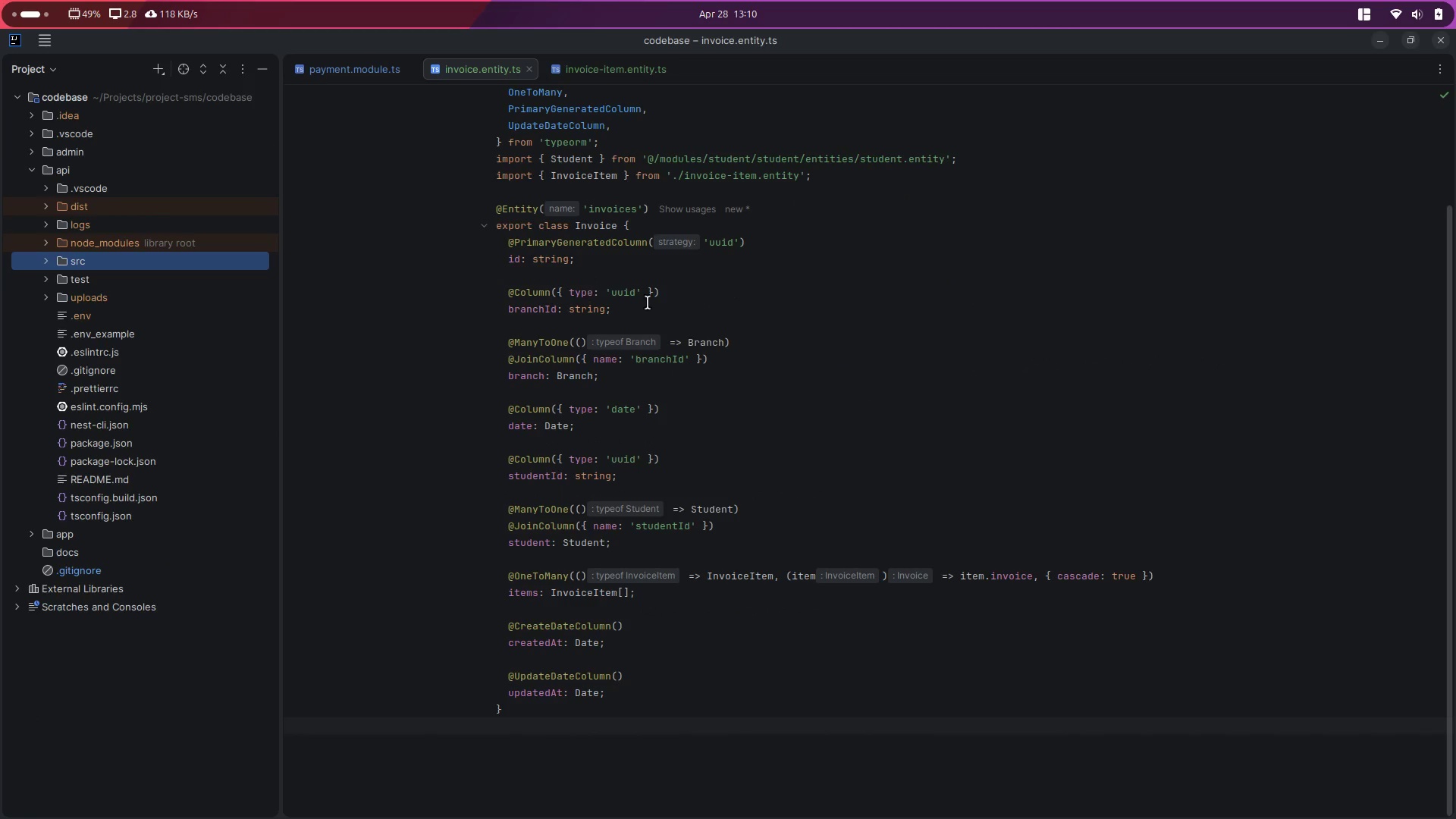 
left_click([981, 340])
 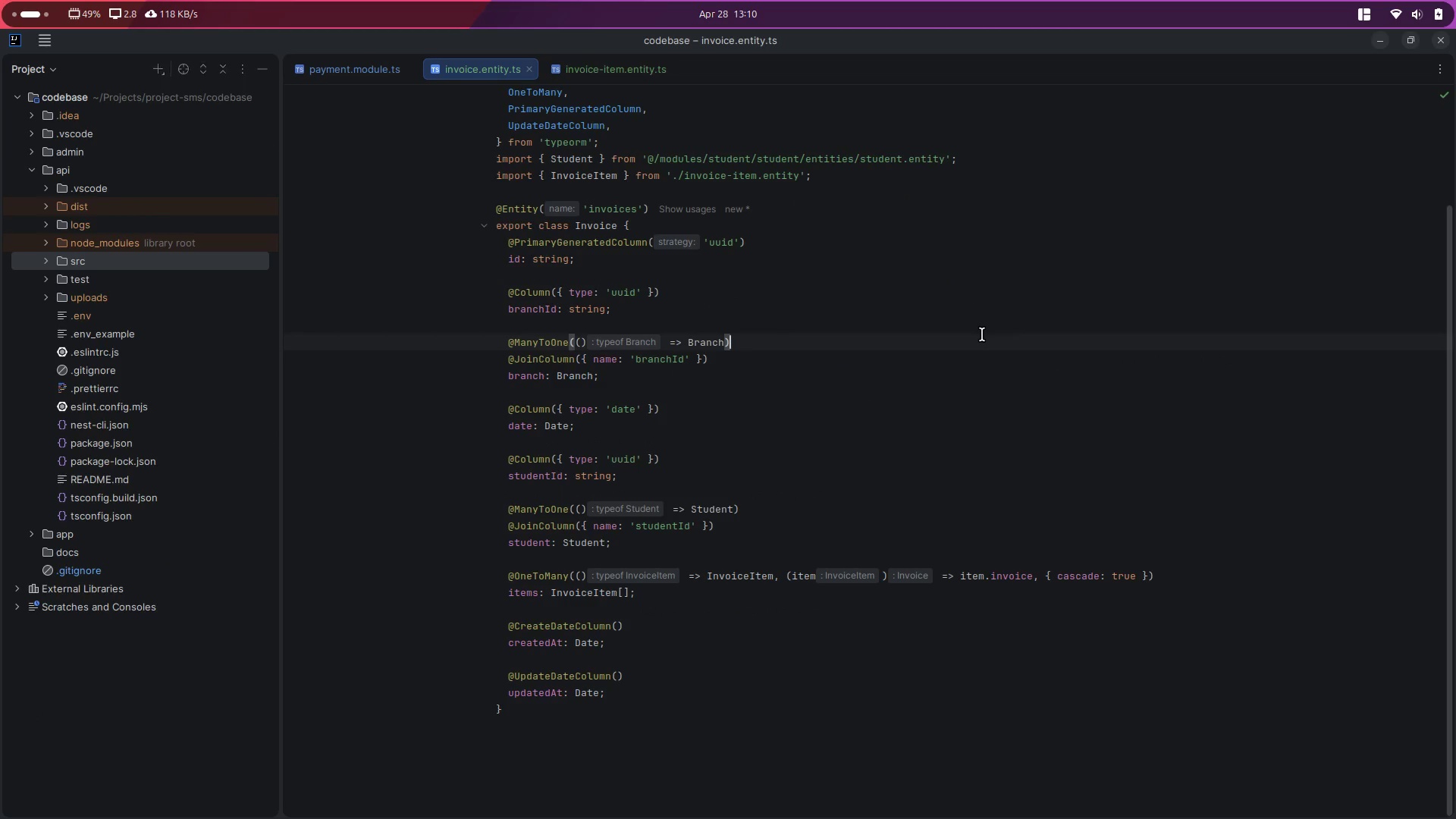 
key(Control+P)
 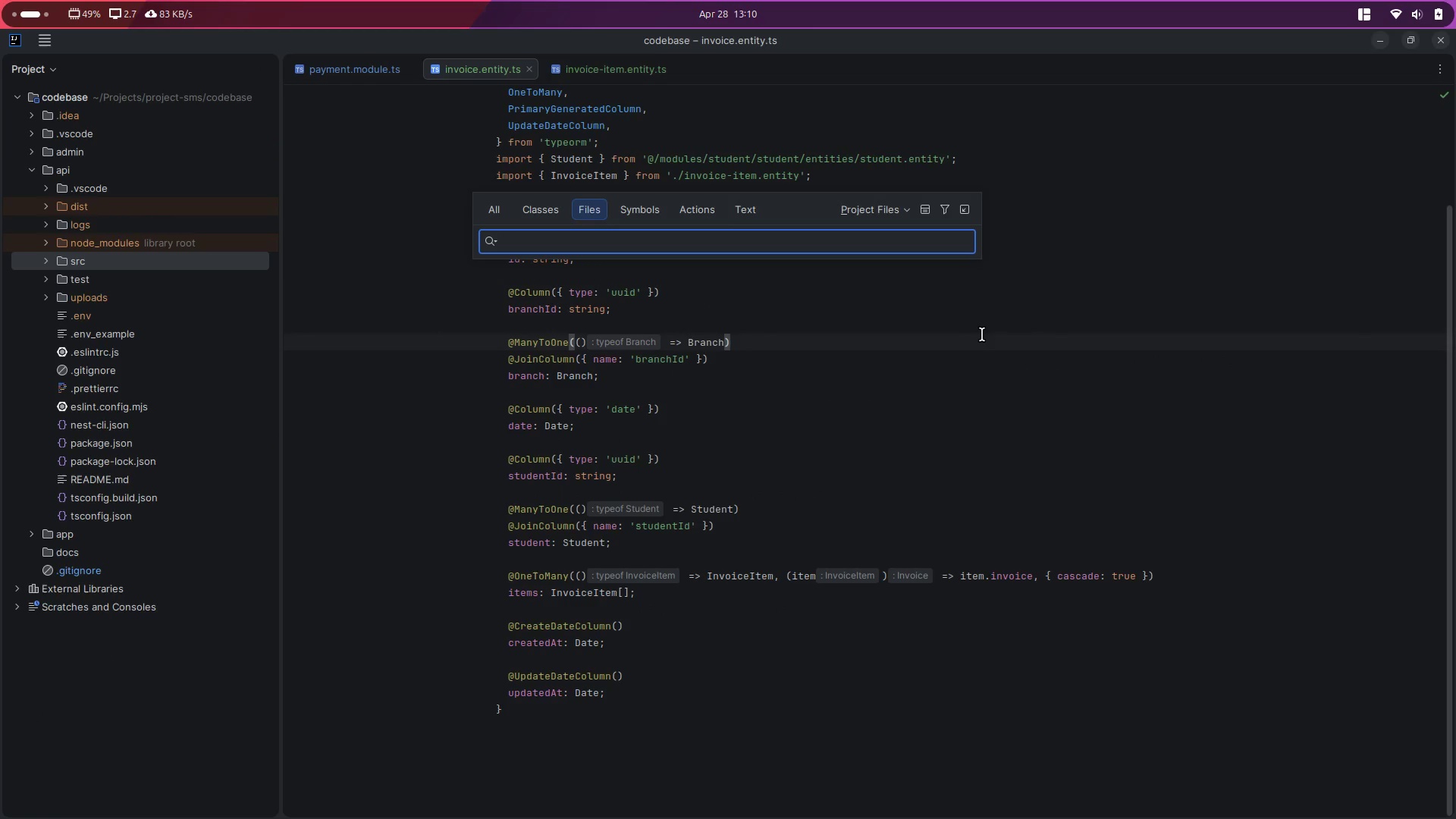 
key(Escape)
 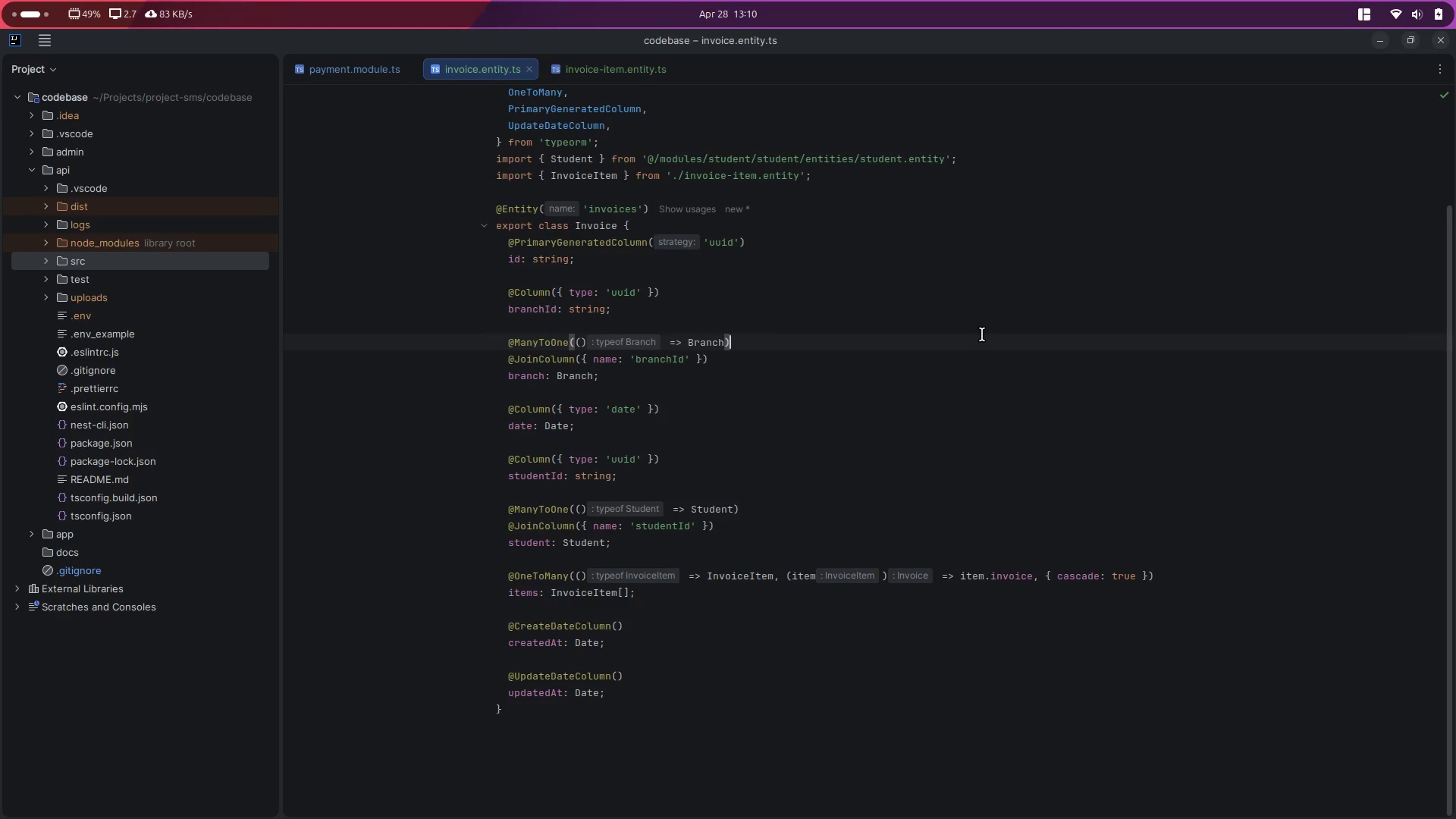 
key(Control+Comma)
 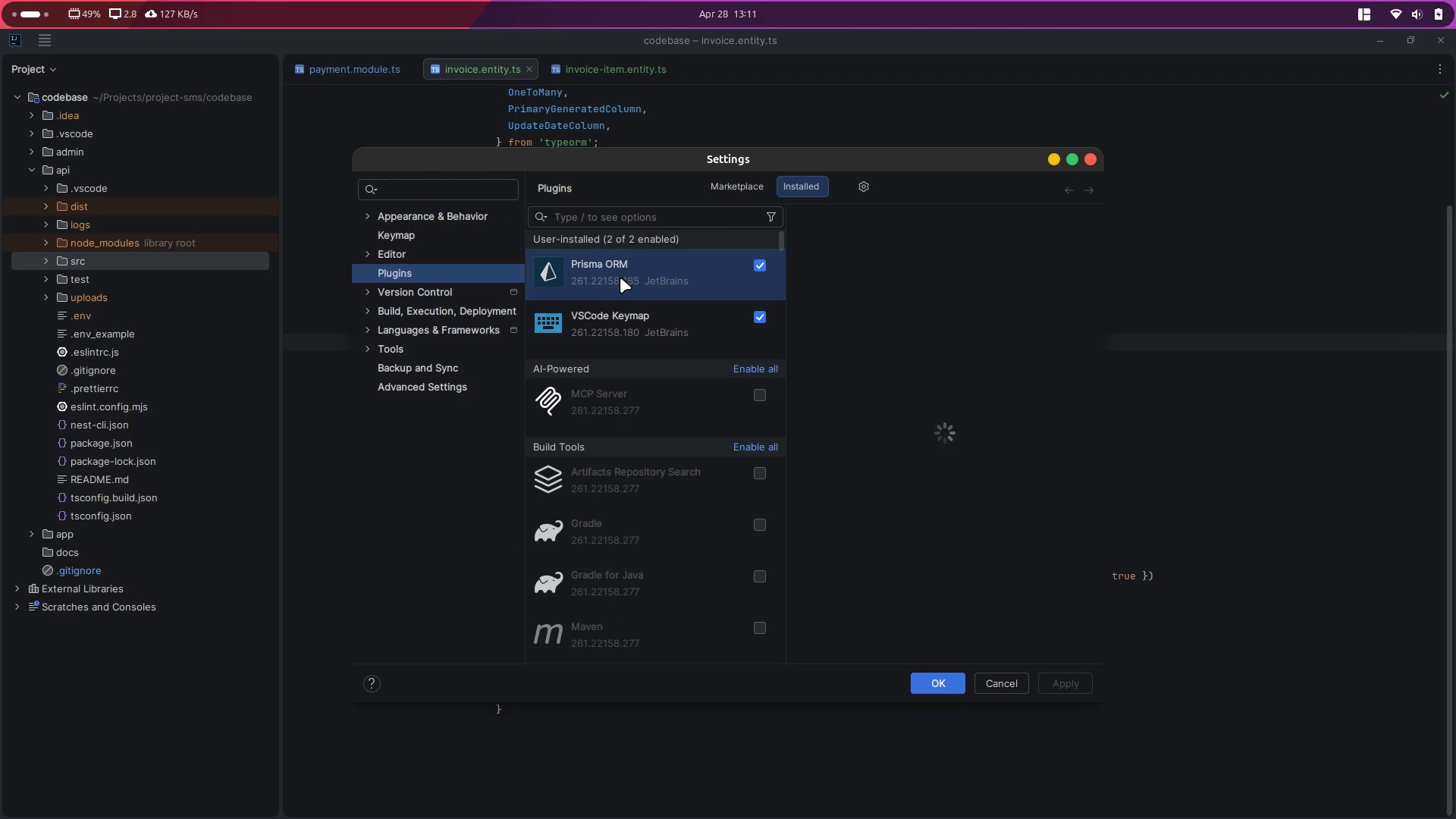 
scroll: coordinate [682, 347], scroll_direction: up, amount: 3.0
 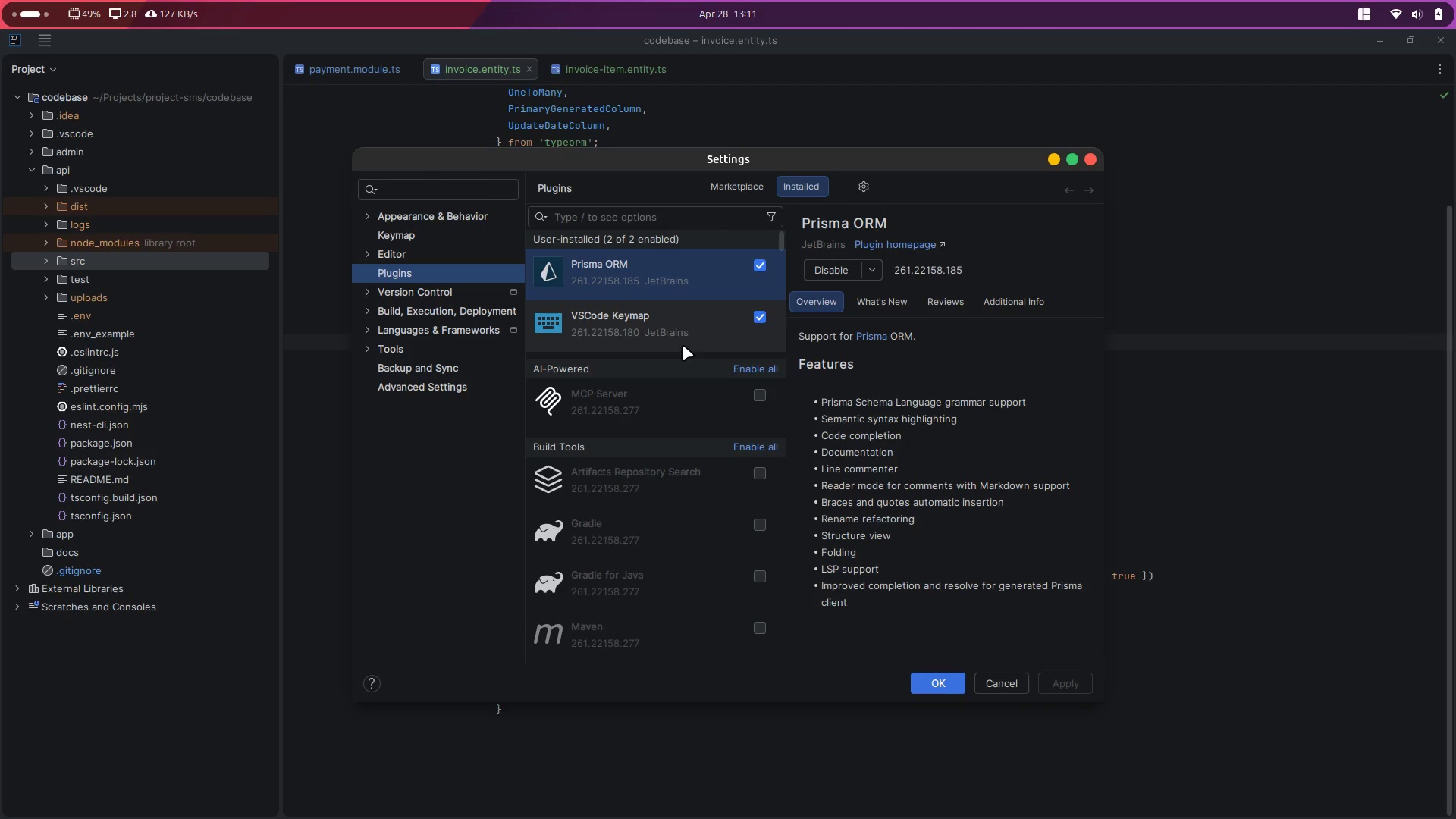 
scroll: coordinate [720, 593], scroll_direction: down, amount: 82.0
 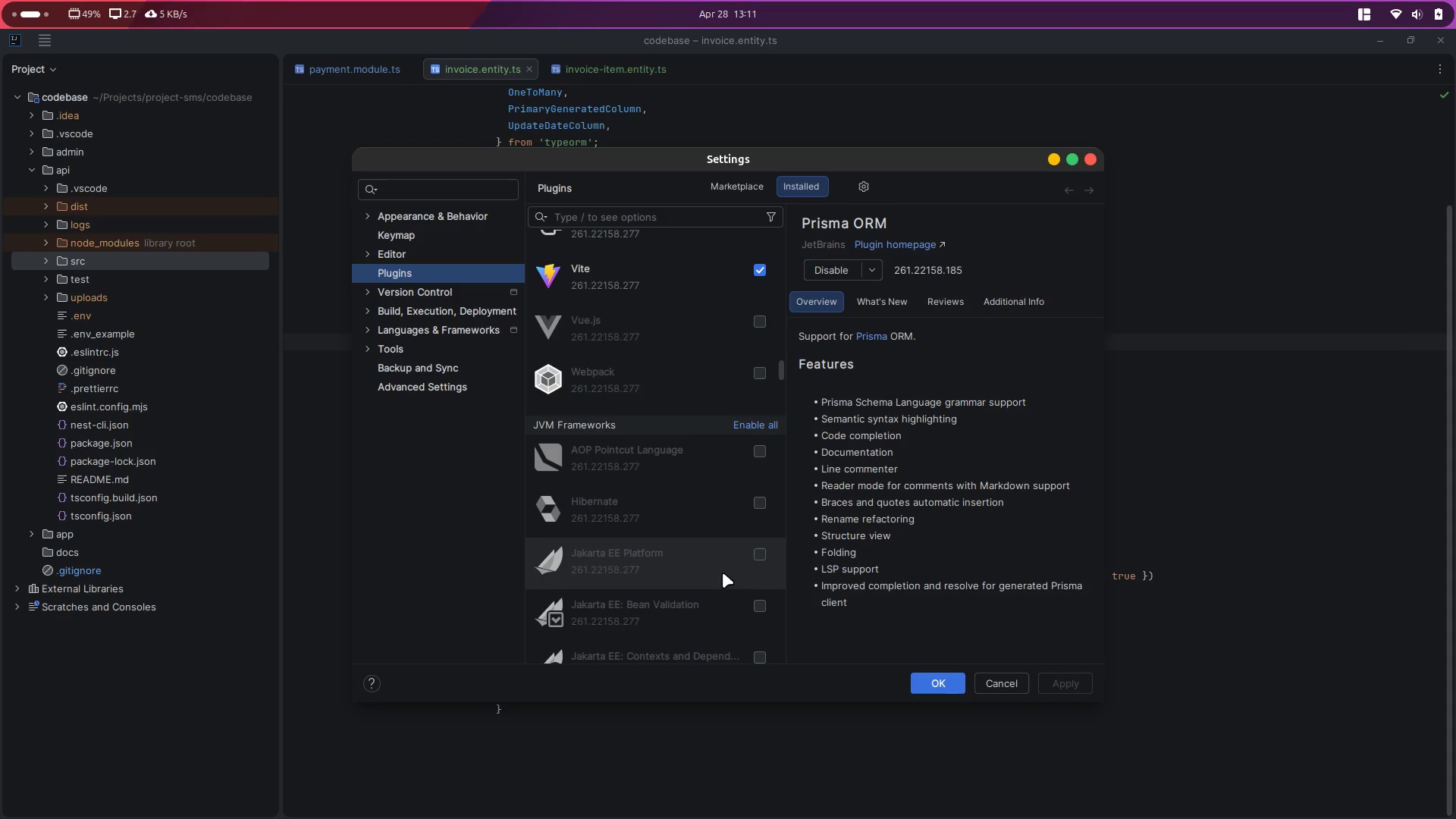 
scroll: coordinate [720, 574], scroll_direction: down, amount: 18.0
 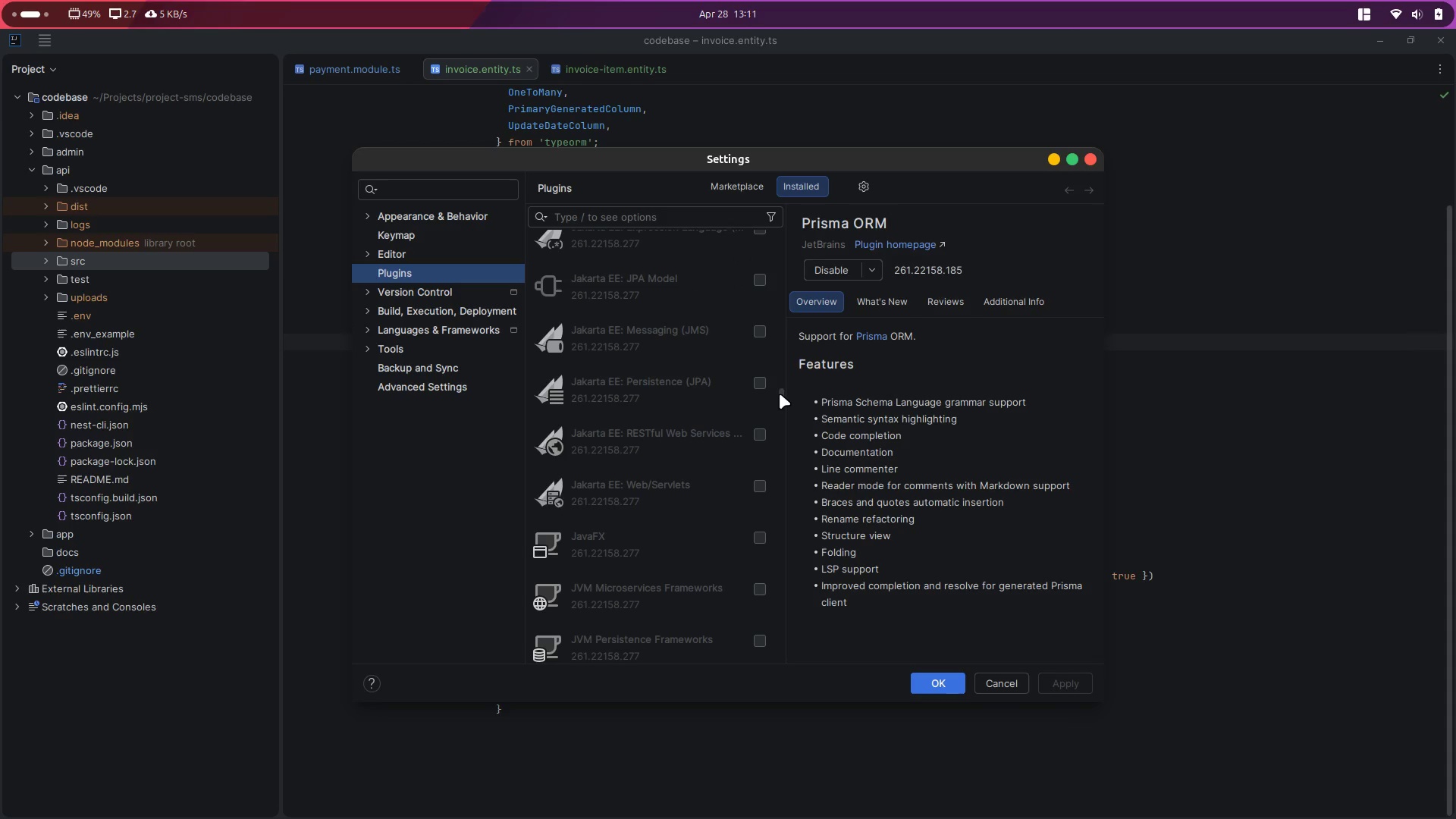 
left_click_drag(start_coordinate=[780, 394], to_coordinate=[798, 224])
 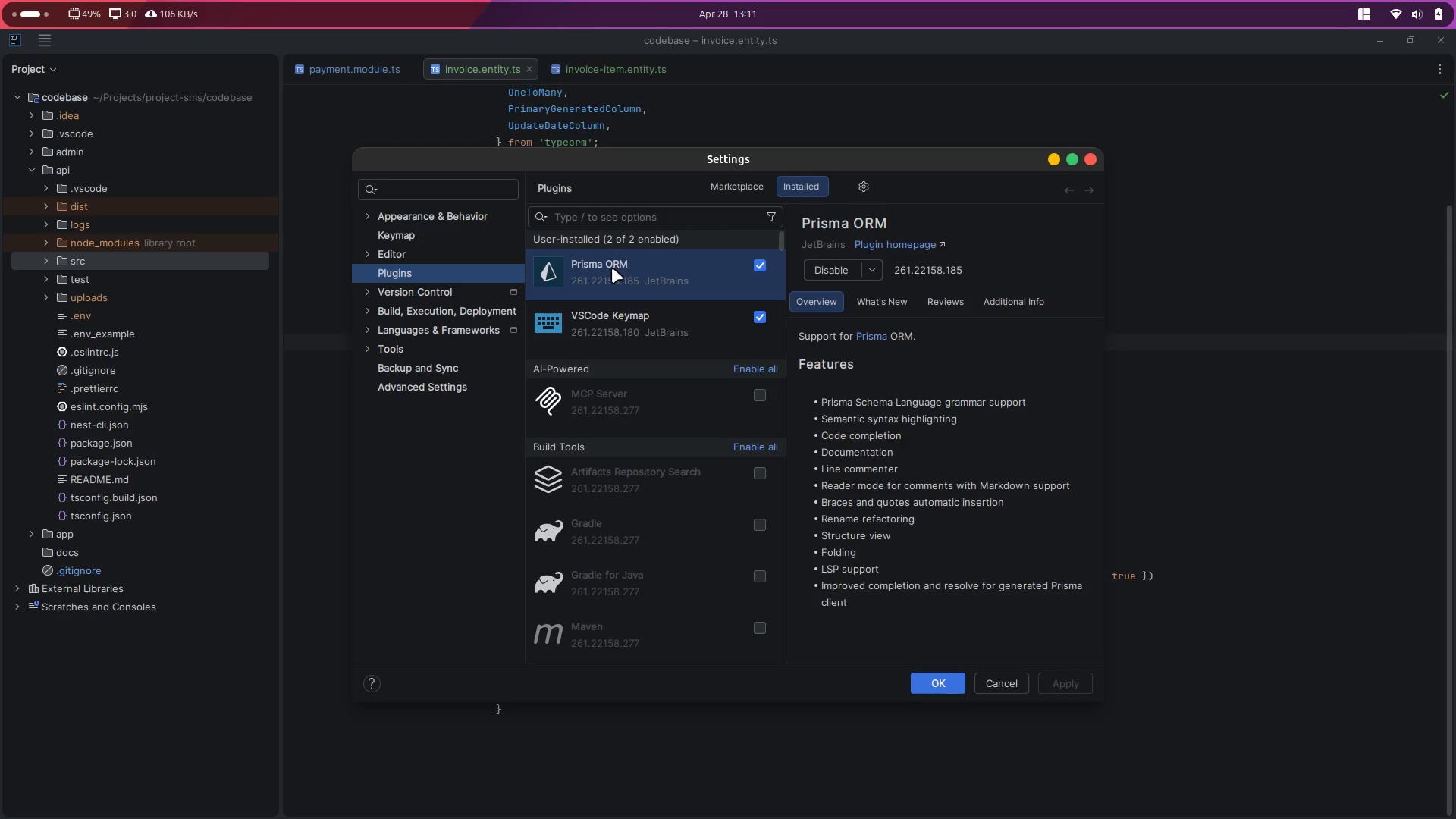 
left_click([626, 260])
 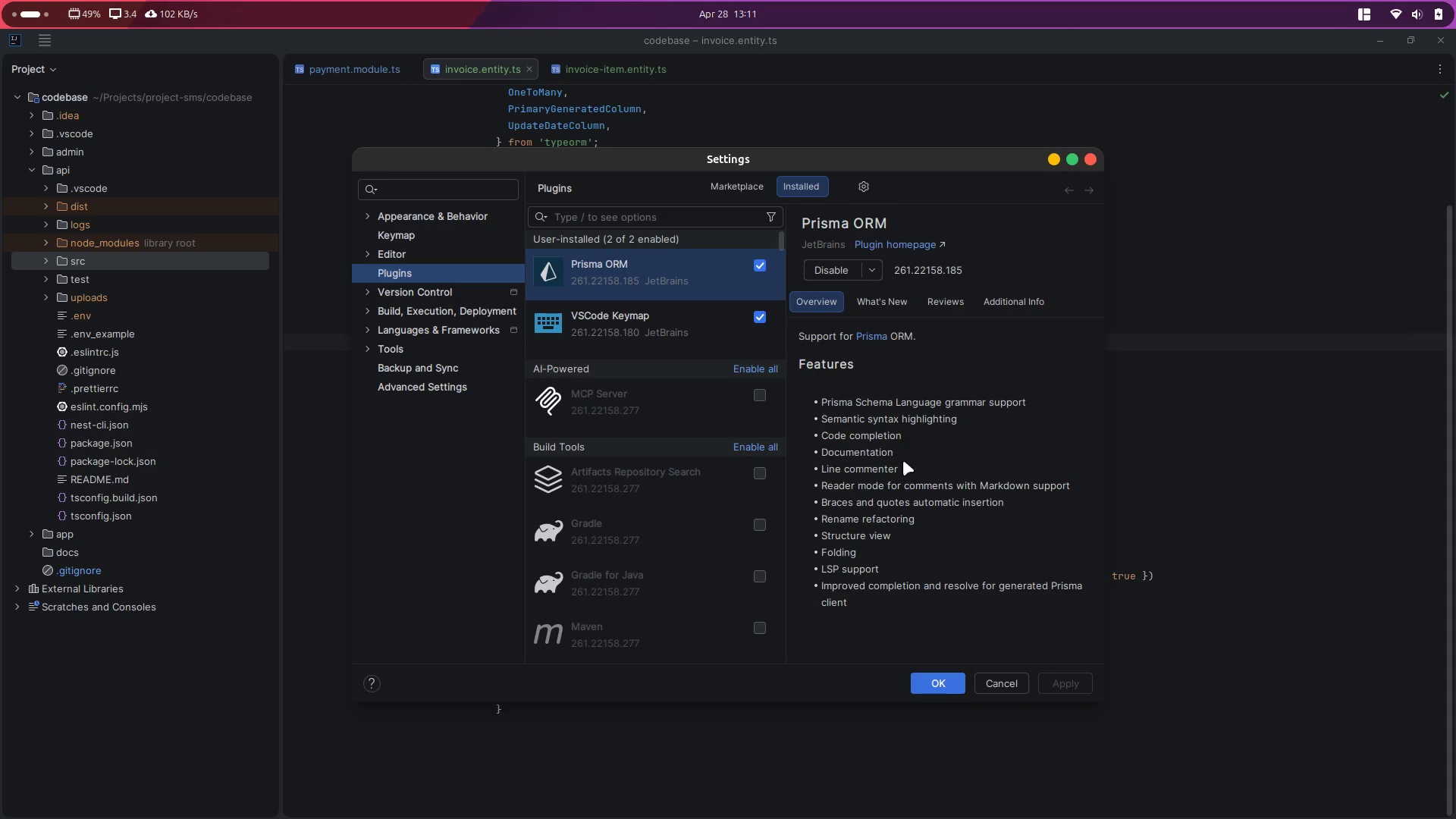 
scroll: coordinate [921, 521], scroll_direction: down, amount: 7.0
 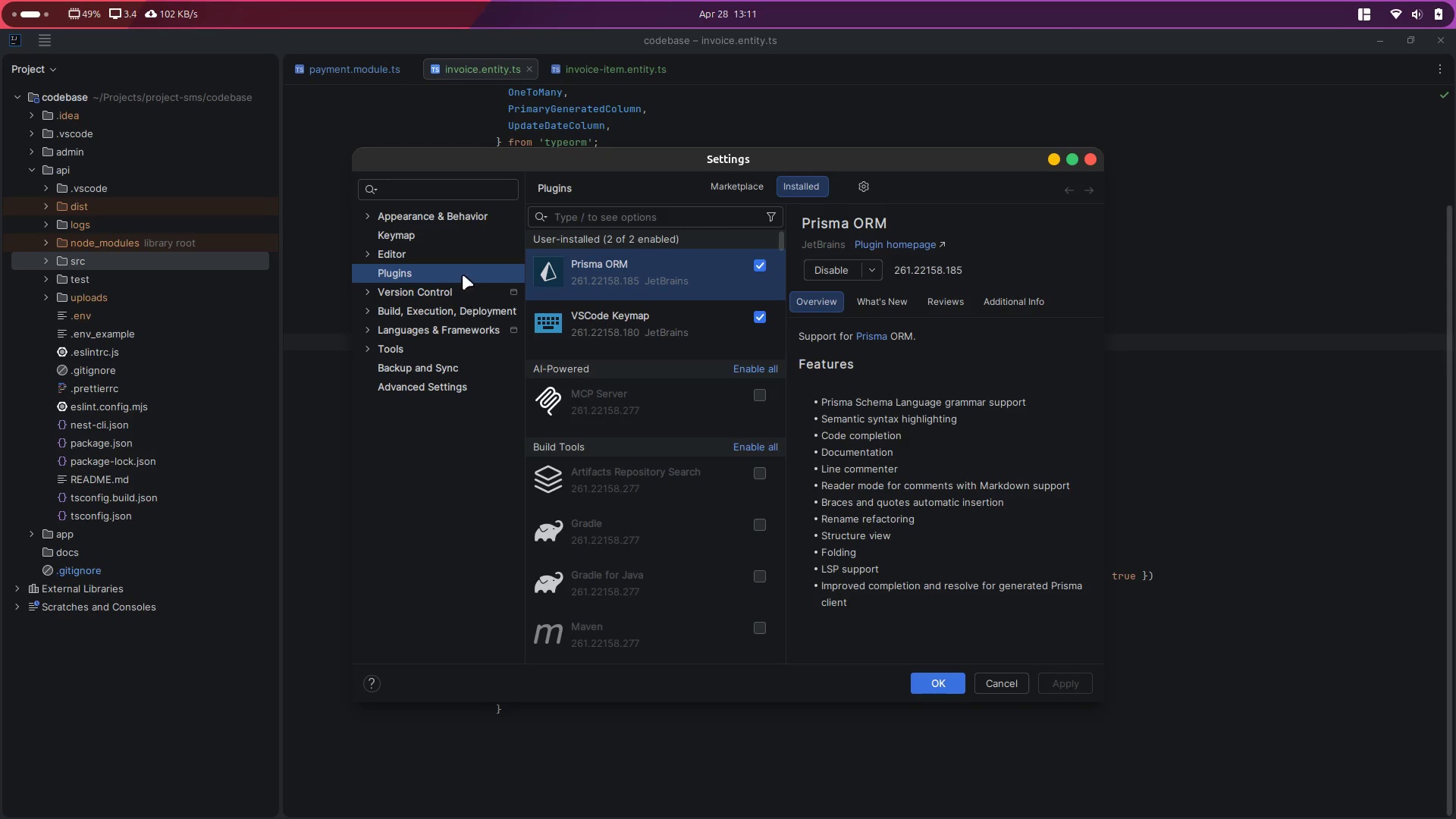 
left_click([445, 182])
 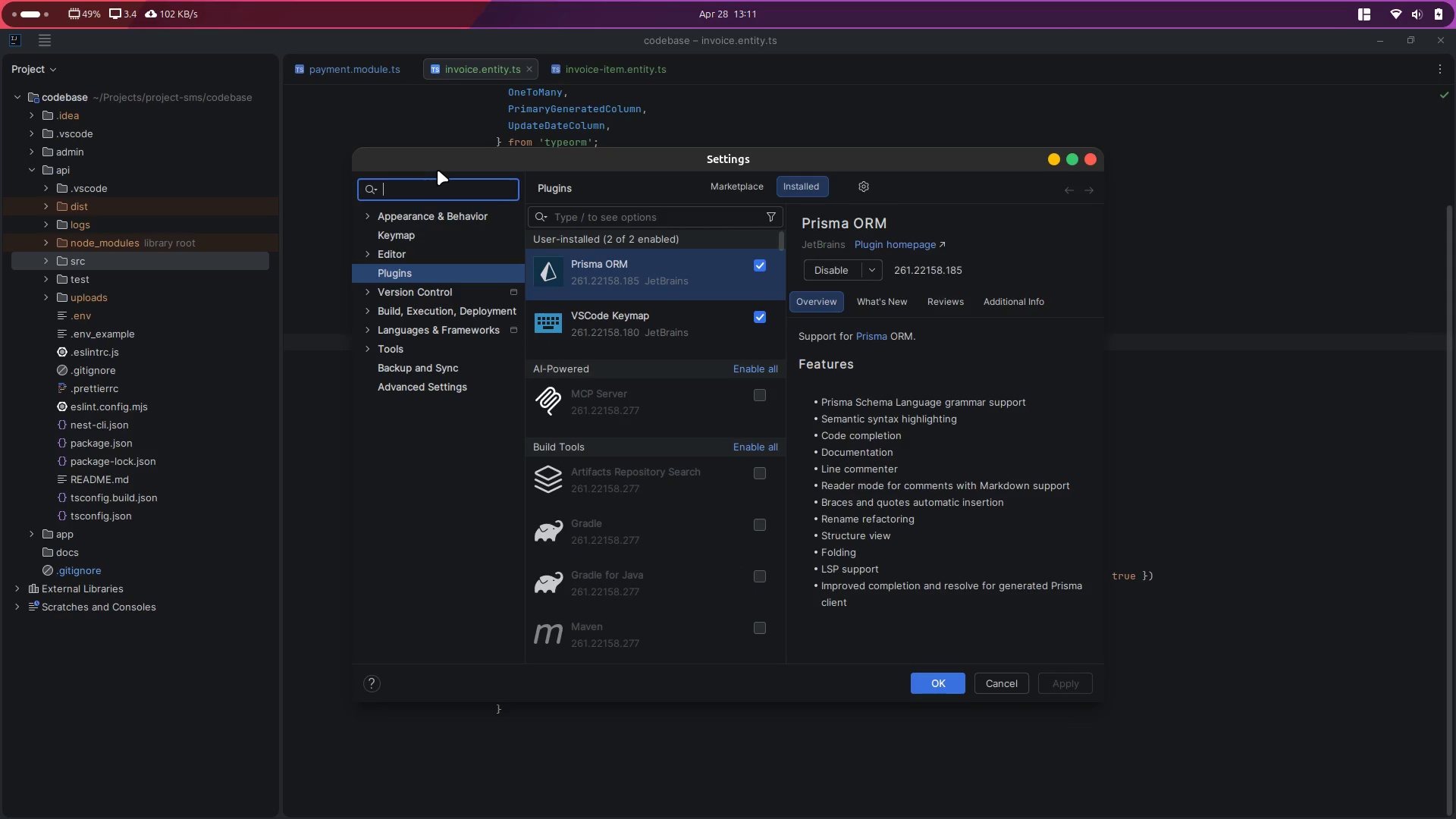 
type(format on save)
 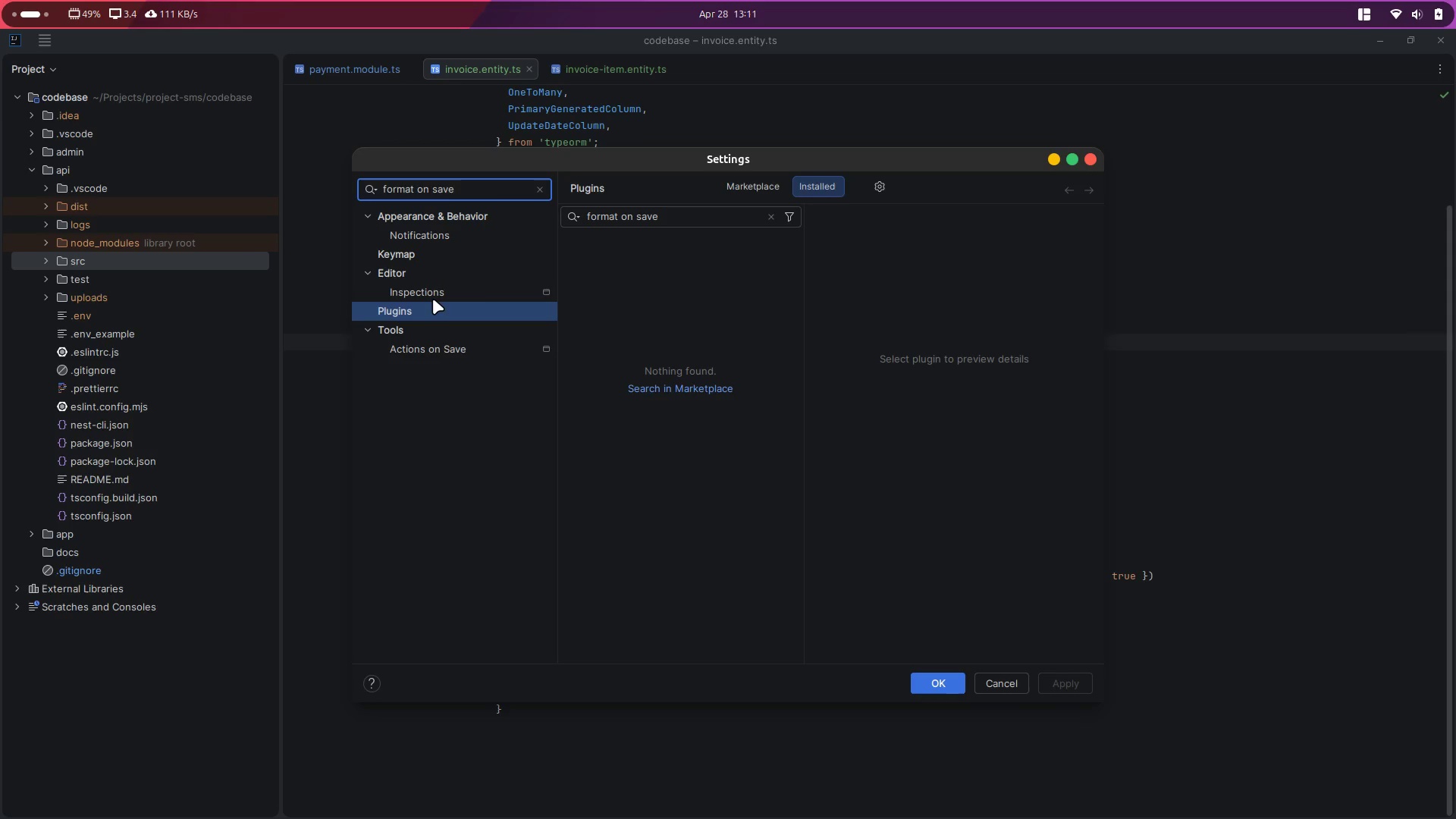 
left_click([421, 350])
 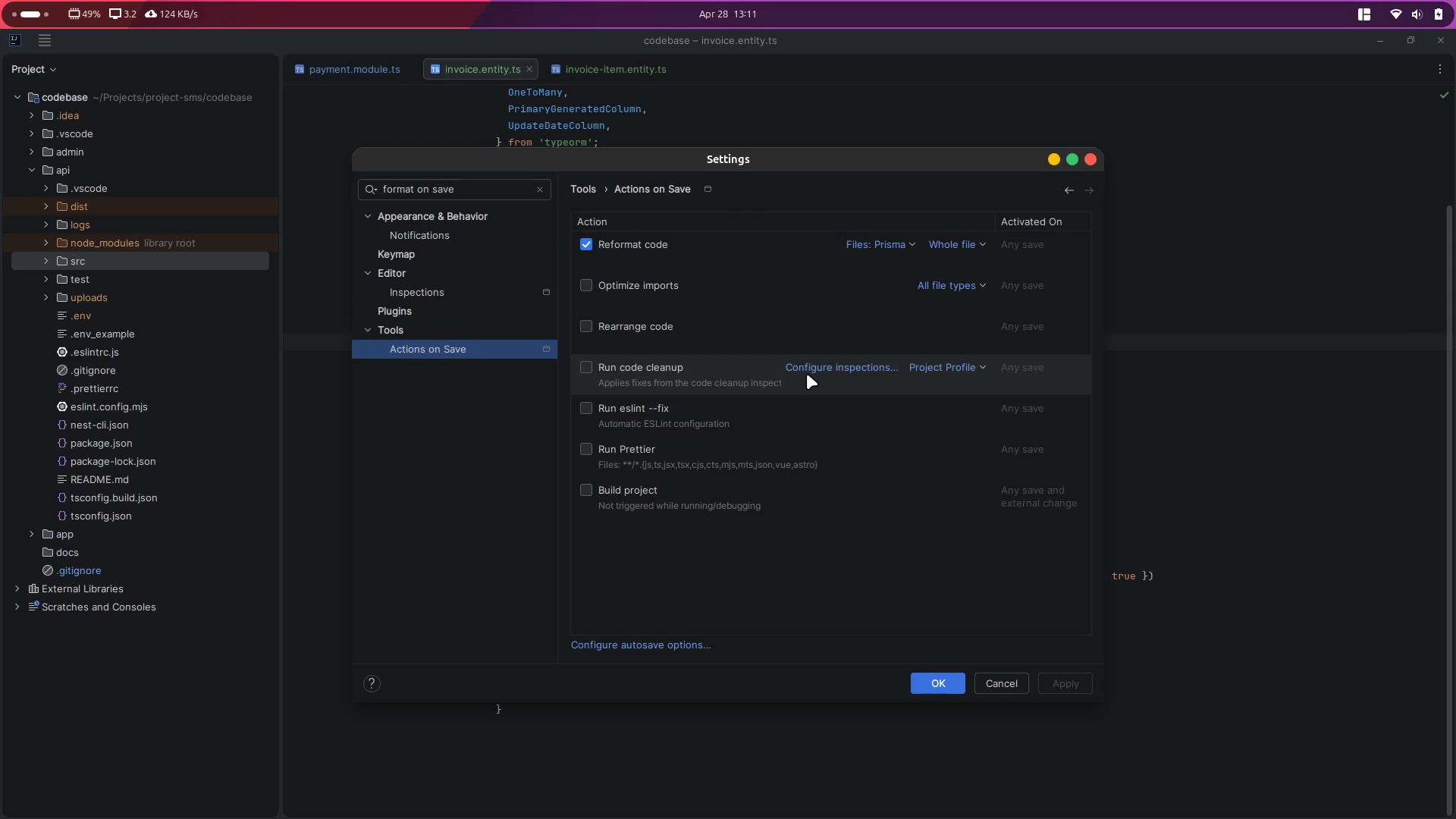 
wait(6.59)
 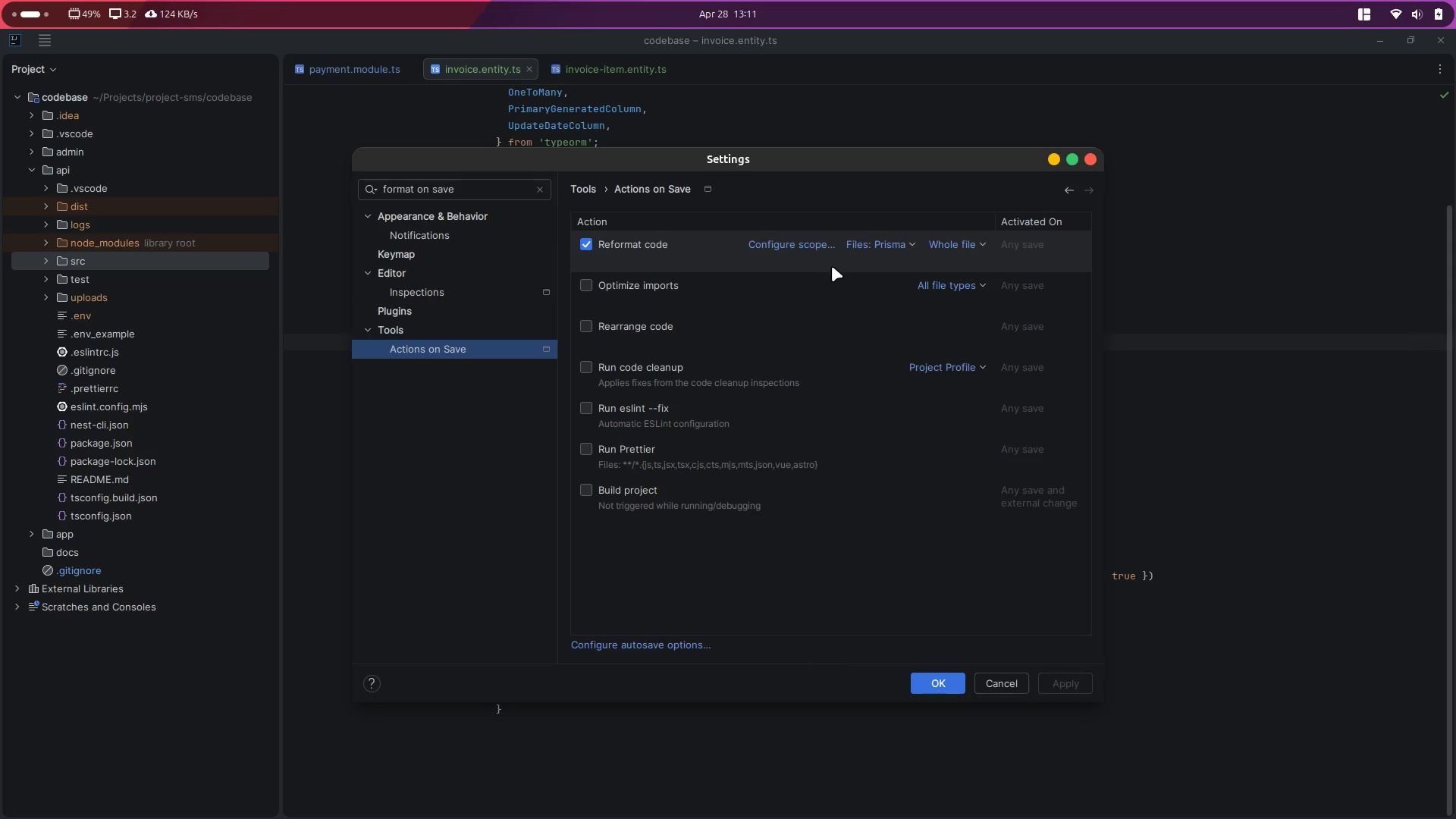 
left_click([883, 242])
 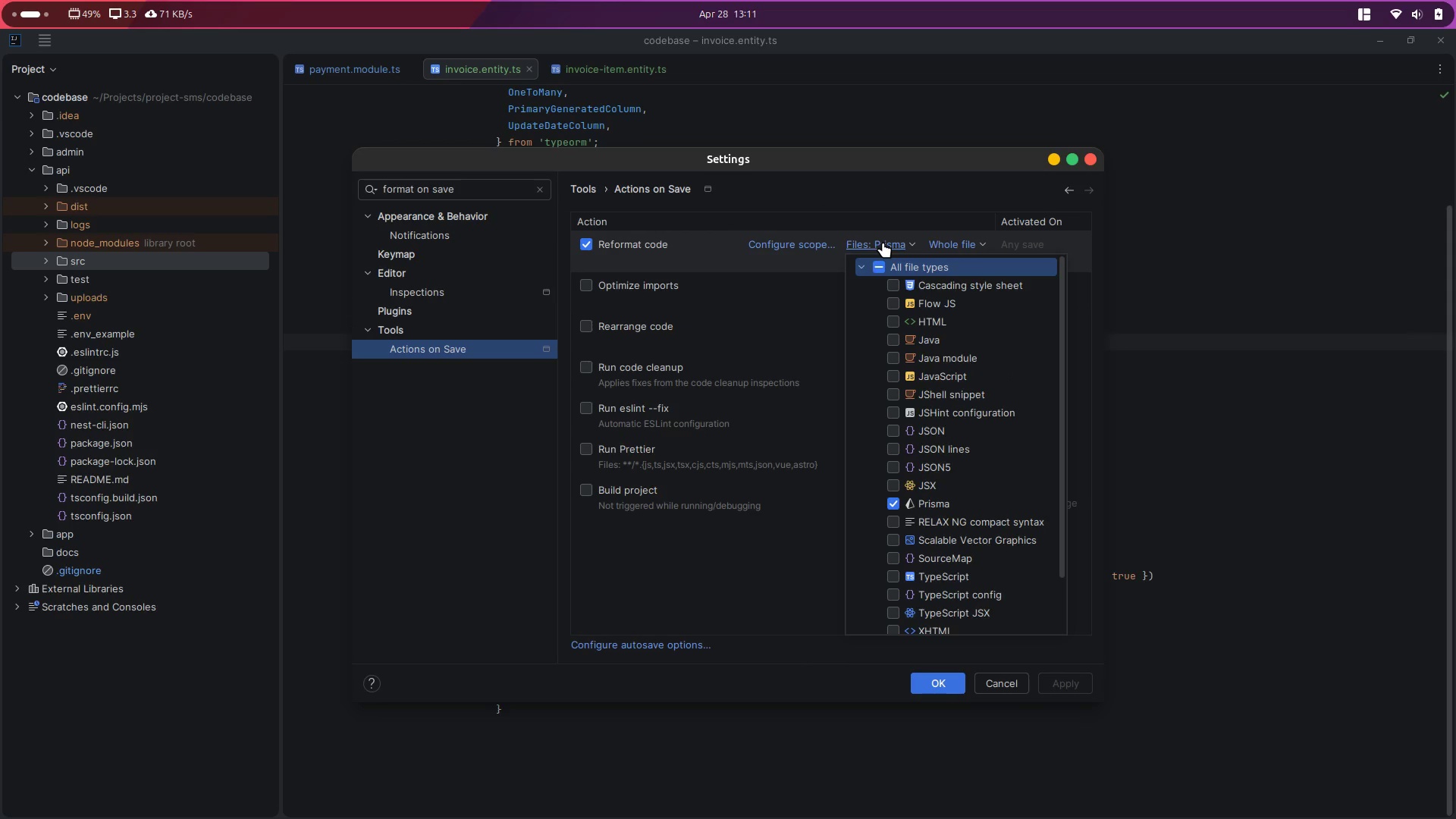 
left_click([883, 242])
 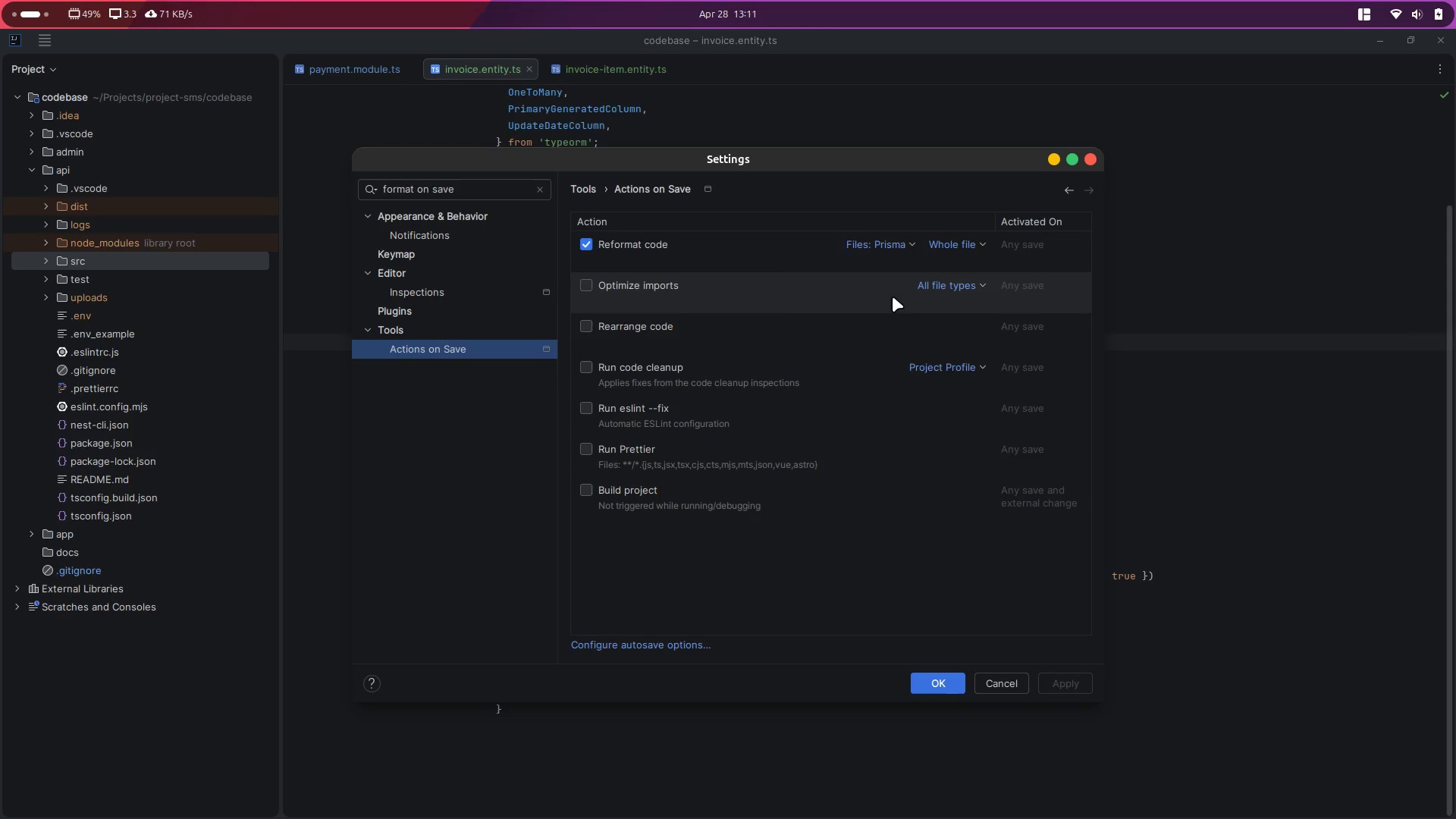 
left_click([899, 244])
 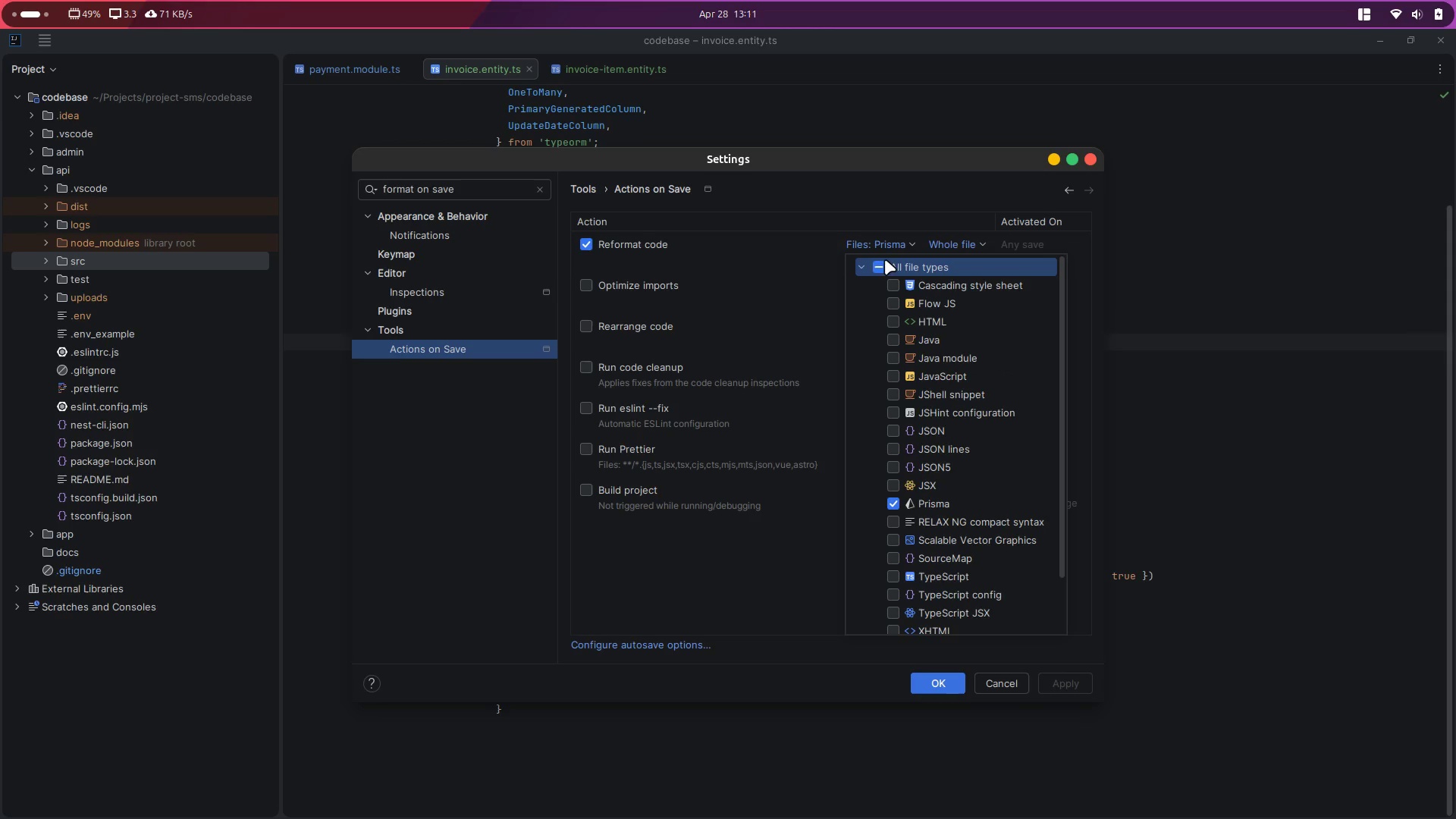 
left_click([877, 265])
 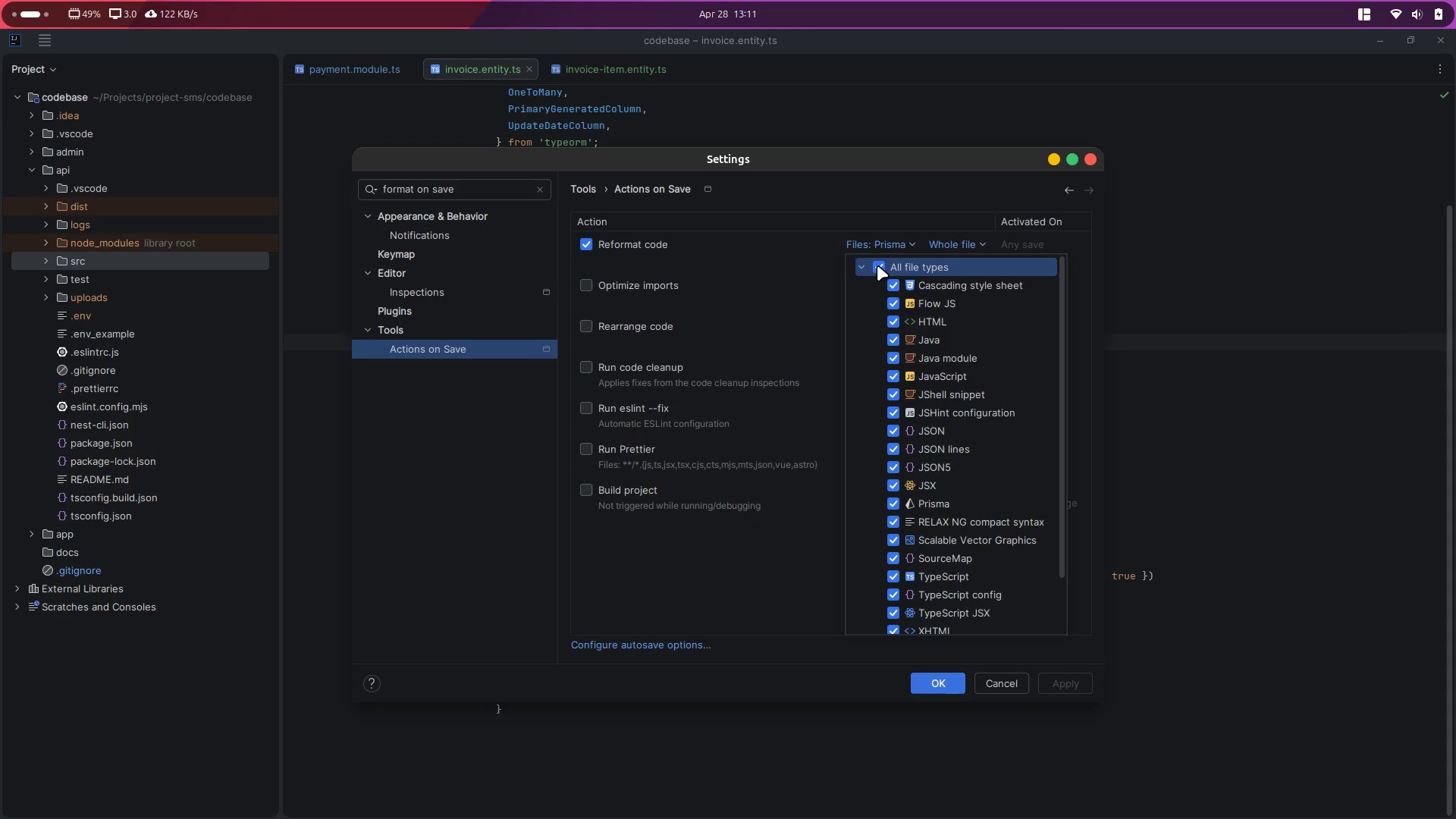 
left_click([877, 265])
 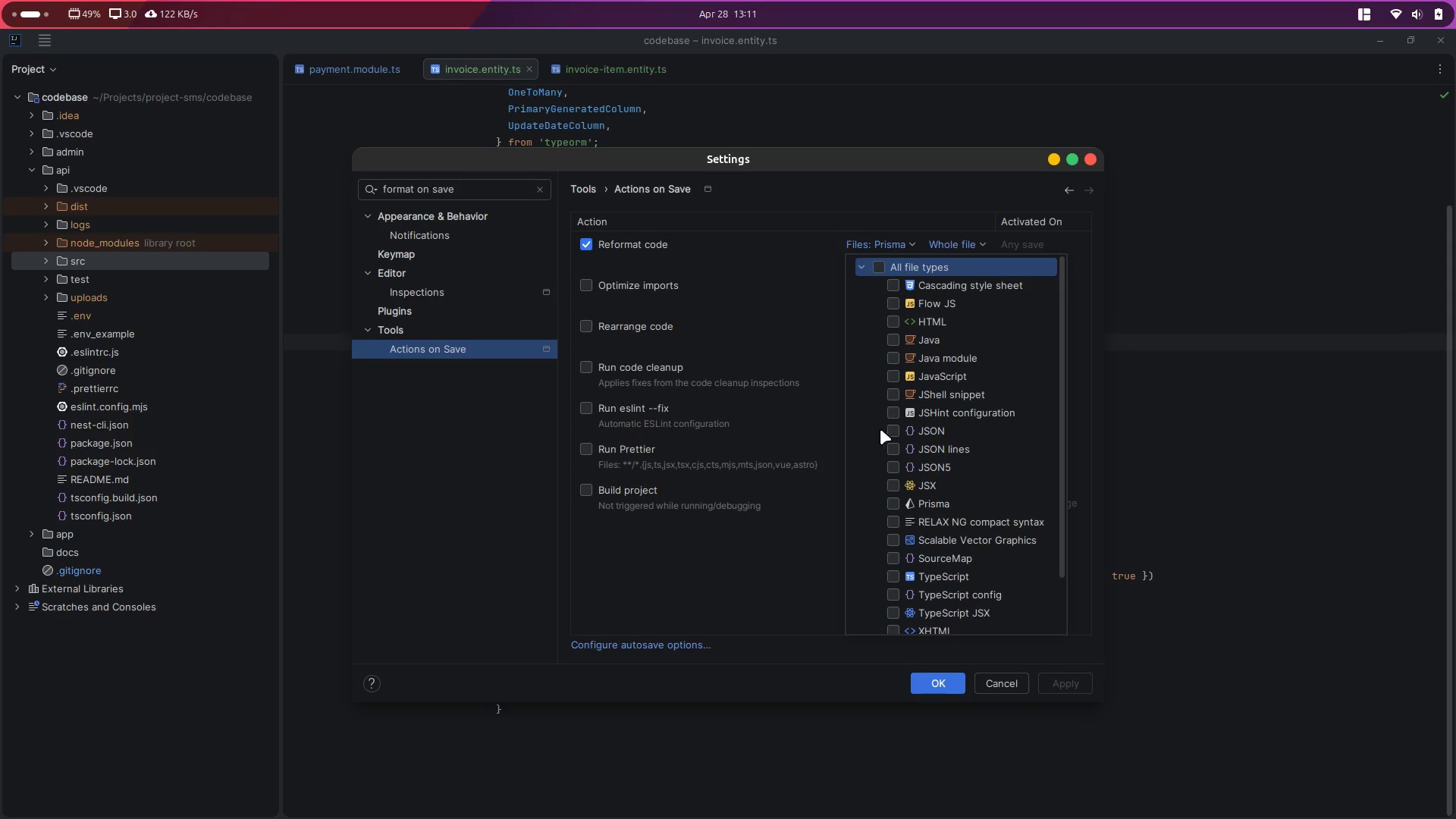 
left_click([899, 431])
 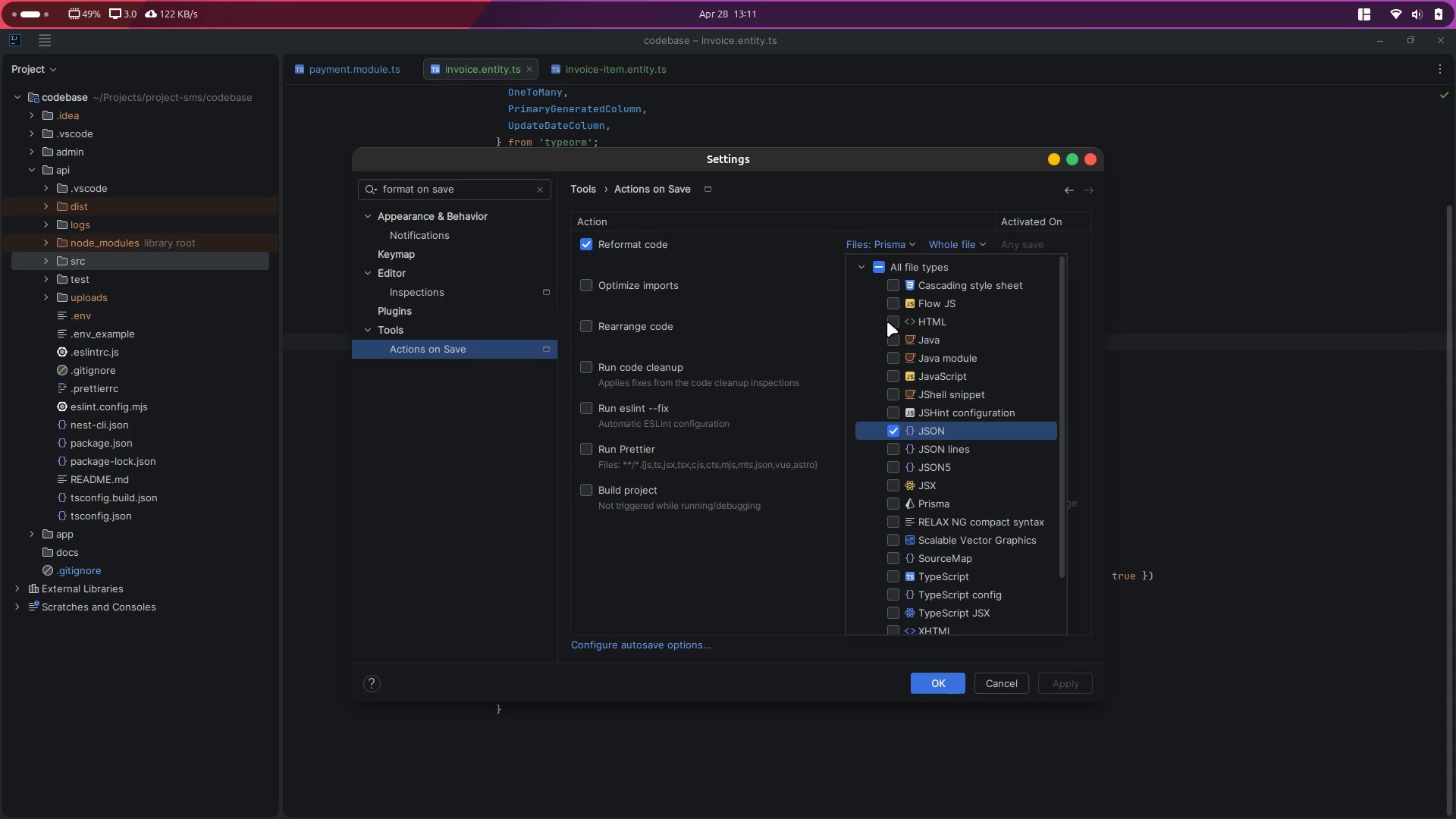 
scroll: coordinate [880, 517], scroll_direction: down, amount: 2.0
 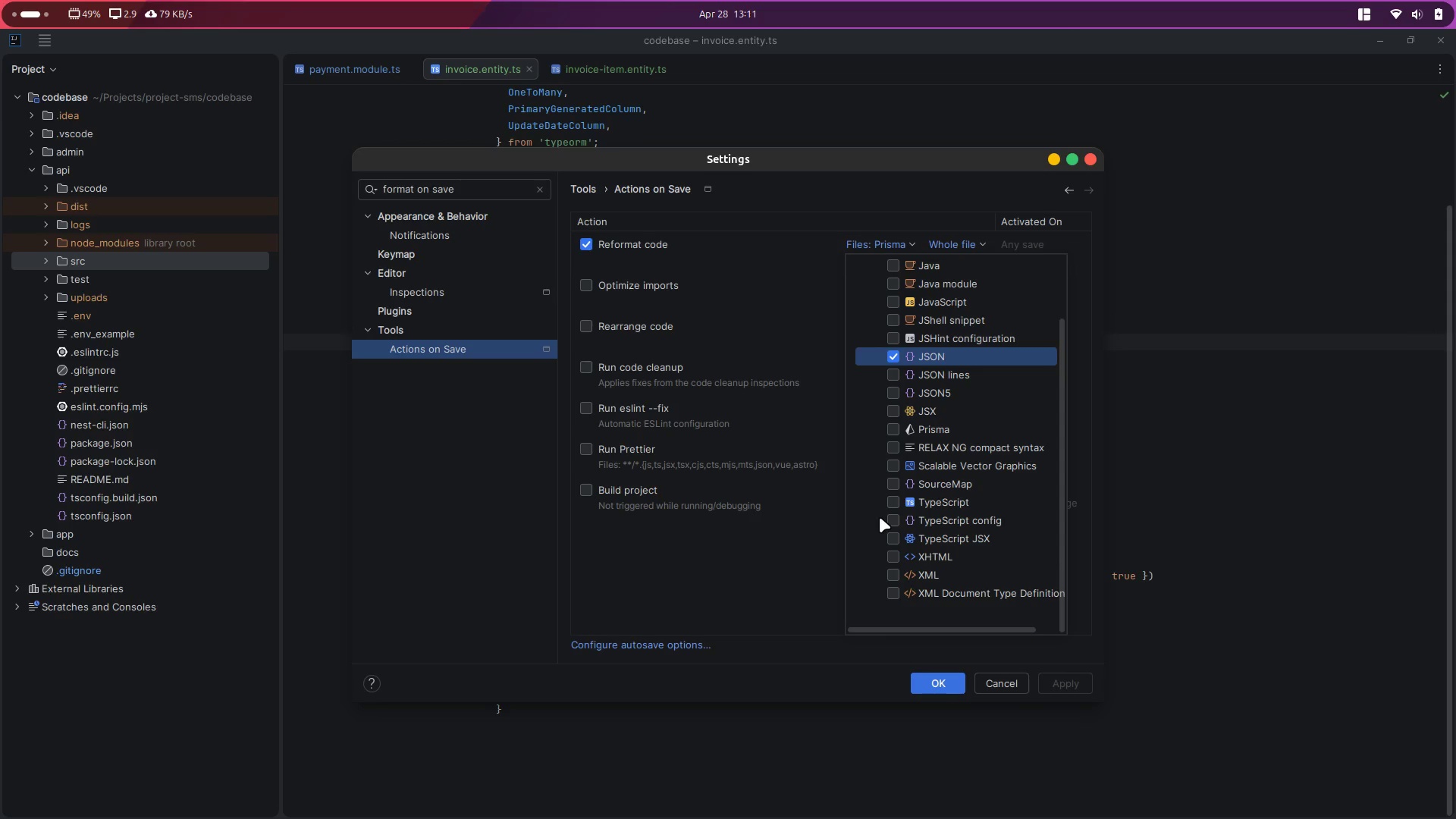 
scroll: coordinate [881, 516], scroll_direction: up, amount: 4.0
 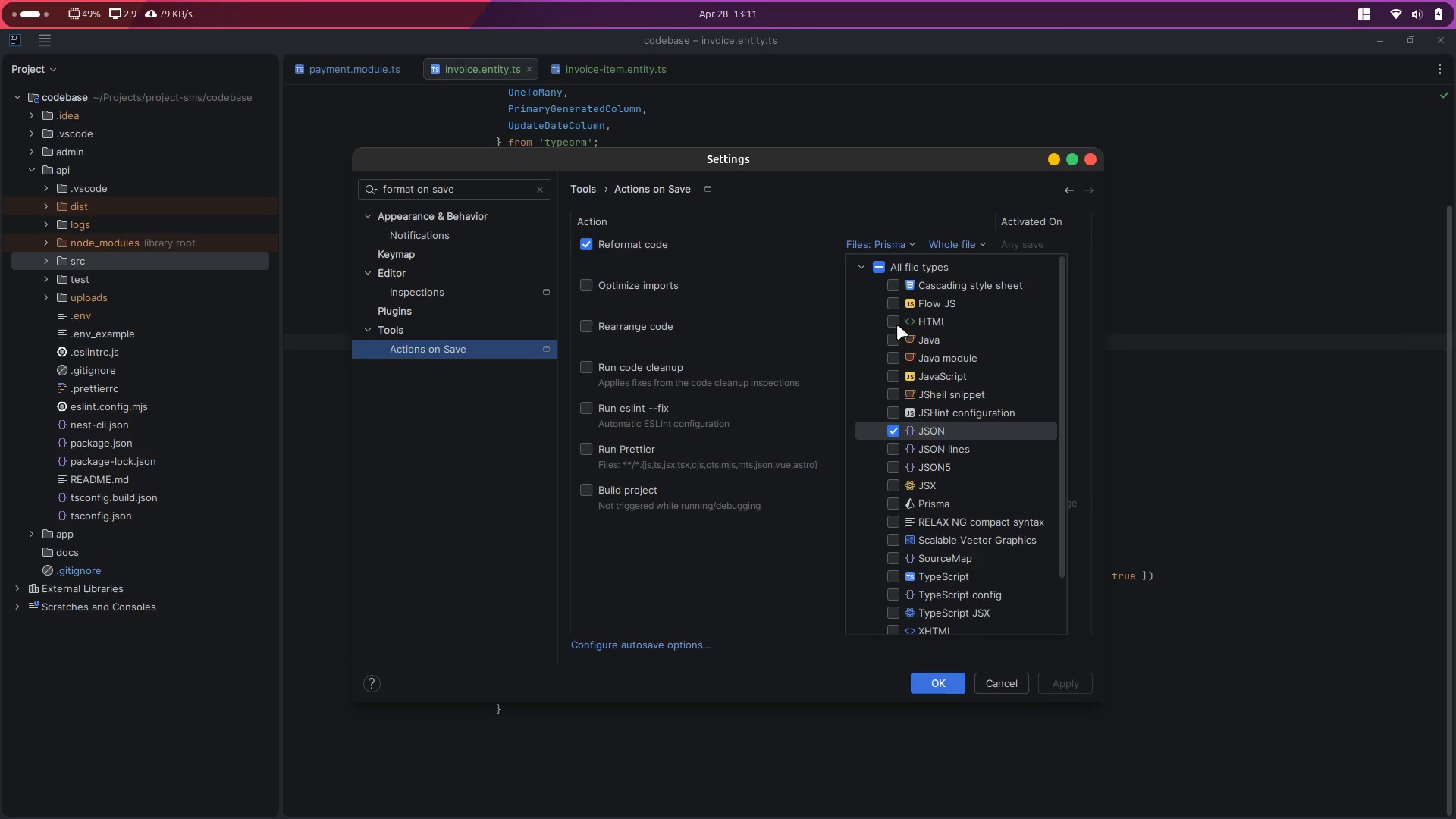 
left_click([890, 433])
 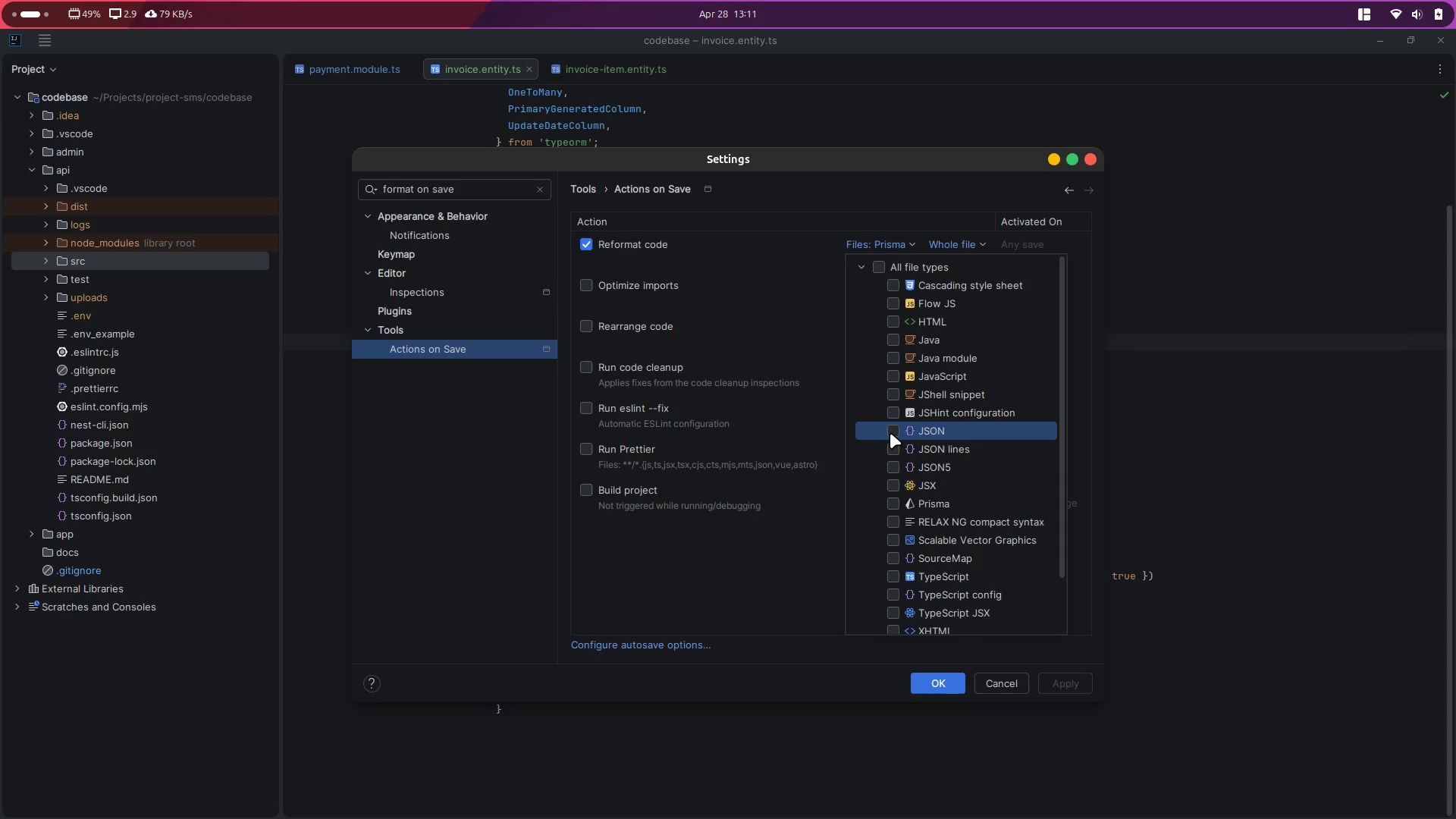 
scroll: coordinate [885, 441], scroll_direction: down, amount: 7.0
 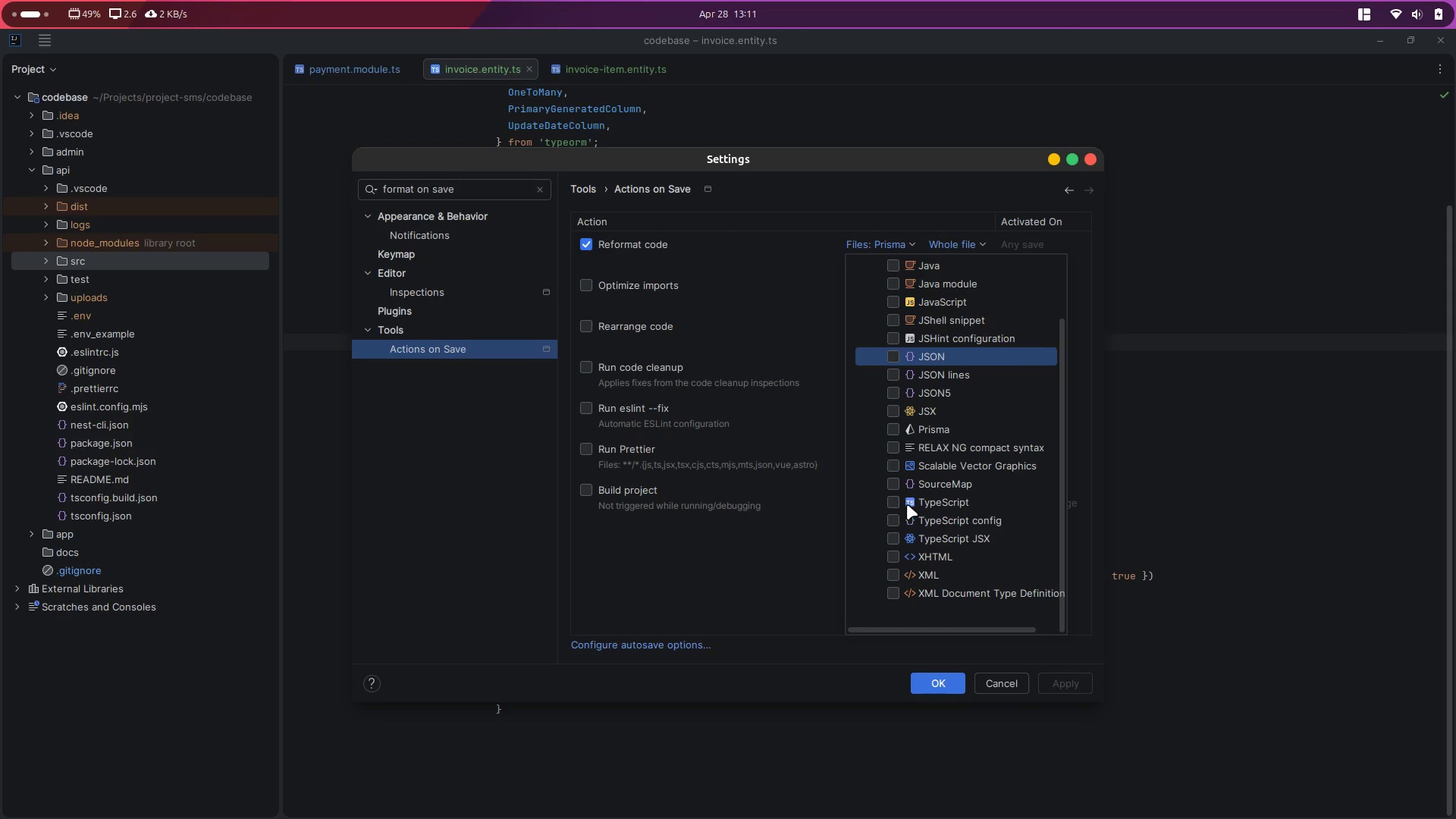 
left_click([896, 501])
 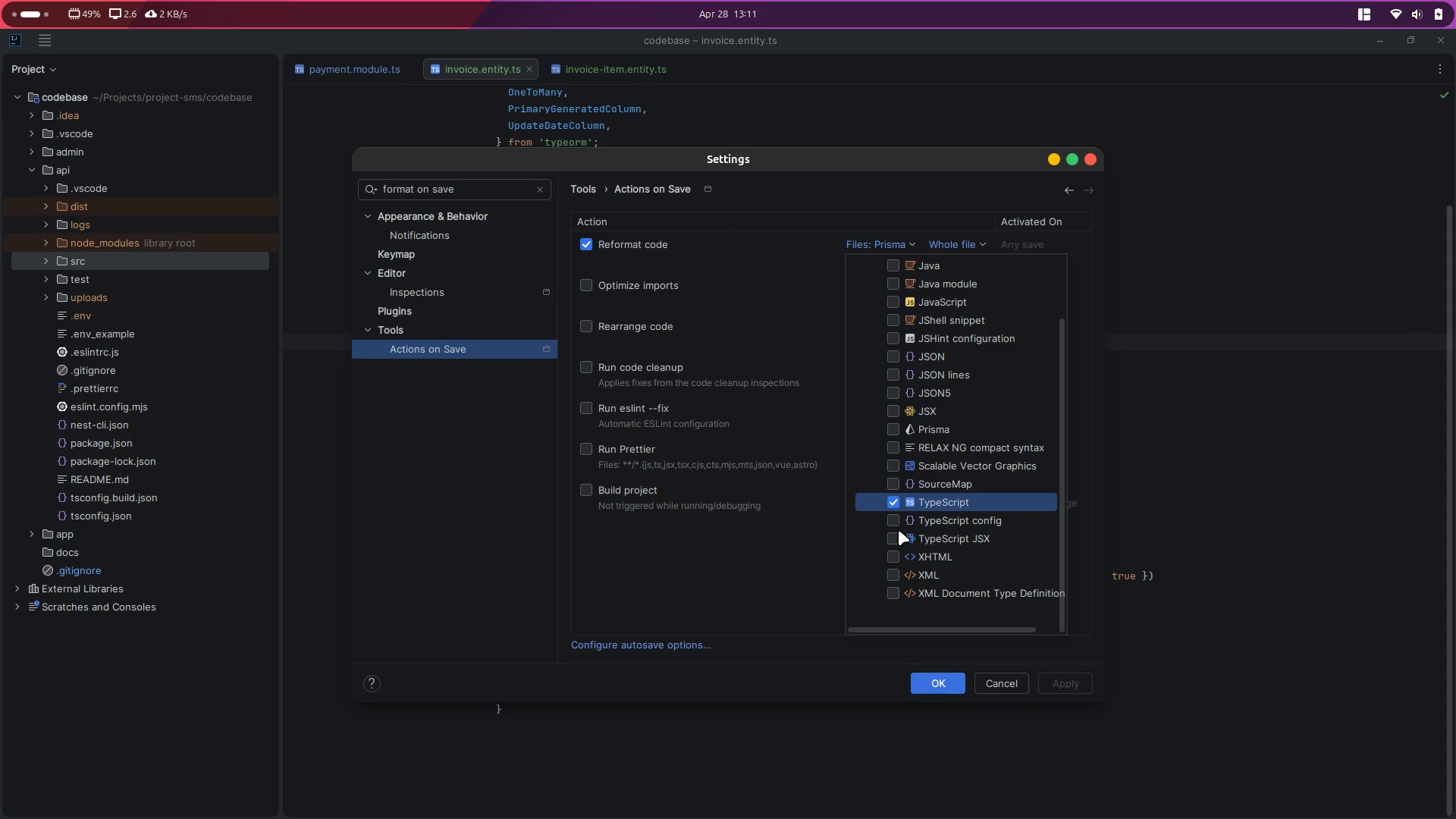 
left_click([892, 535])
 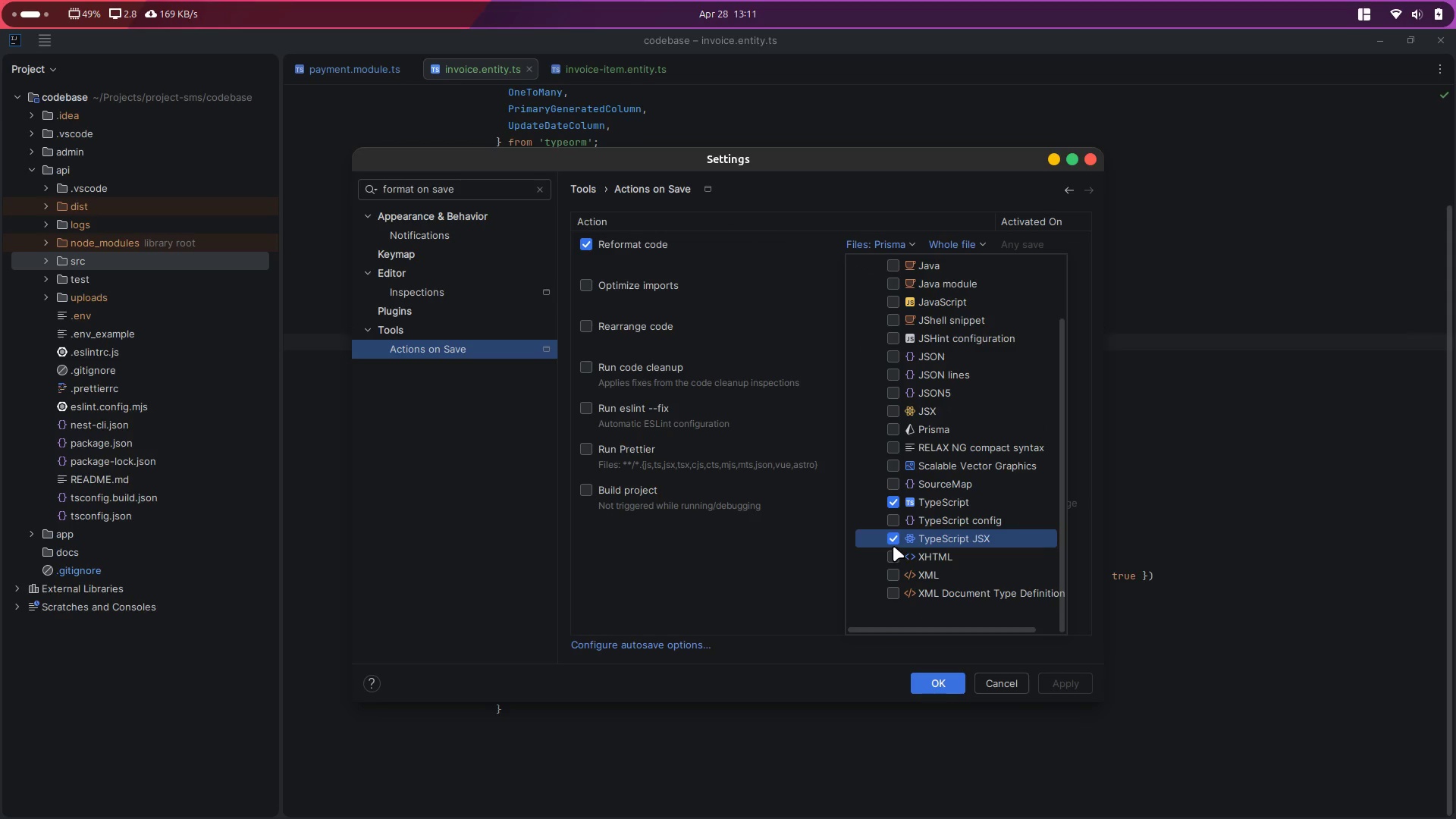 
scroll: coordinate [893, 546], scroll_direction: up, amount: 6.0
 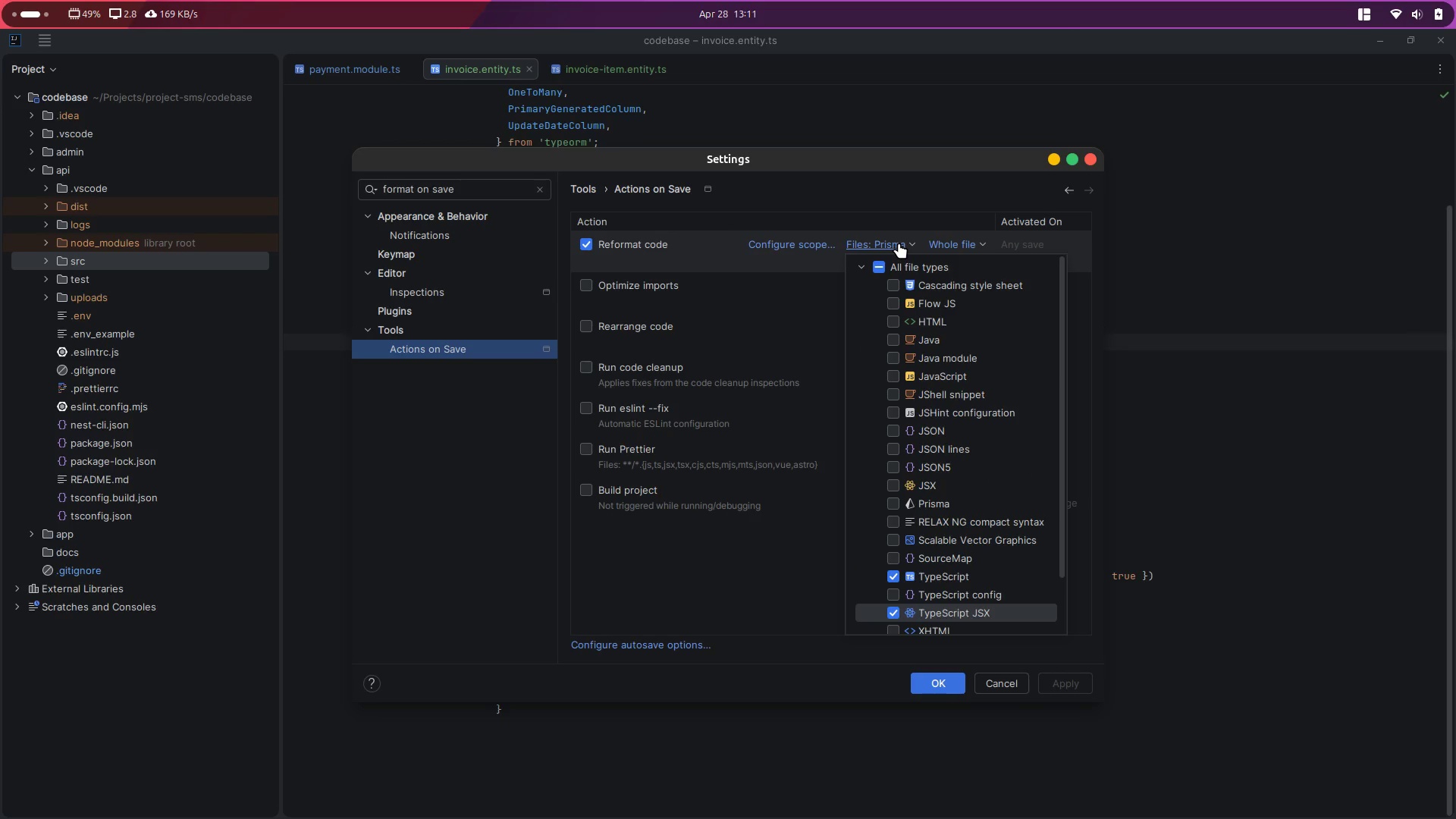 
left_click([899, 243])
 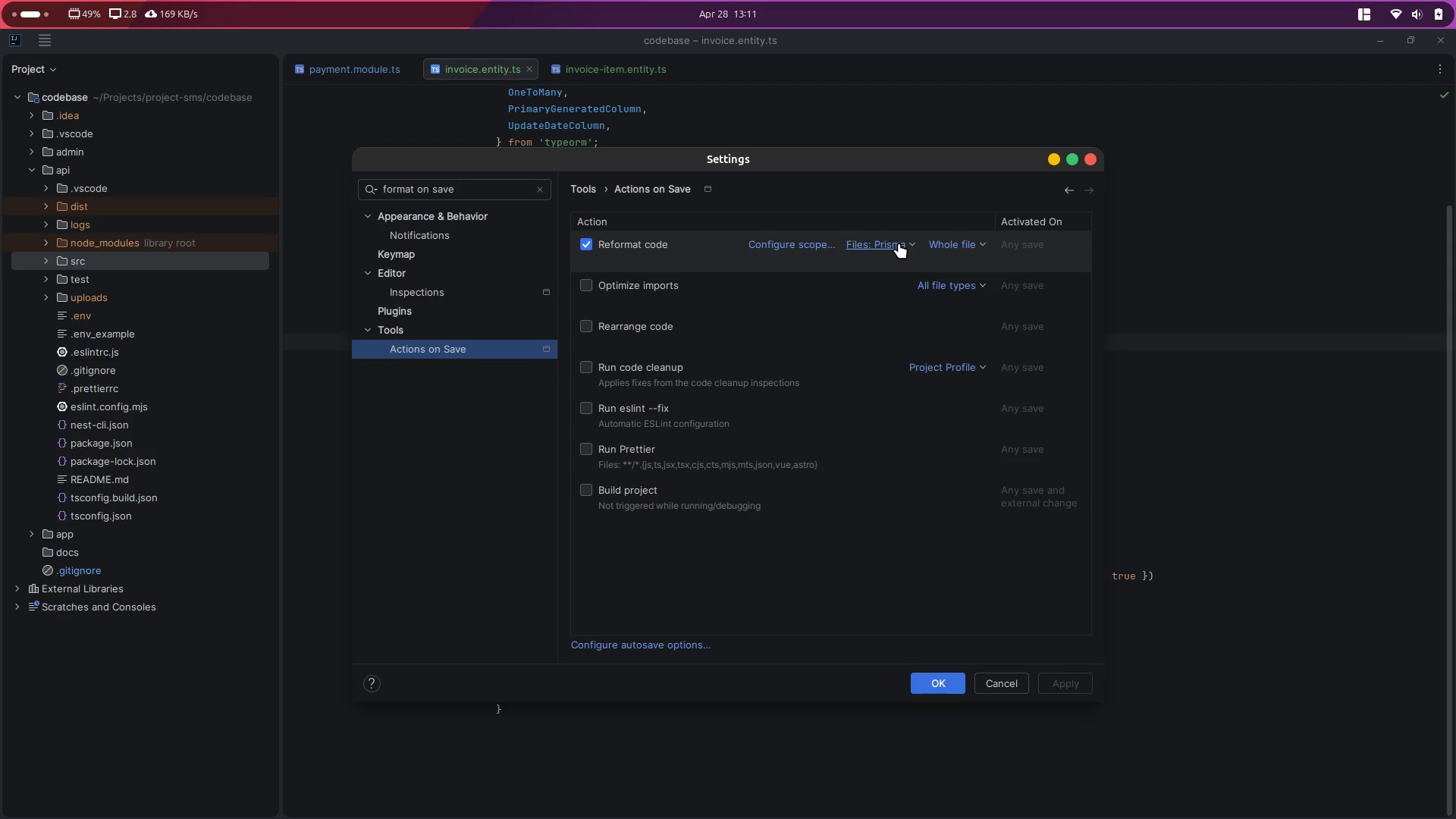 
left_click([899, 243])
 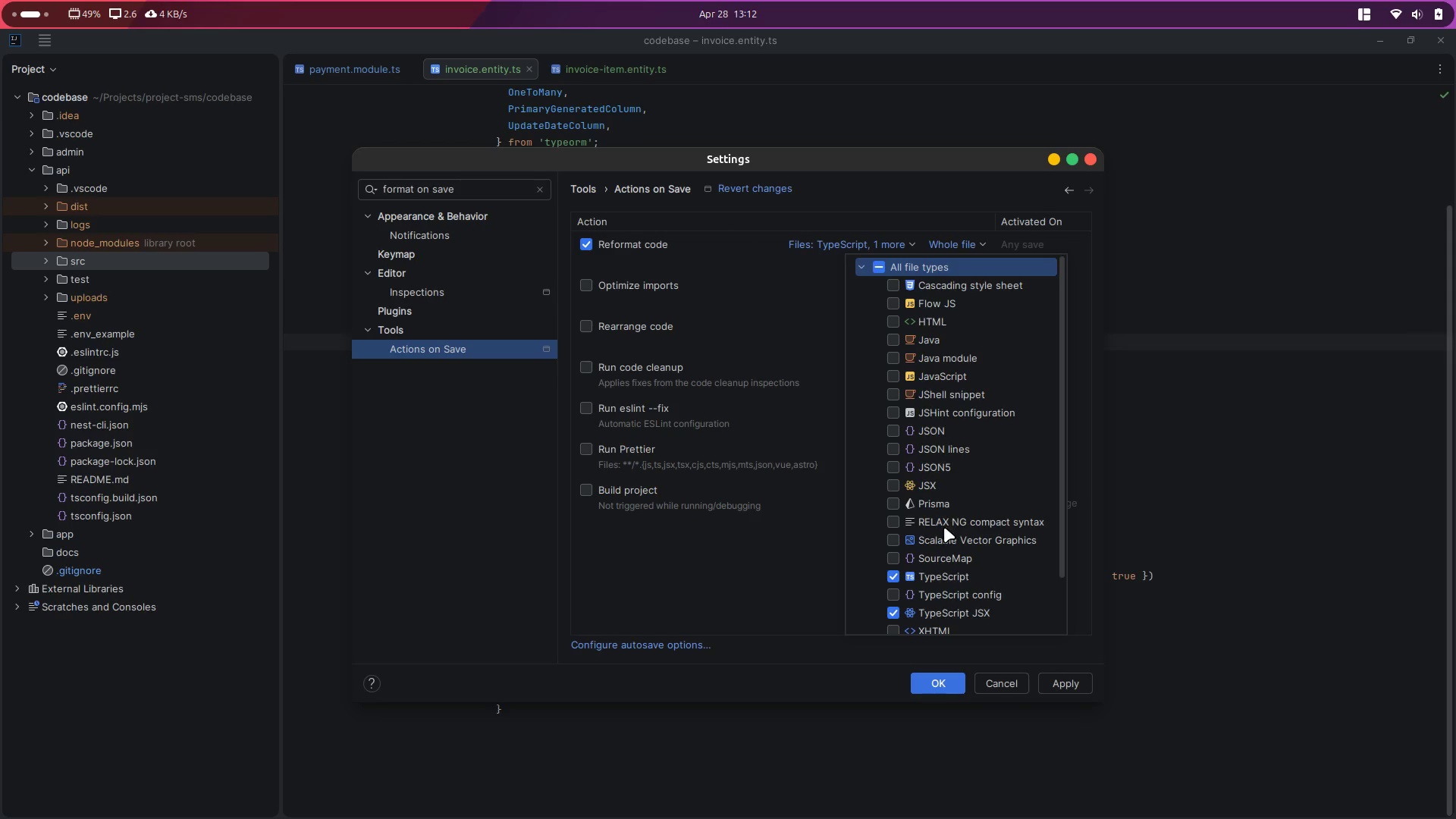 
scroll: coordinate [943, 529], scroll_direction: up, amount: 6.0
 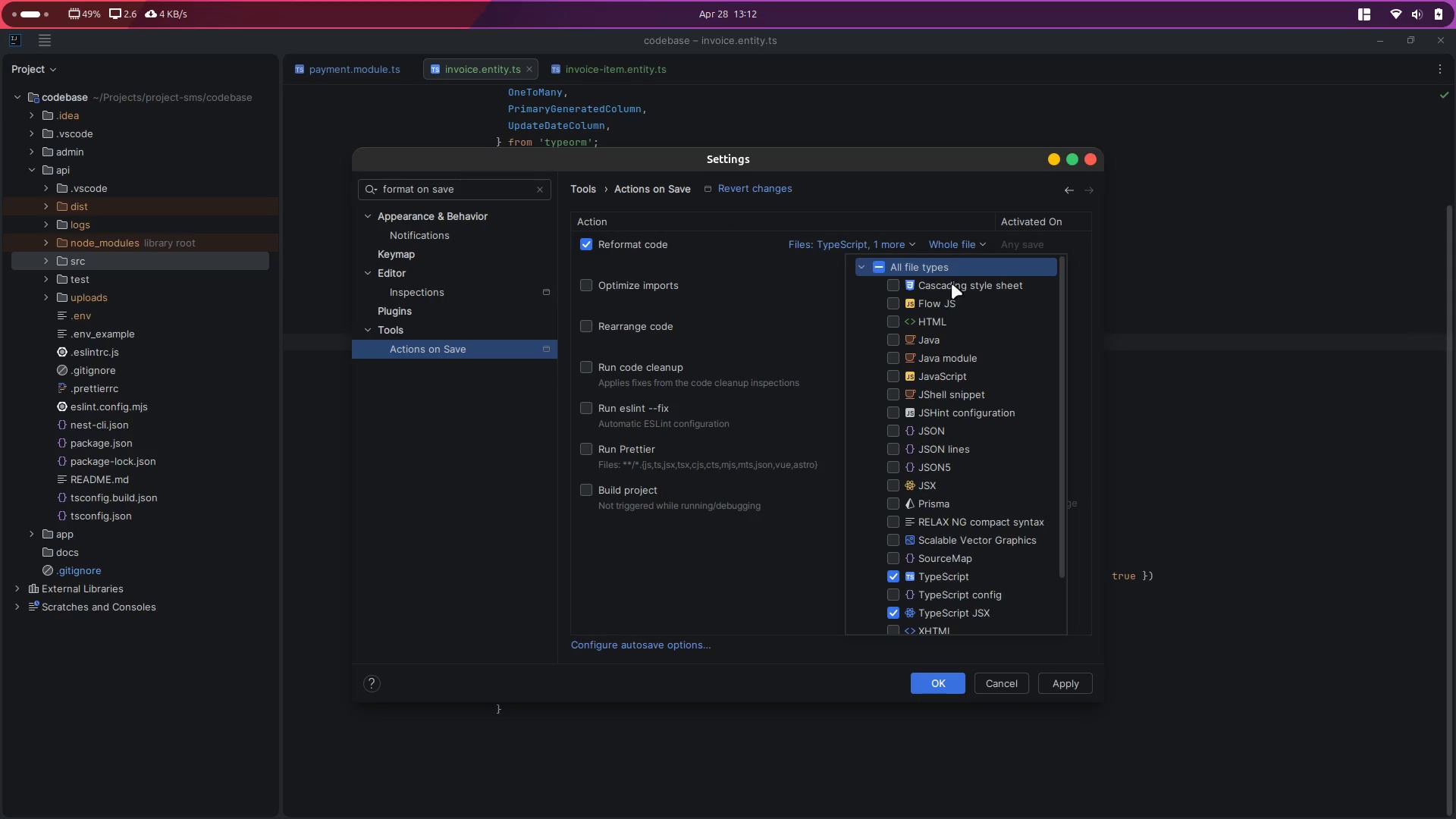 
left_click([958, 243])
 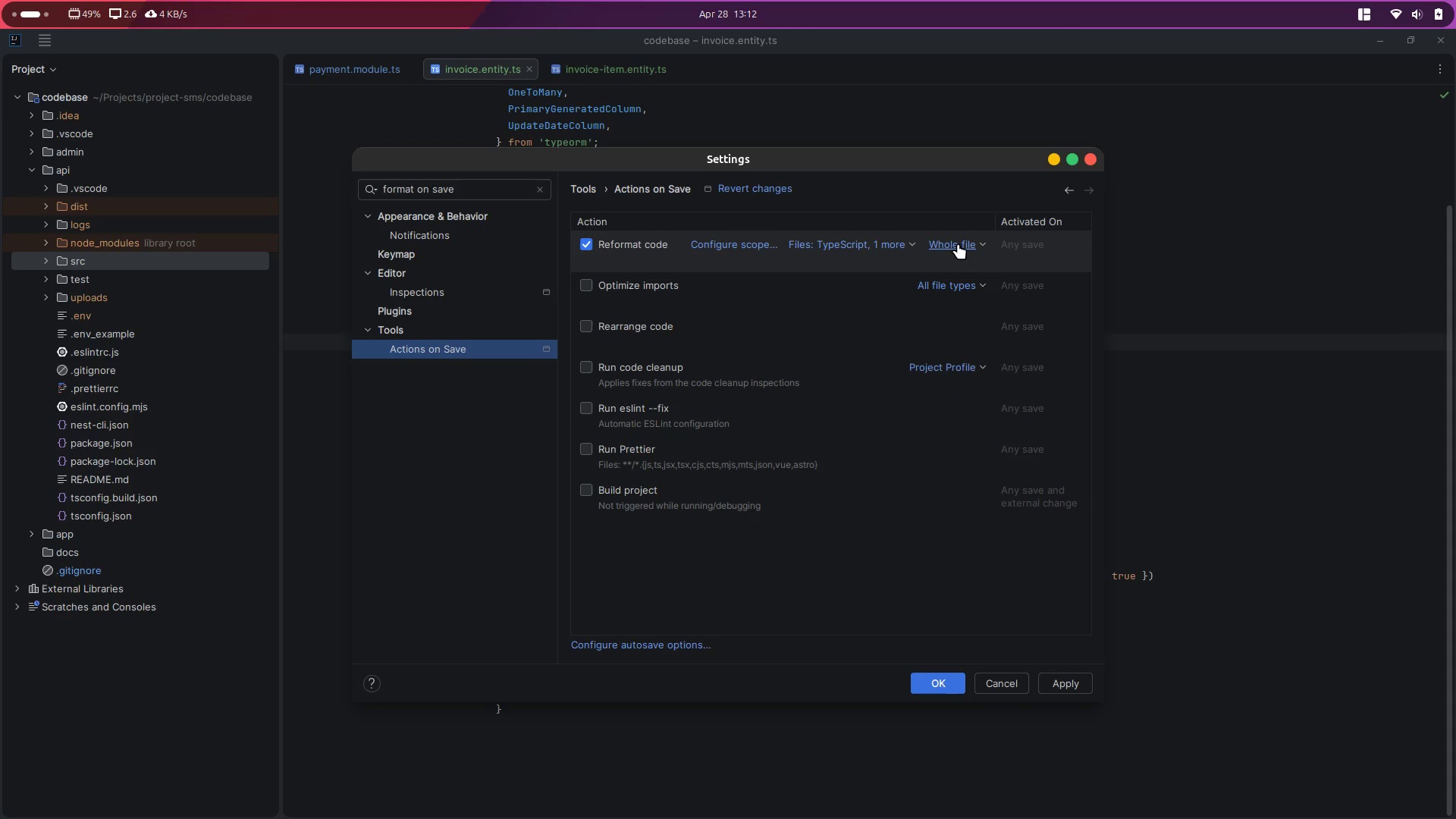 
left_click([958, 243])
 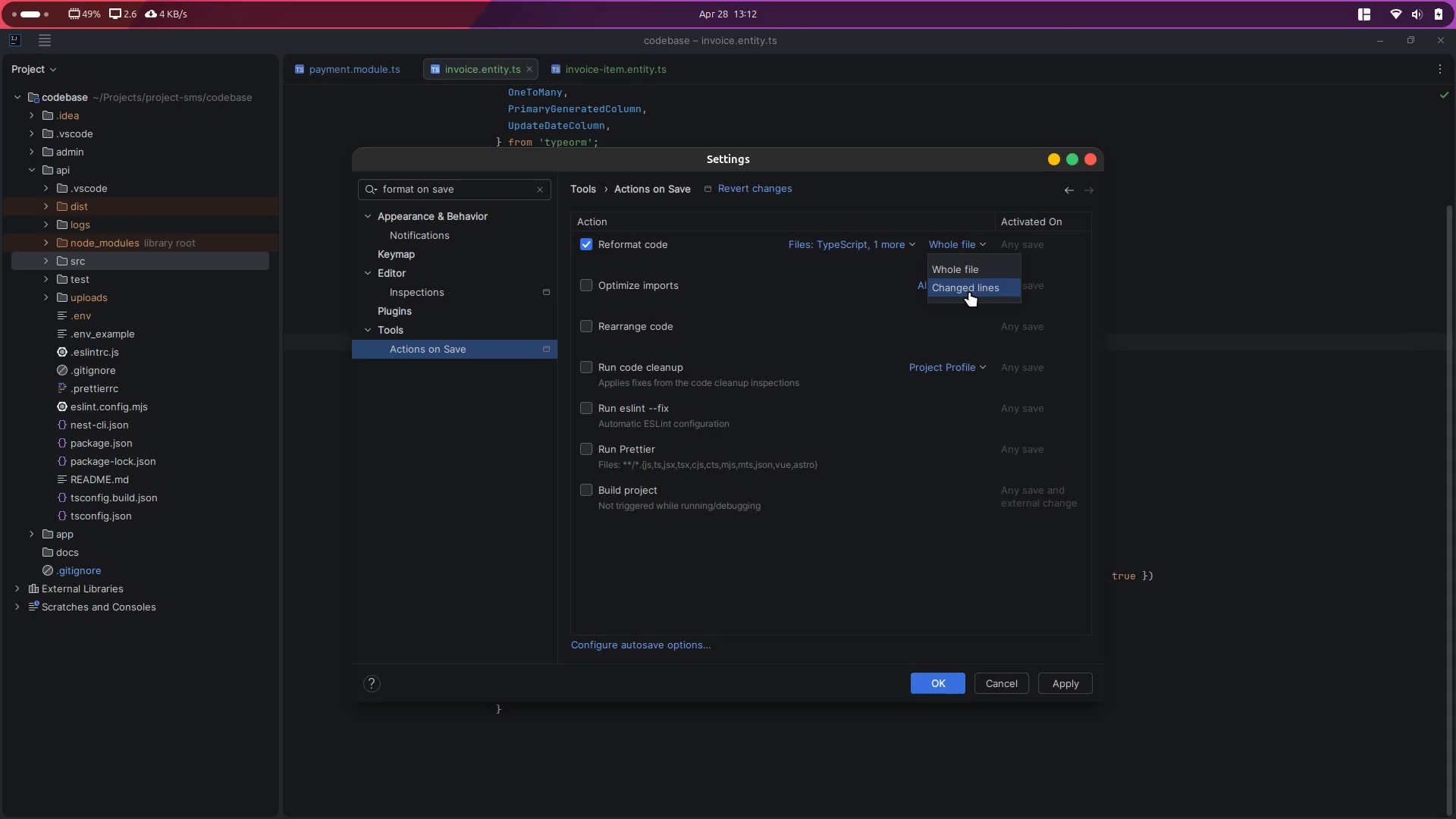 
left_click([964, 269])
 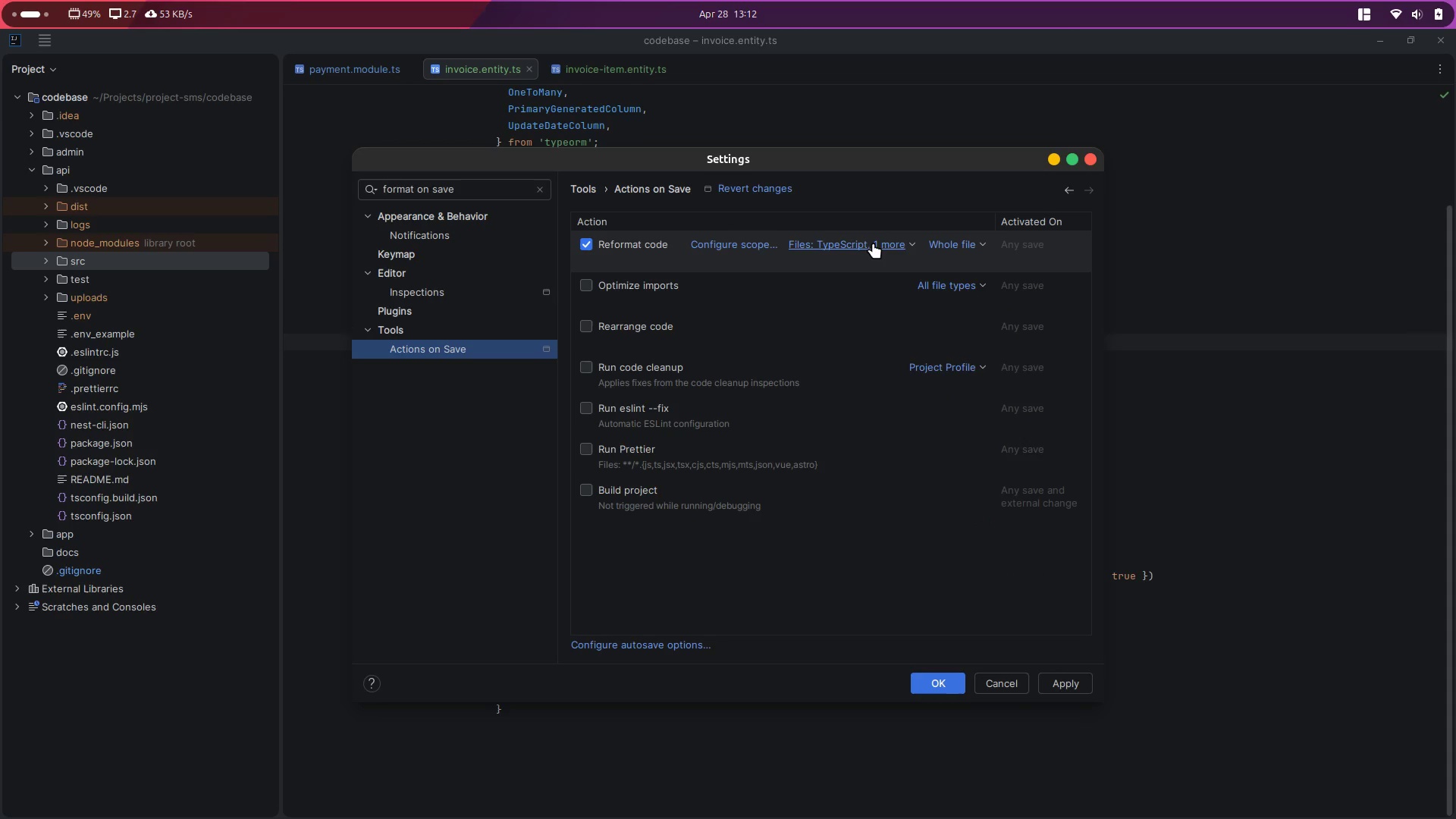 
left_click([873, 243])
 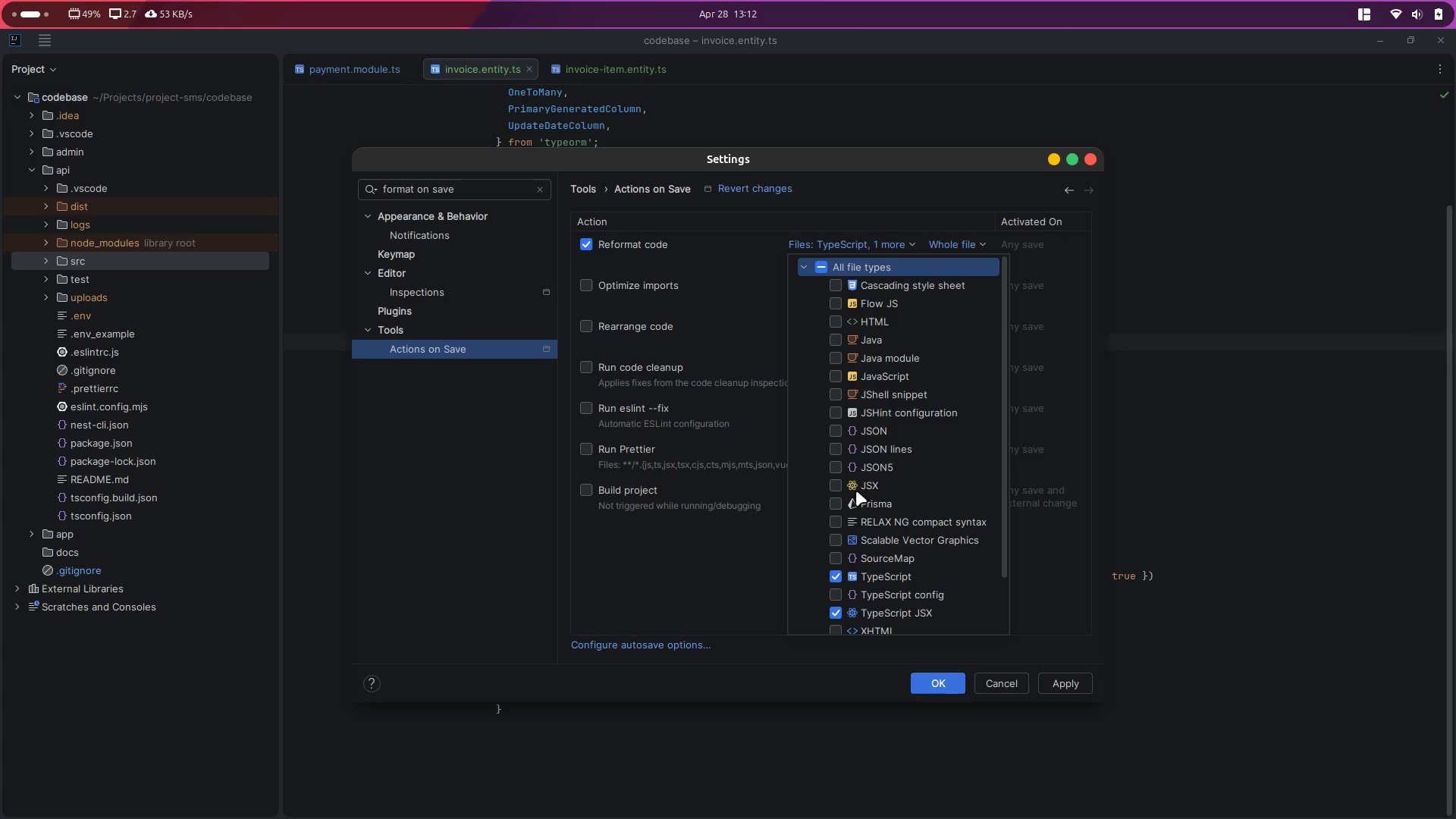 
scroll: coordinate [855, 498], scroll_direction: down, amount: 2.0
 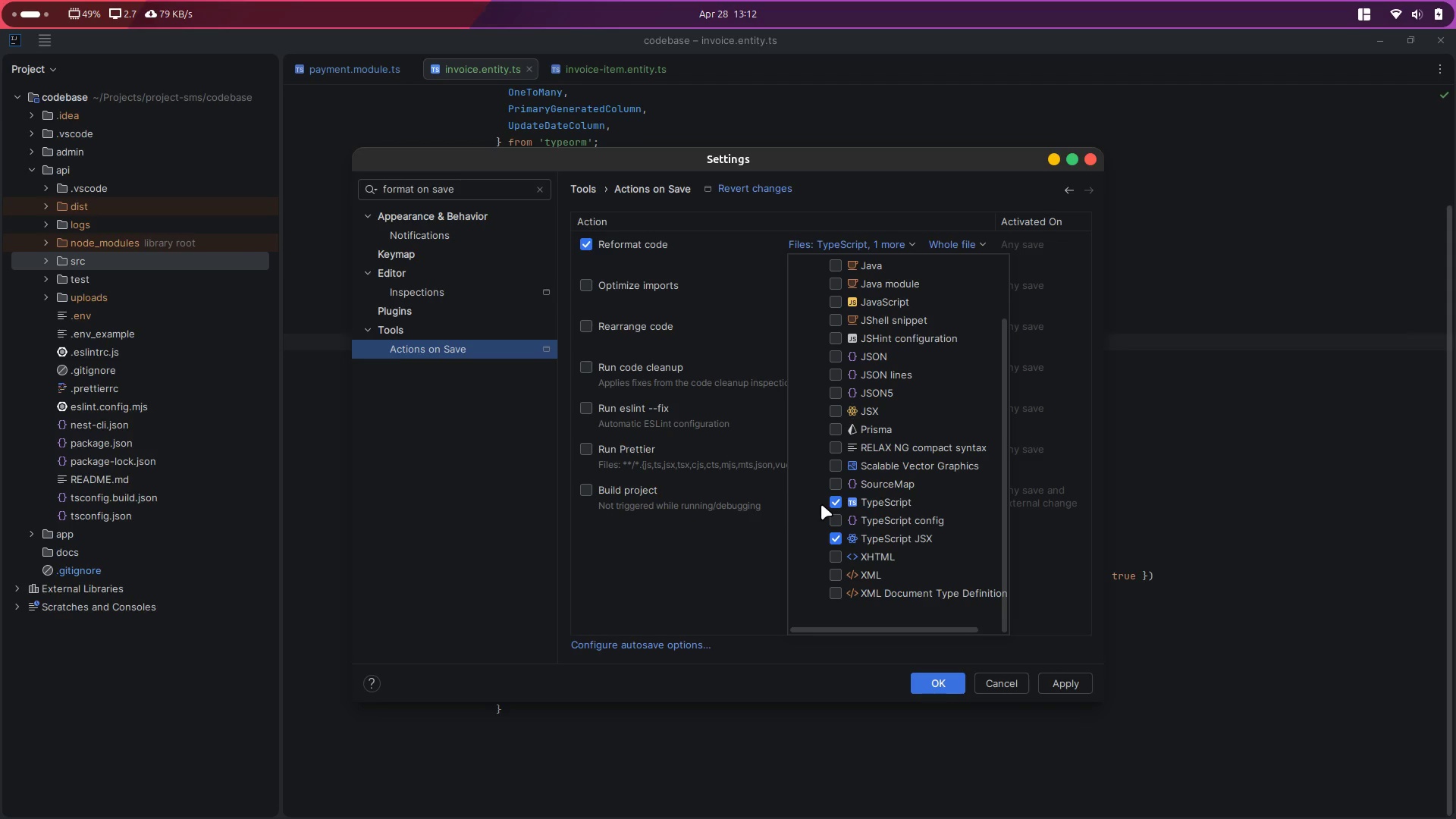 
scroll: coordinate [820, 502], scroll_direction: up, amount: 1.0
 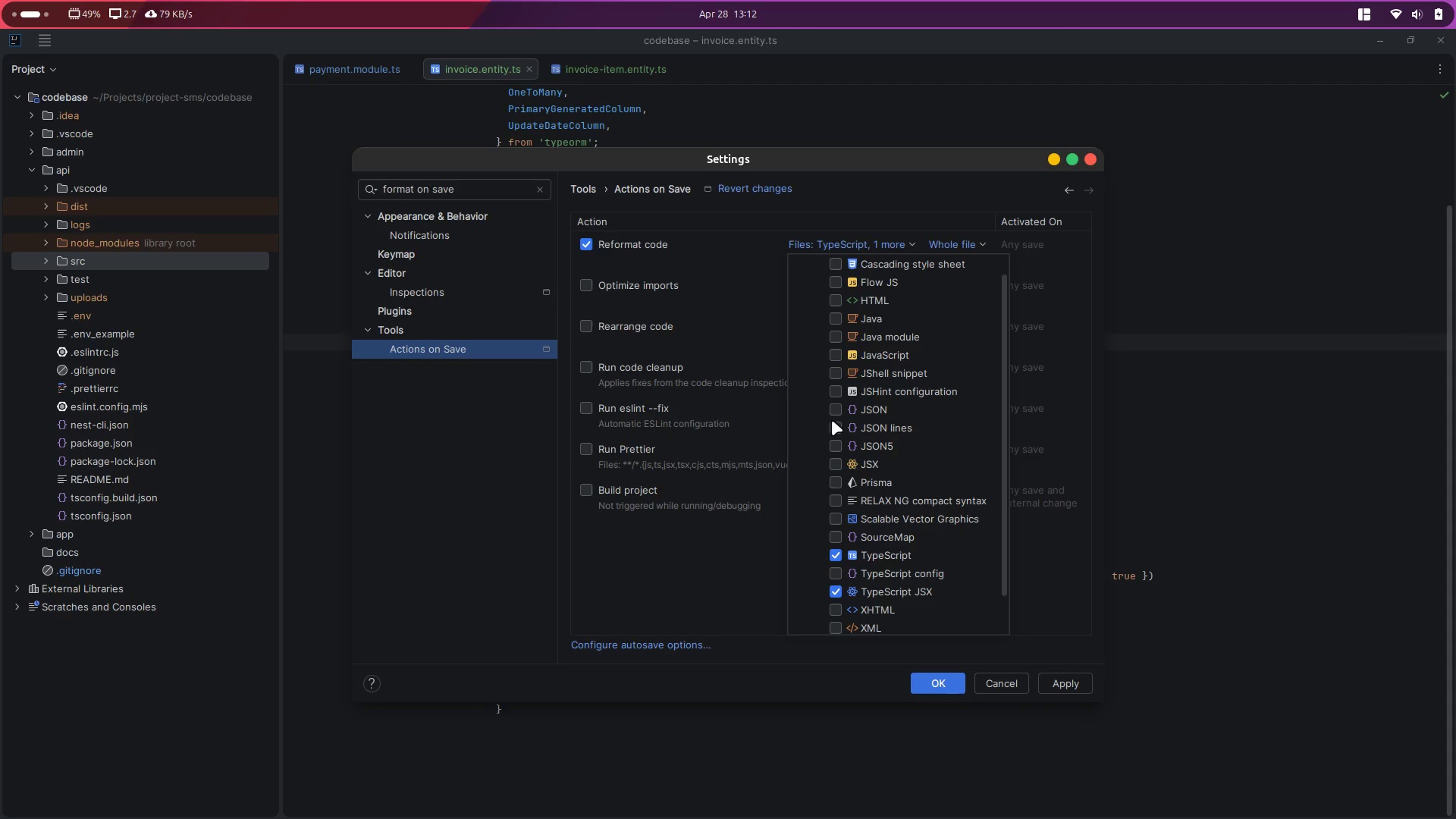 
left_click([833, 407])
 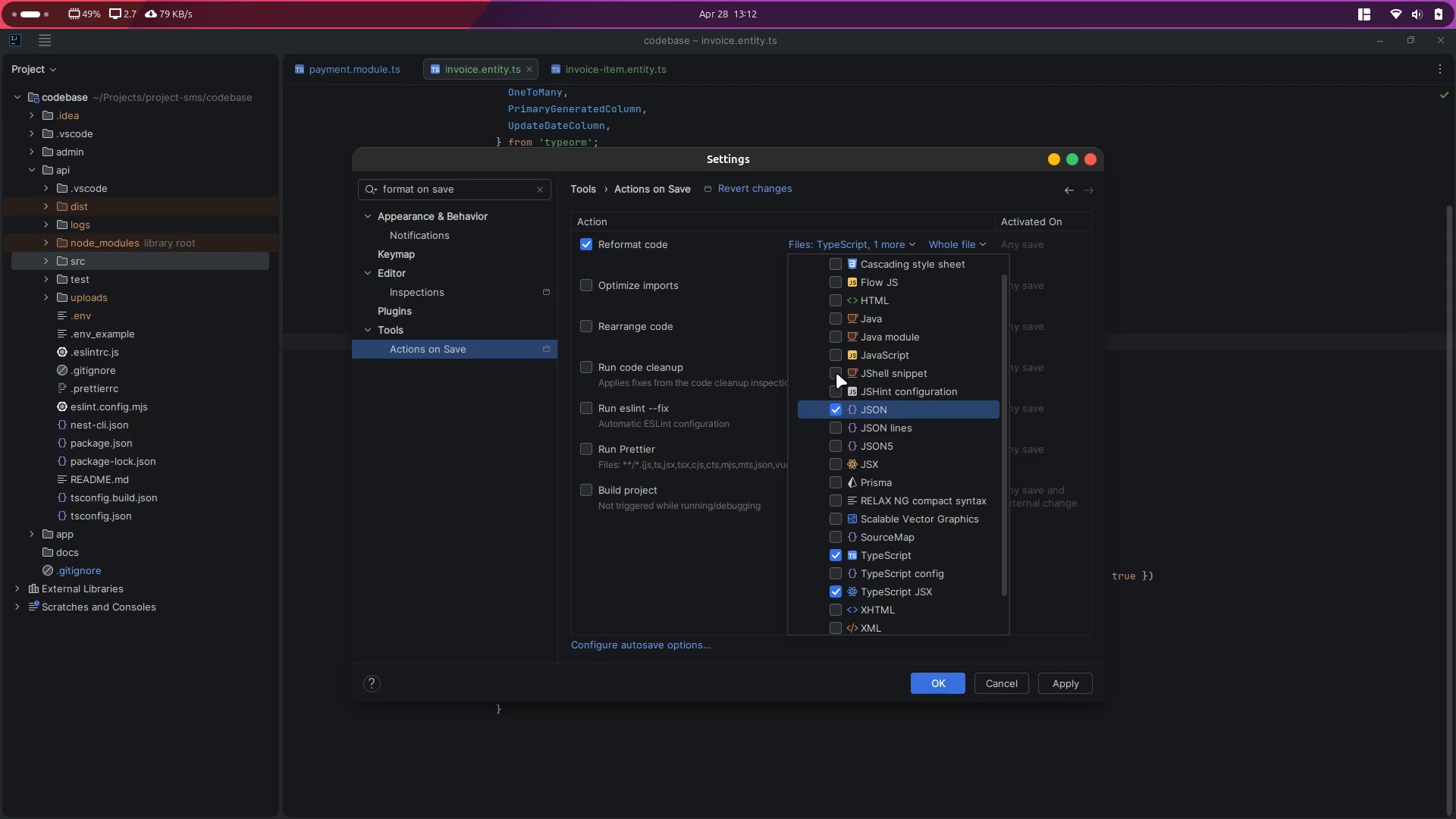 
left_click([833, 353])
 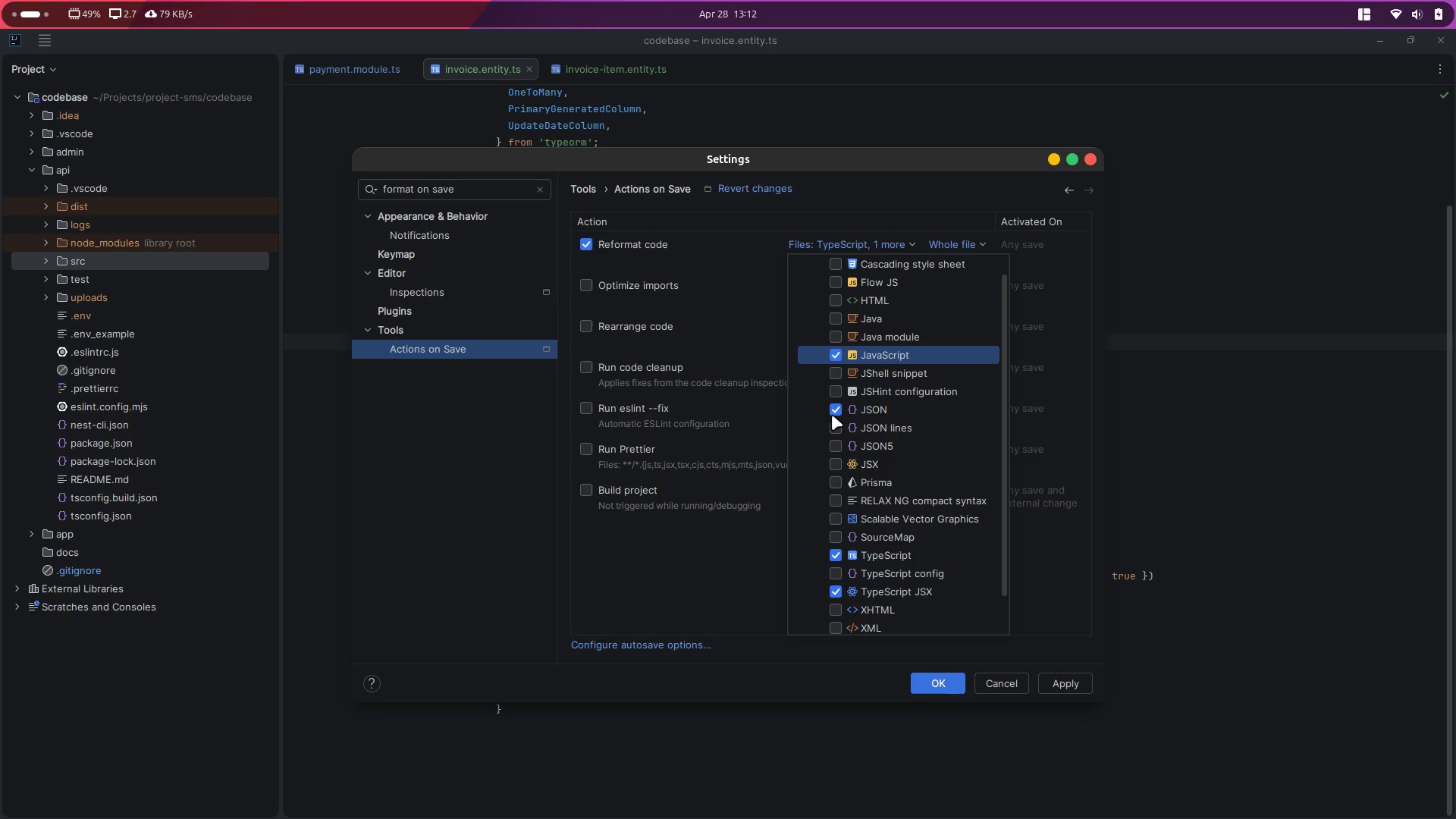 
scroll: coordinate [831, 421], scroll_direction: up, amount: 4.0
 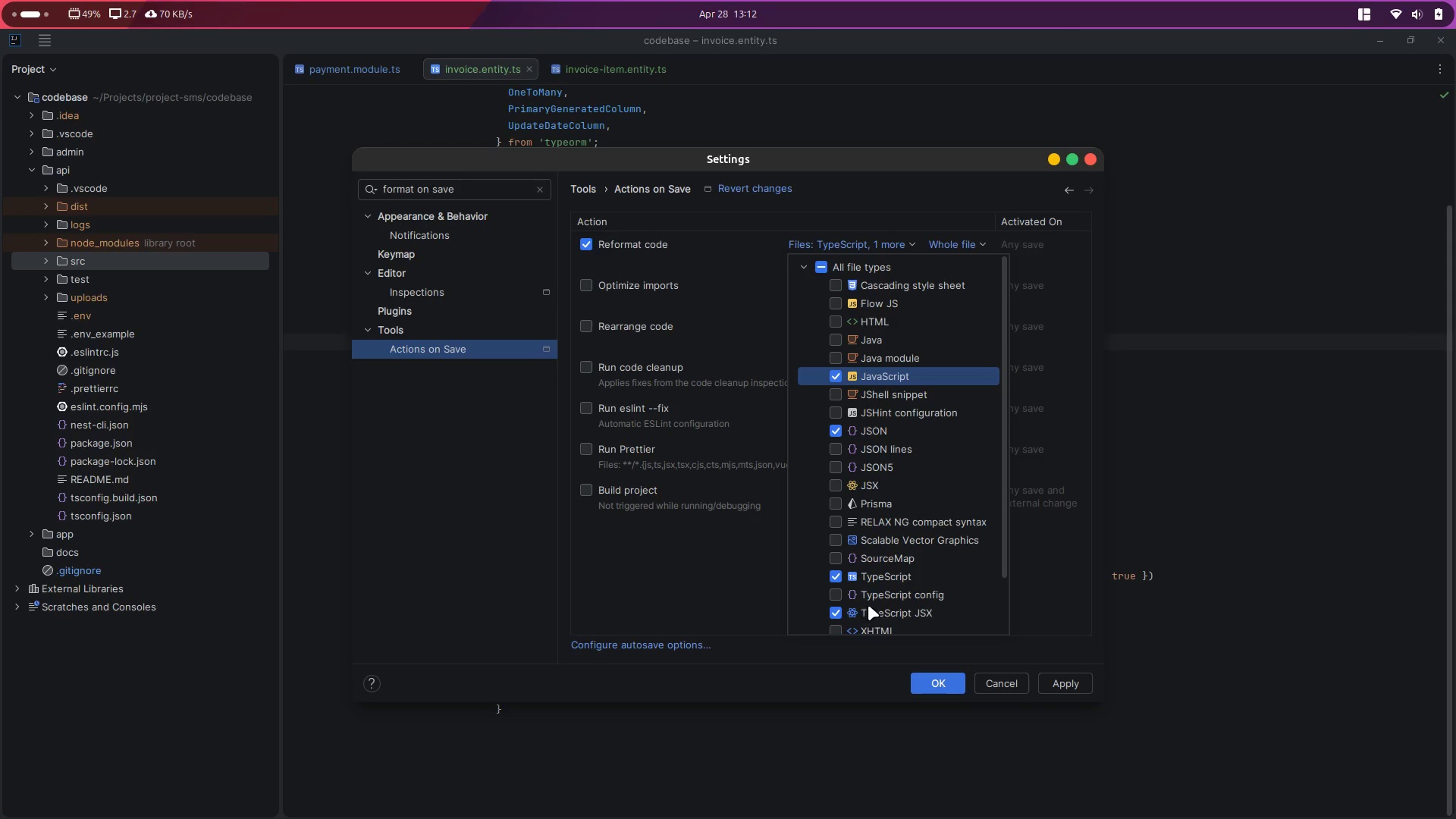 
wait(6.25)
 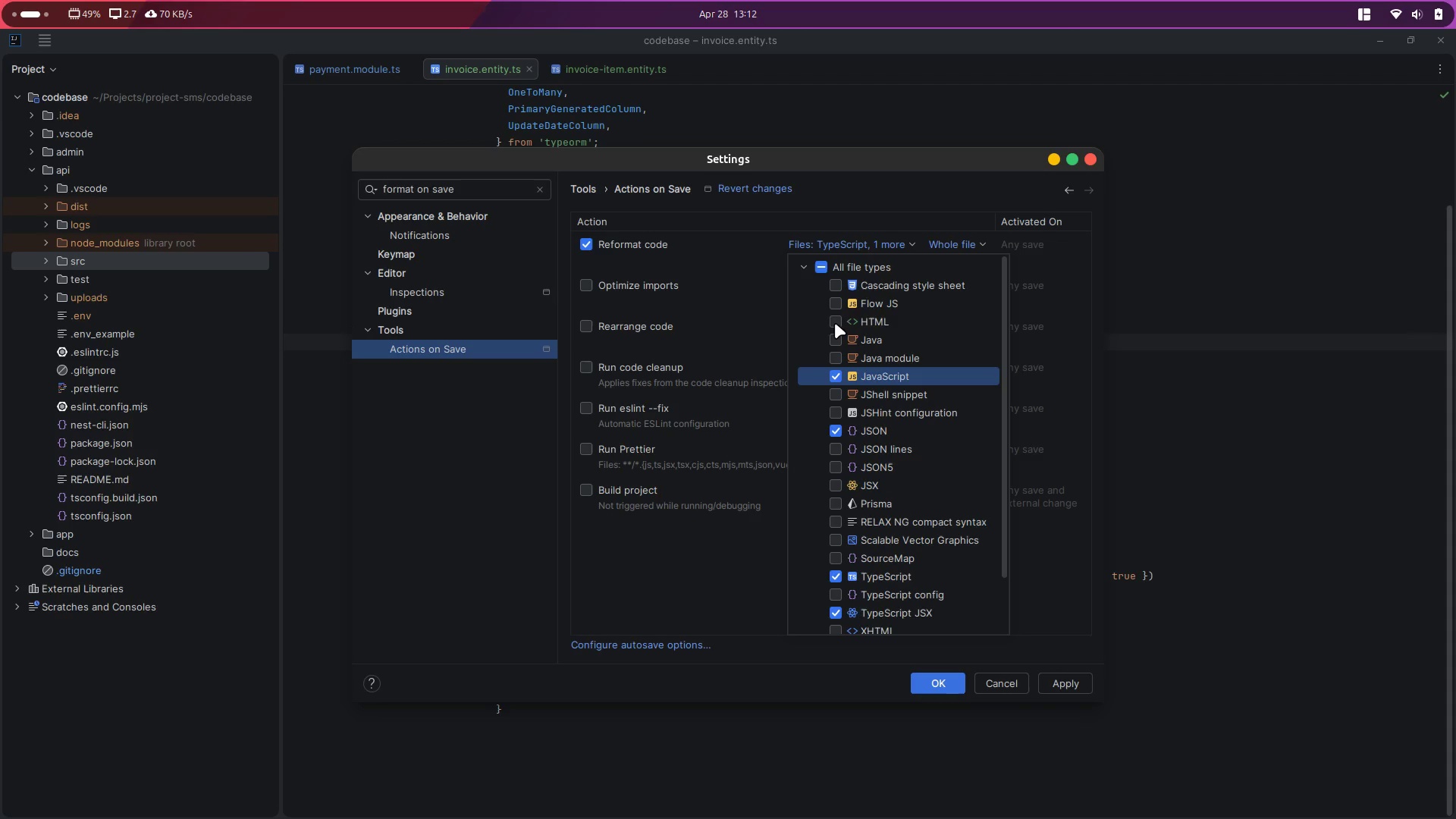 
left_click([833, 596])
 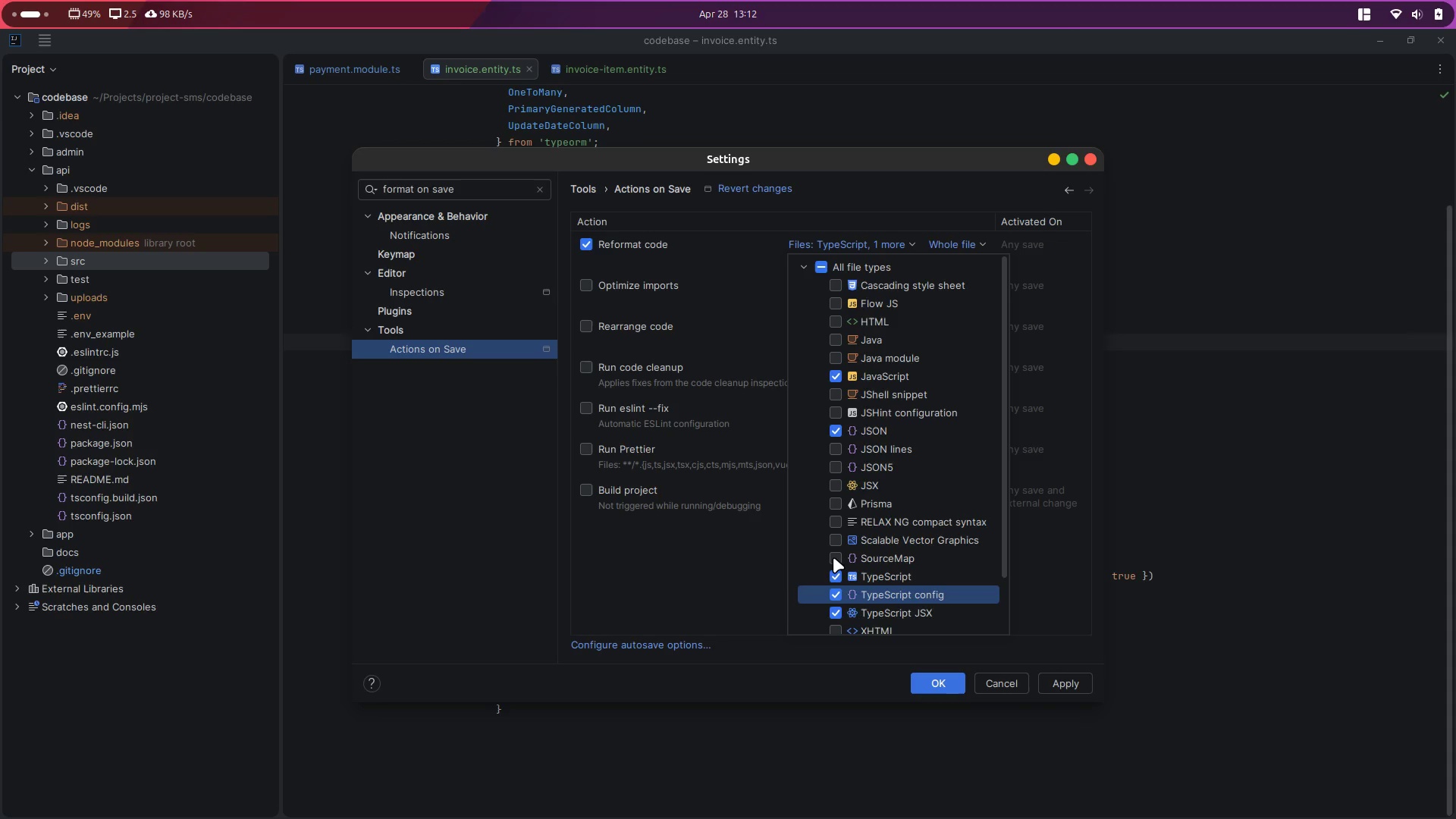 
scroll: coordinate [833, 555], scroll_direction: down, amount: 4.0
 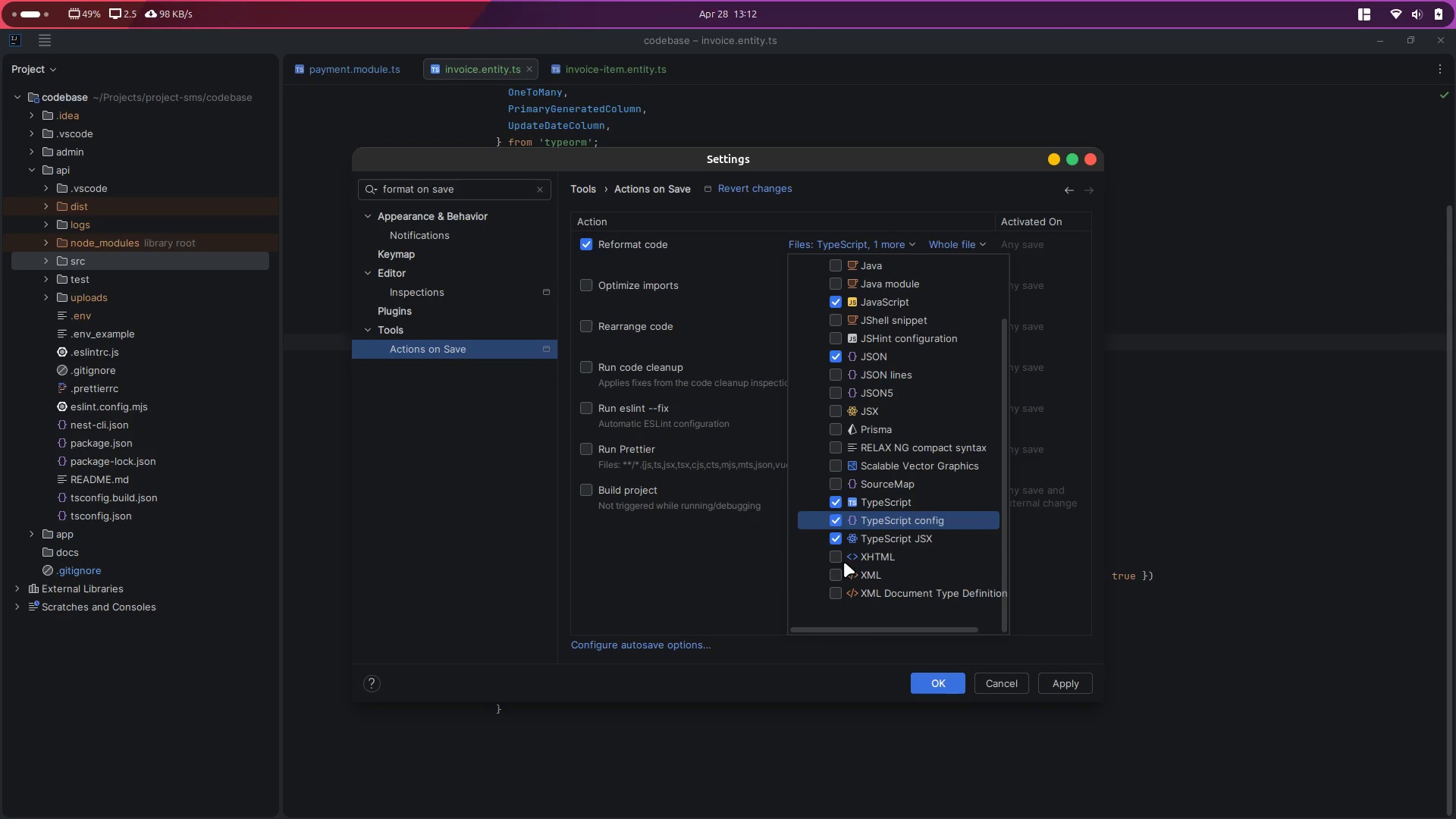 
scroll: coordinate [831, 570], scroll_direction: up, amount: 3.0
 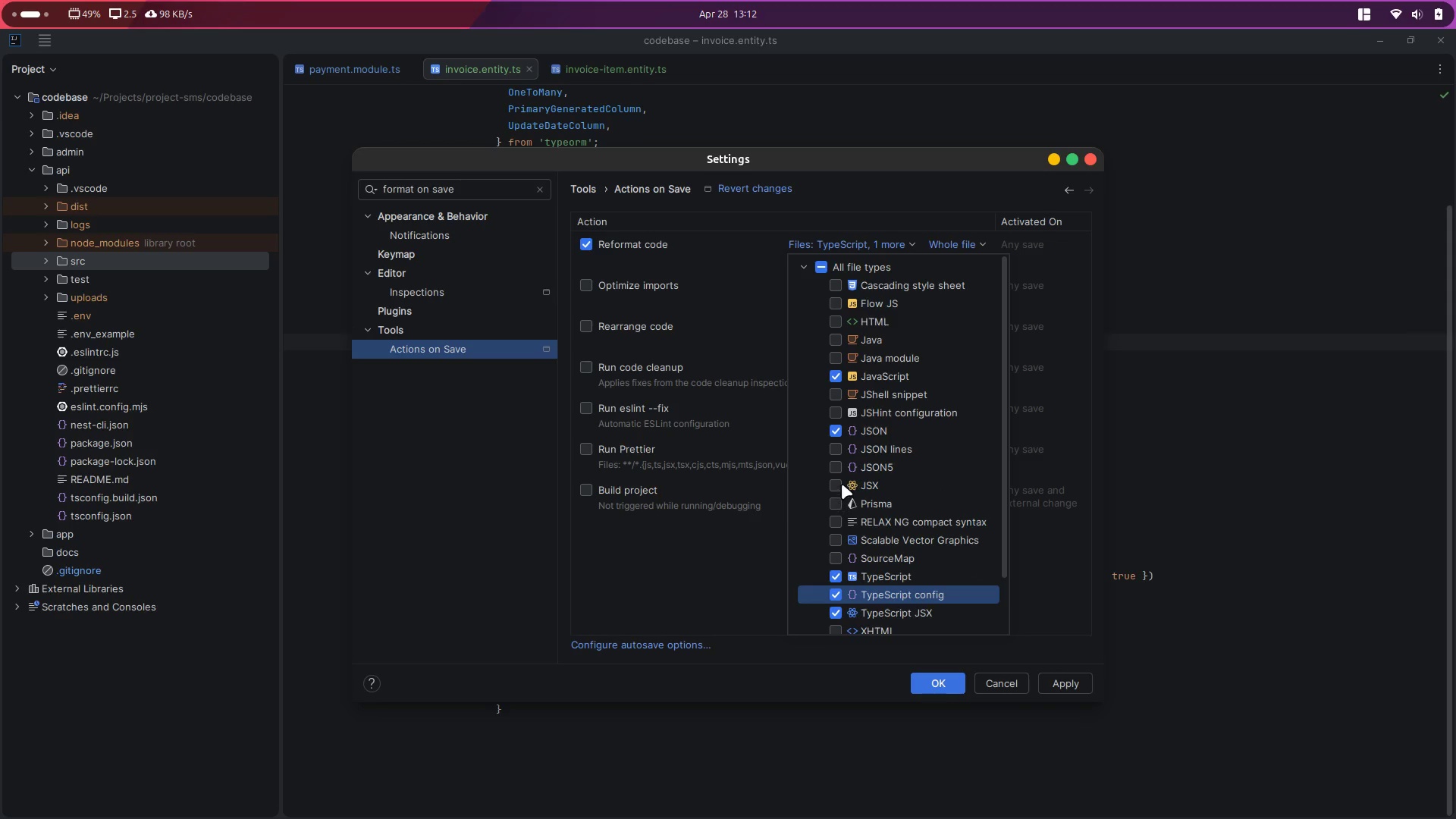 
left_click([833, 482])
 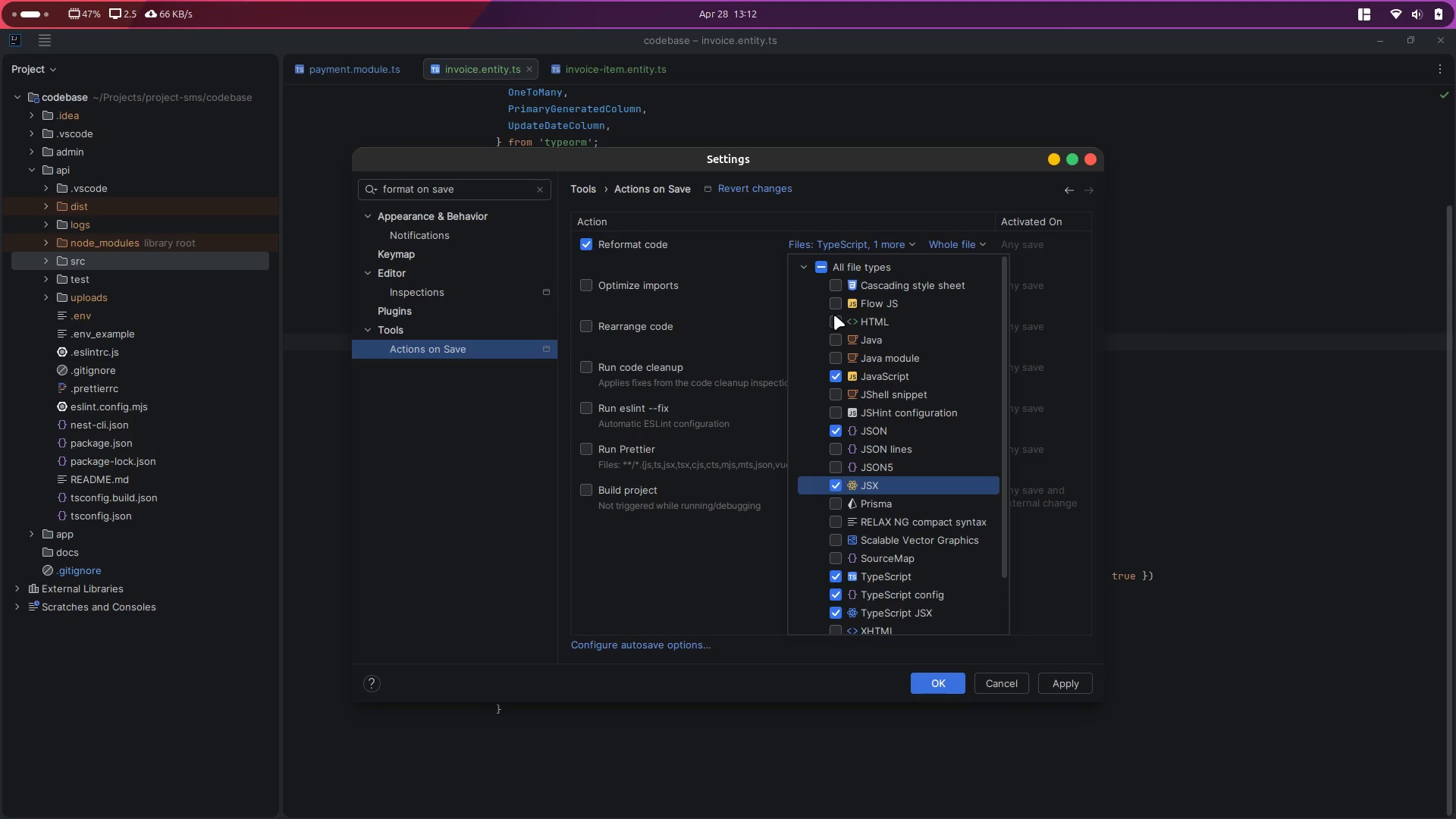 
left_click([1065, 678])
 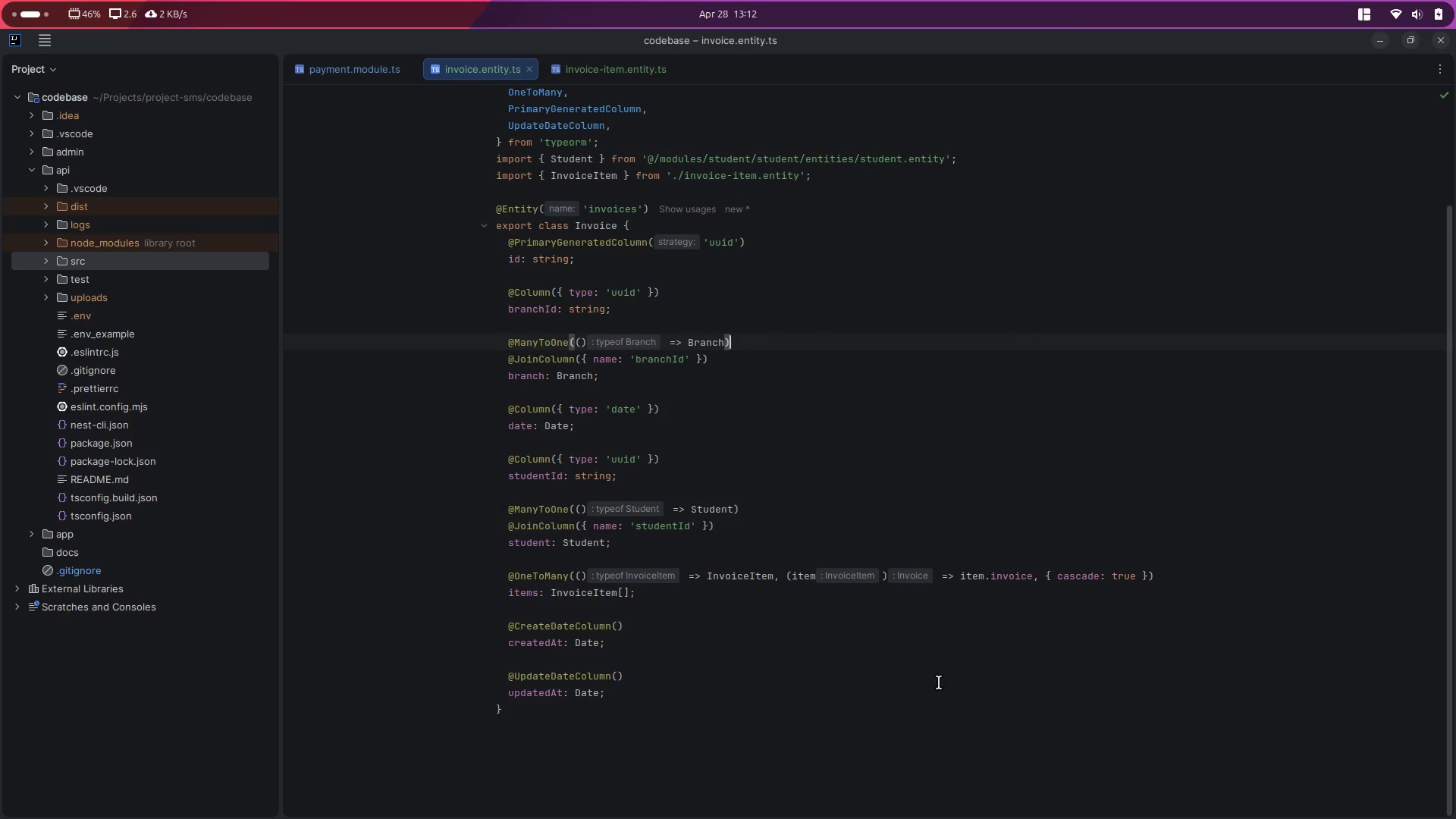 
left_click([791, 392])
 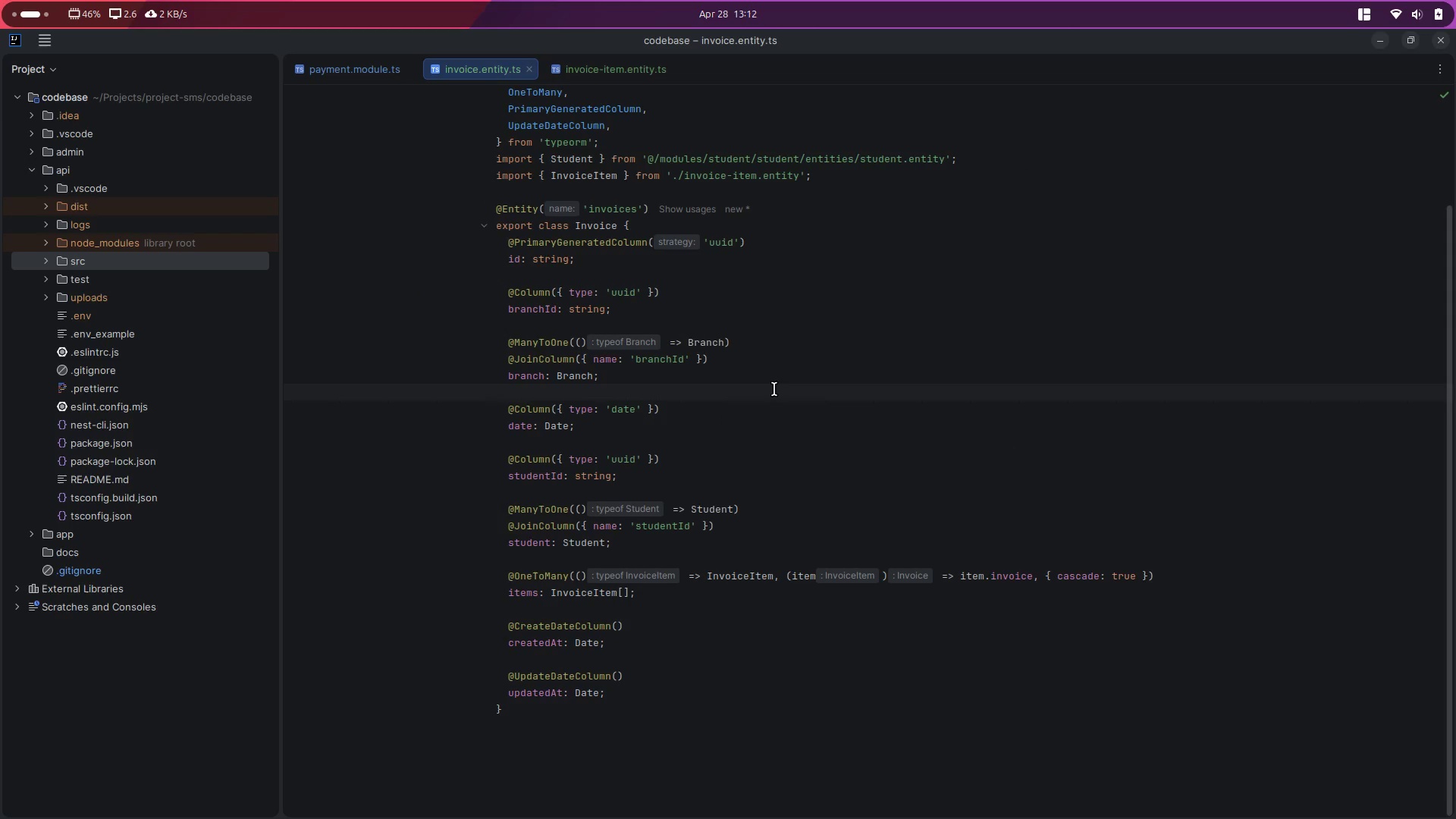 
key(Control+S)
 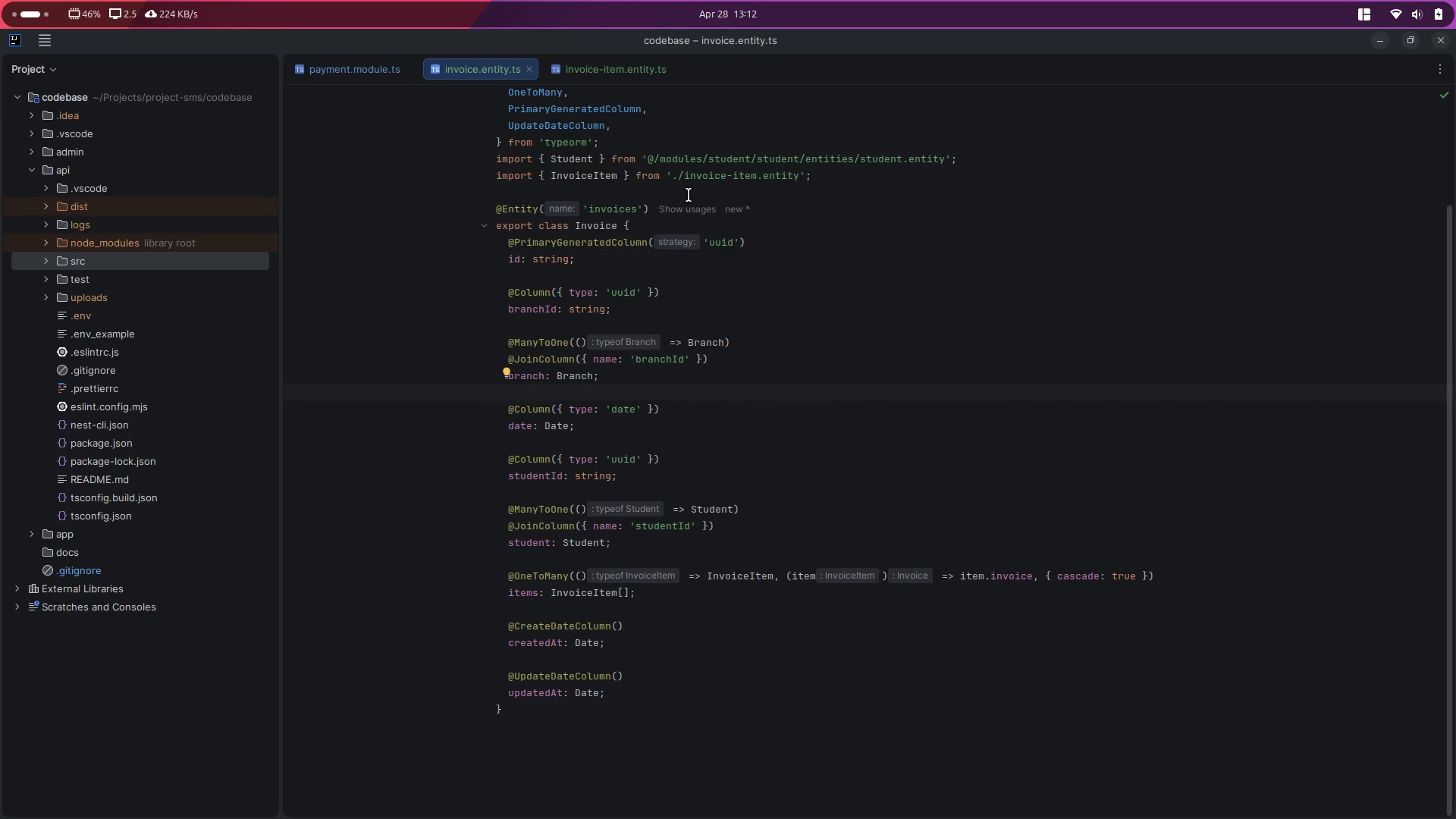 
left_click([607, 71])
 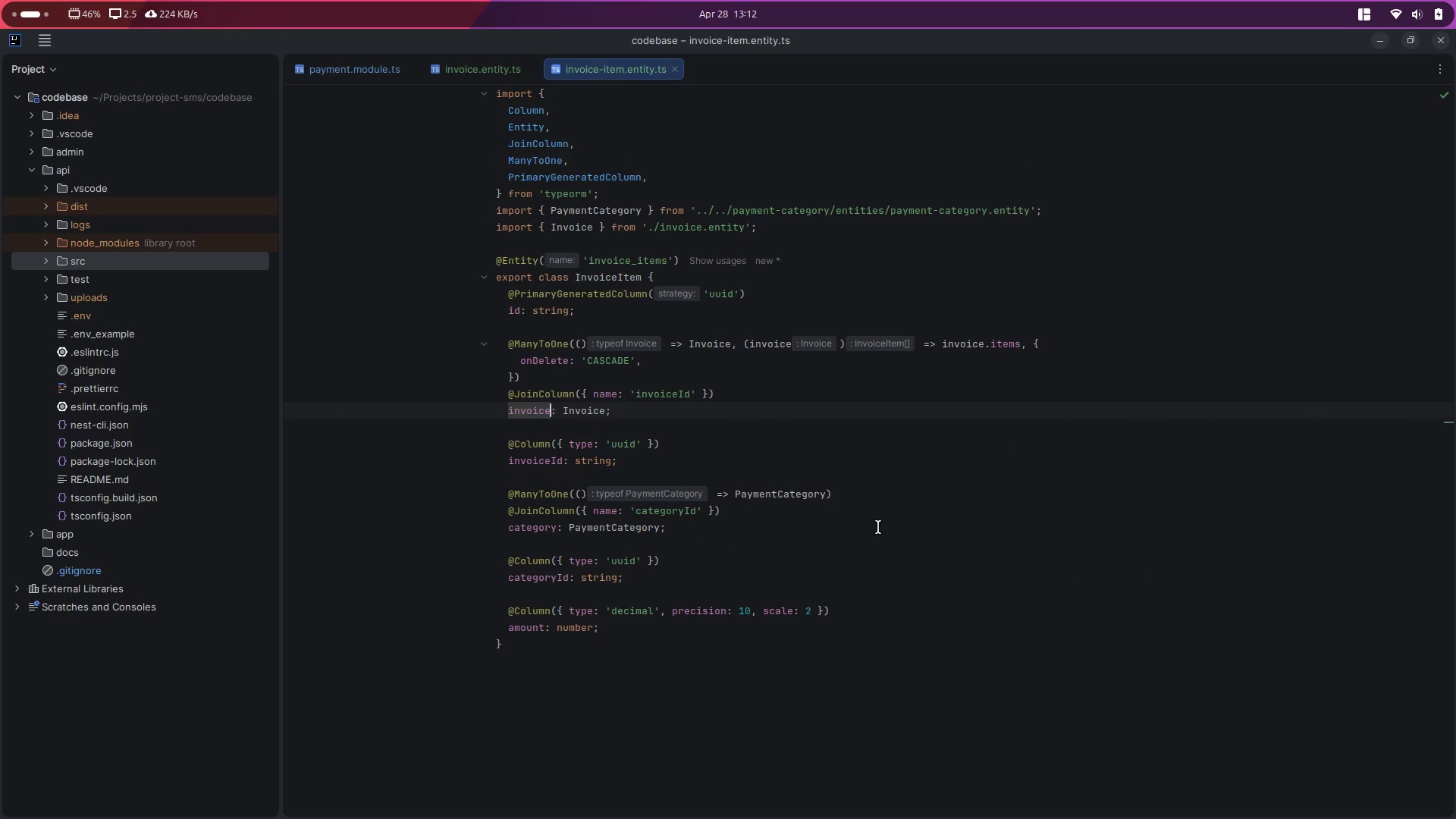 
left_click([880, 530])
 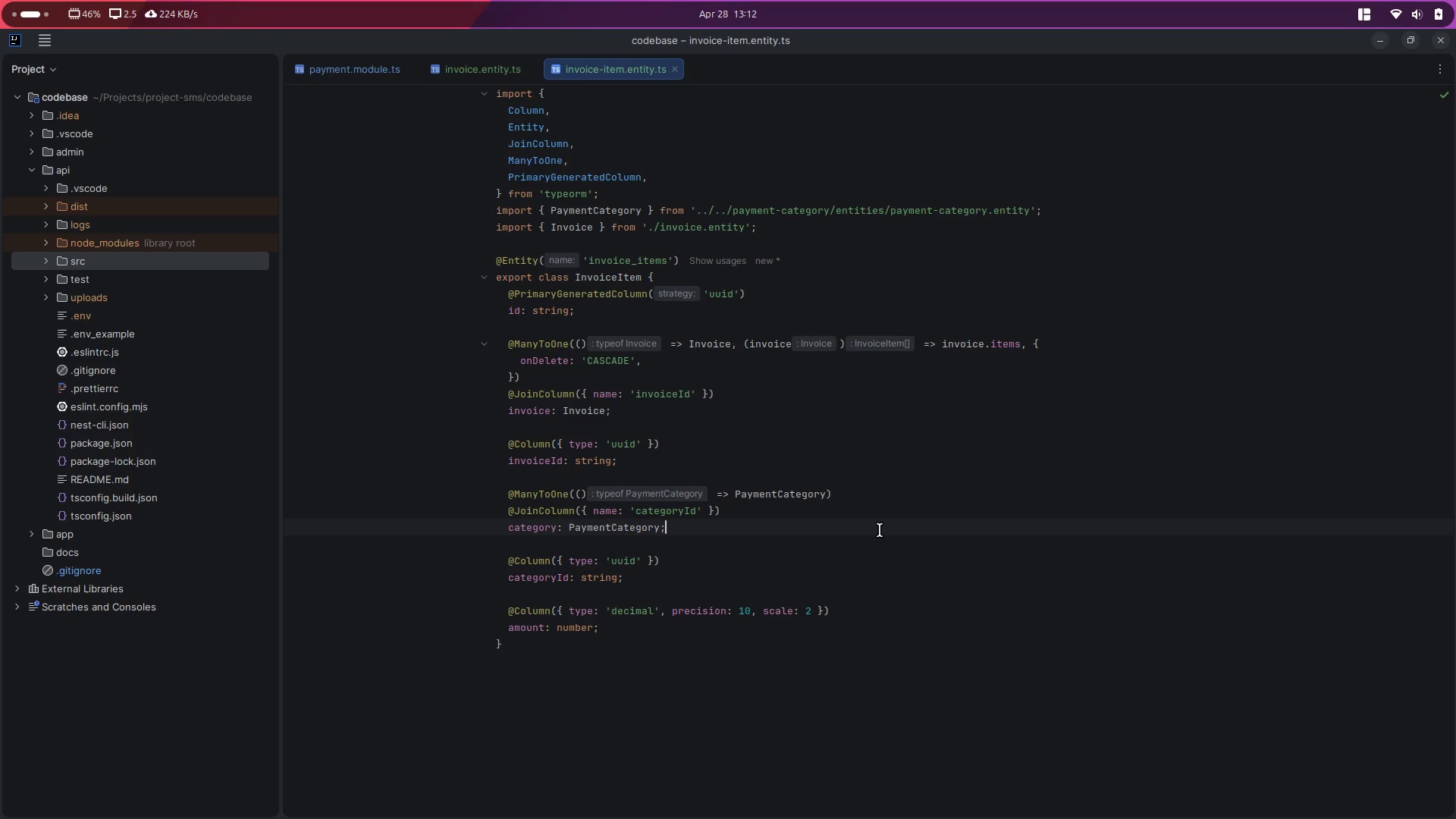 
key(Control+S)
 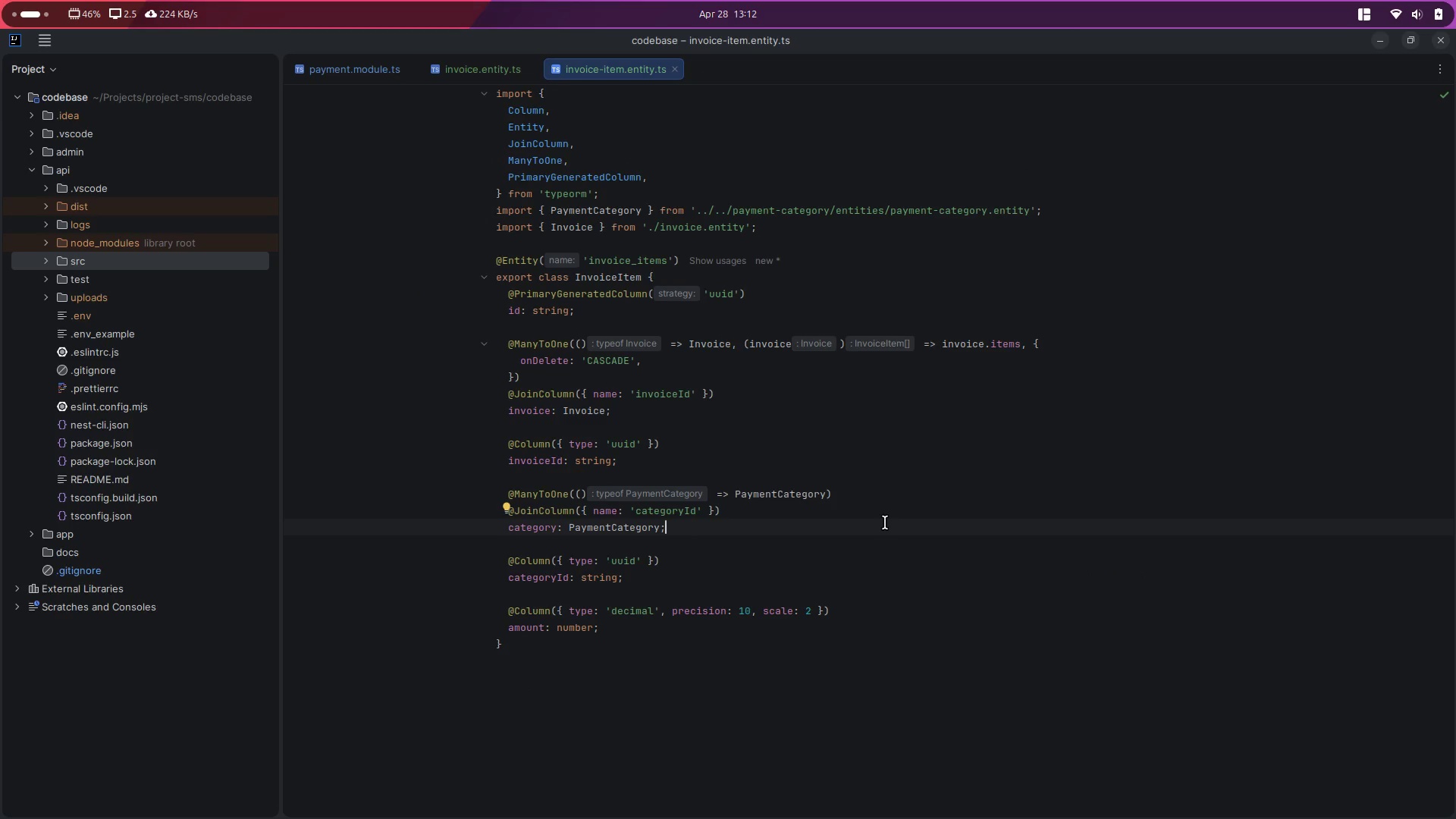 
key(Enter)
 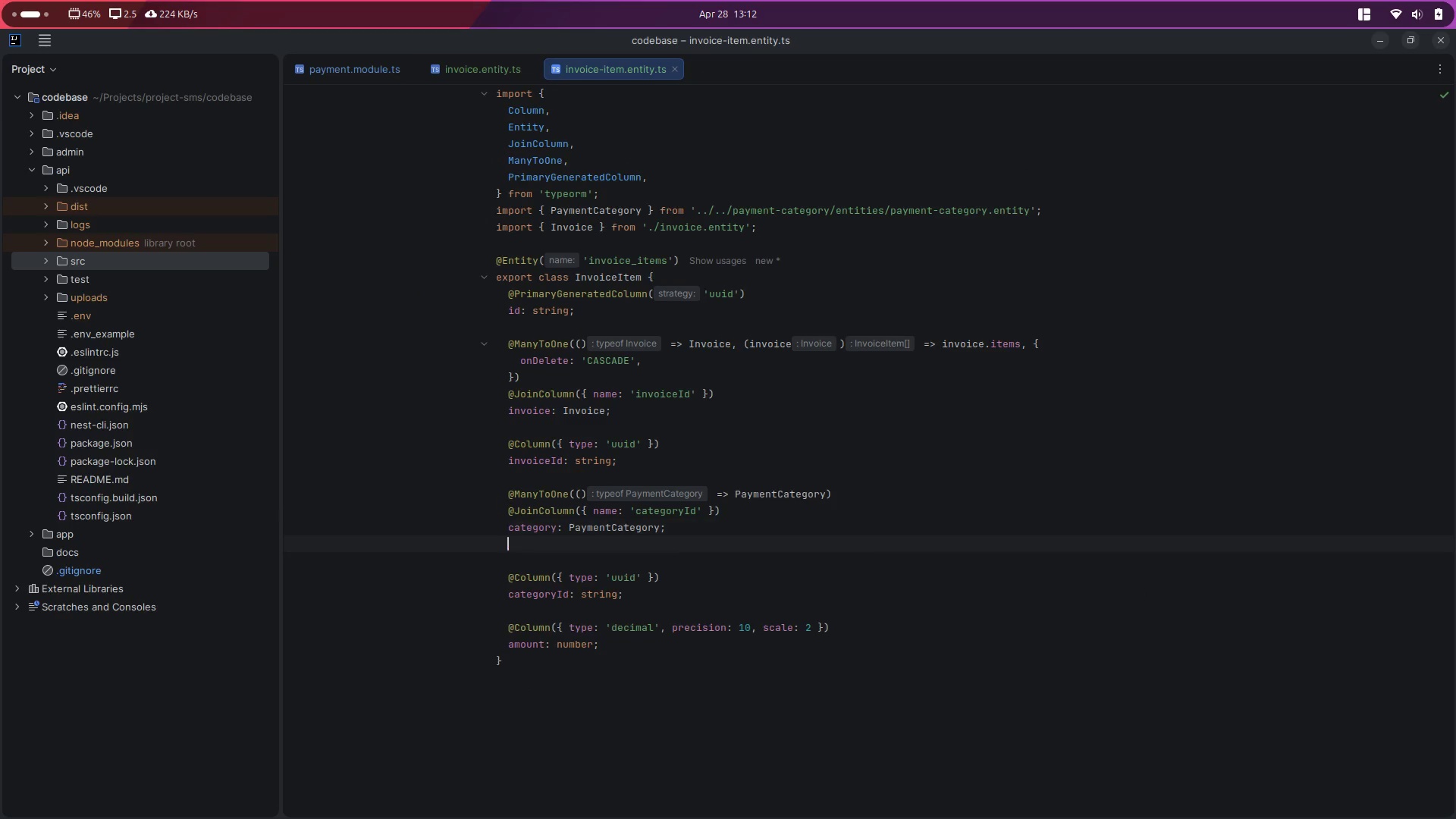 
key(Control+S)
 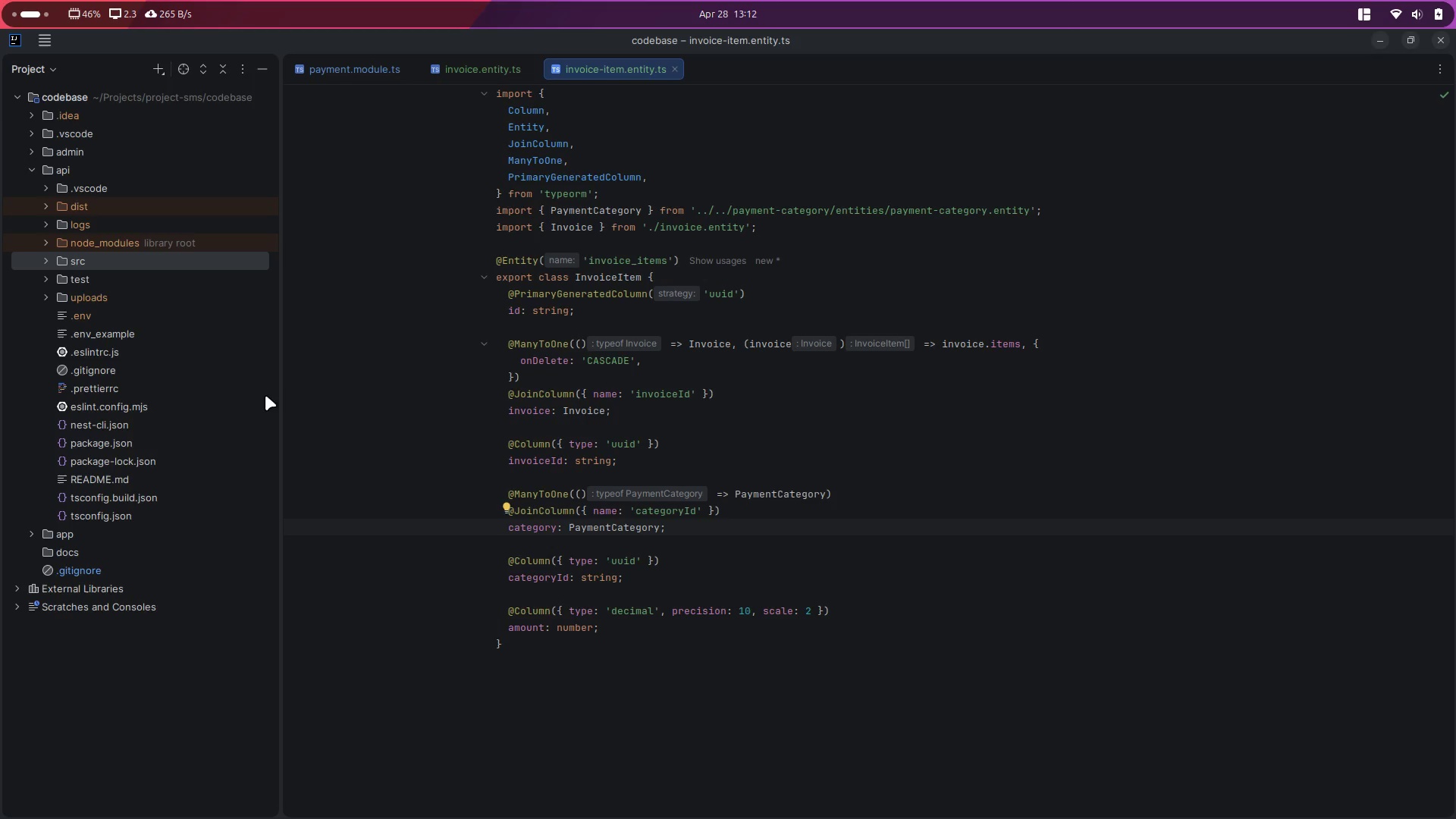 
left_click([47, 261])
 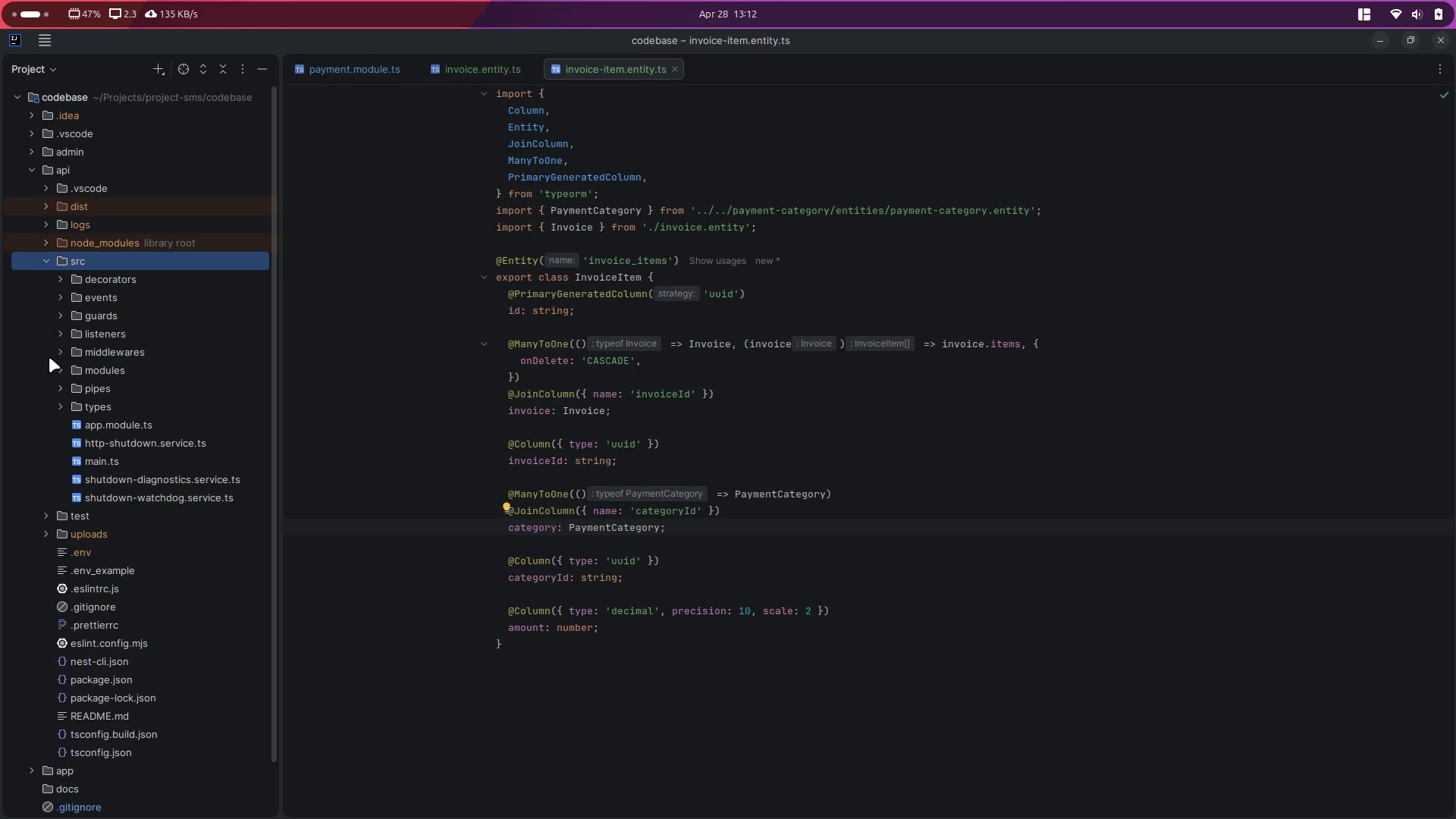 
left_click([63, 373])
 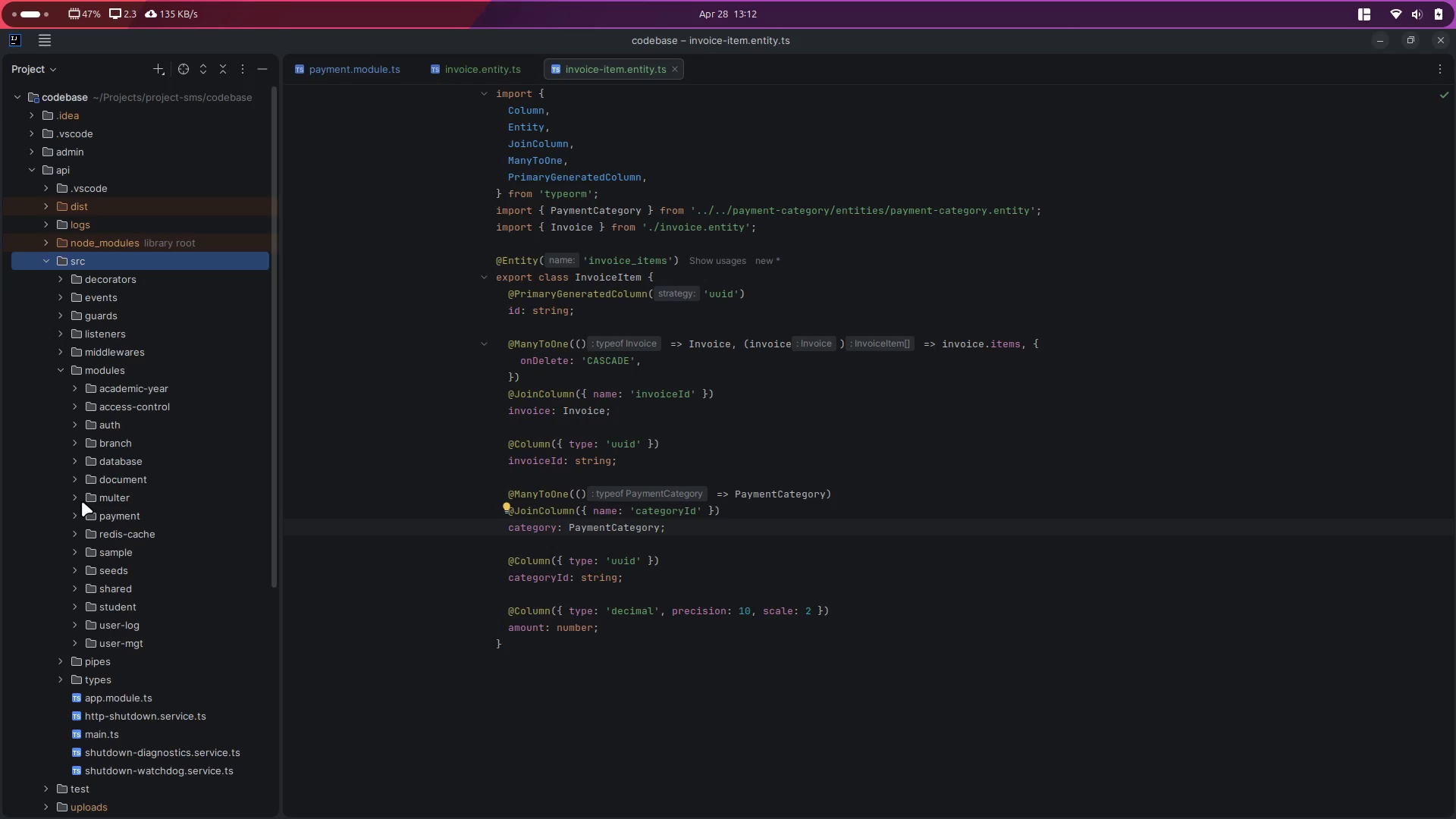 
left_click([80, 518])
 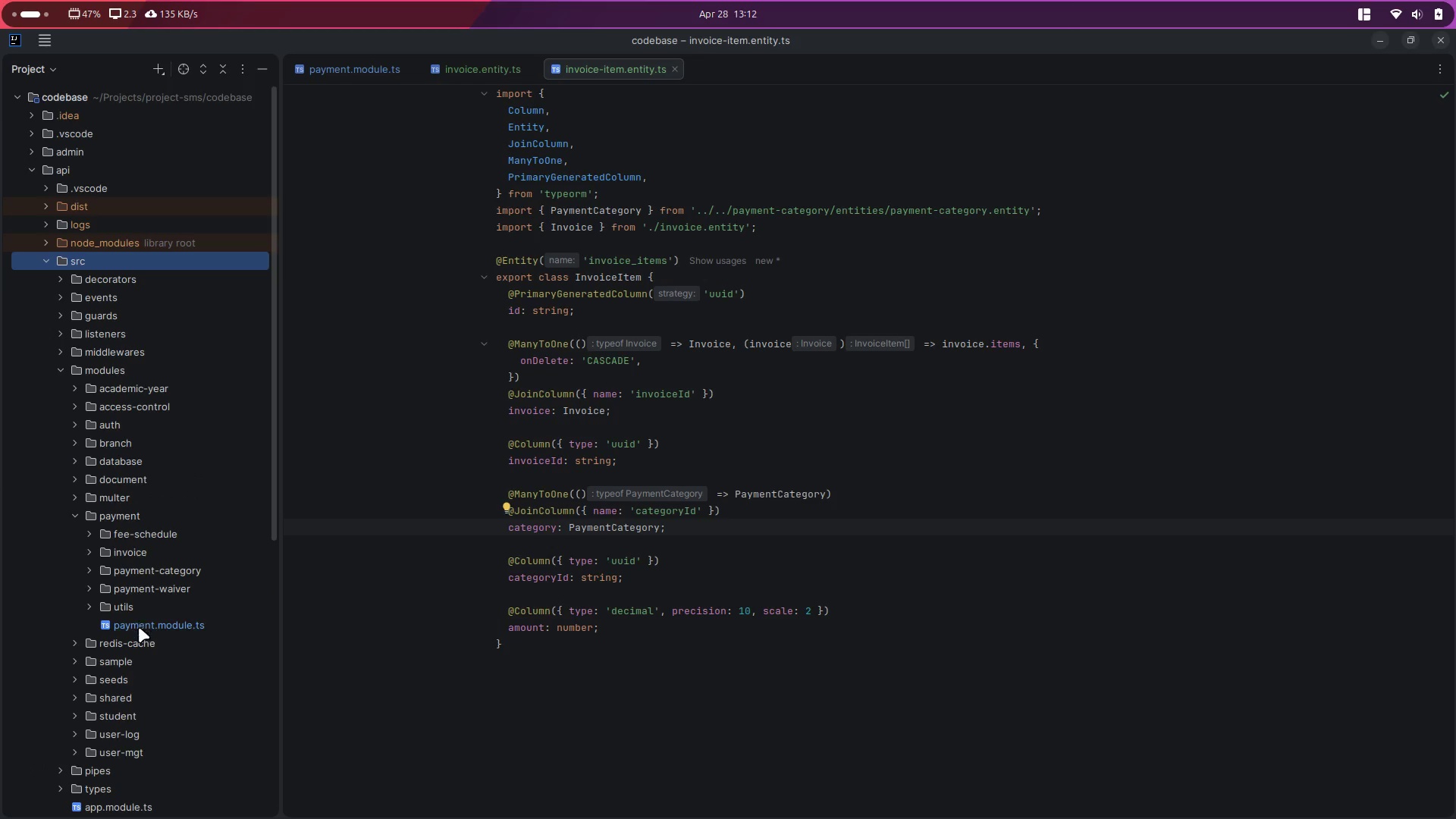 
double_click([140, 629])
 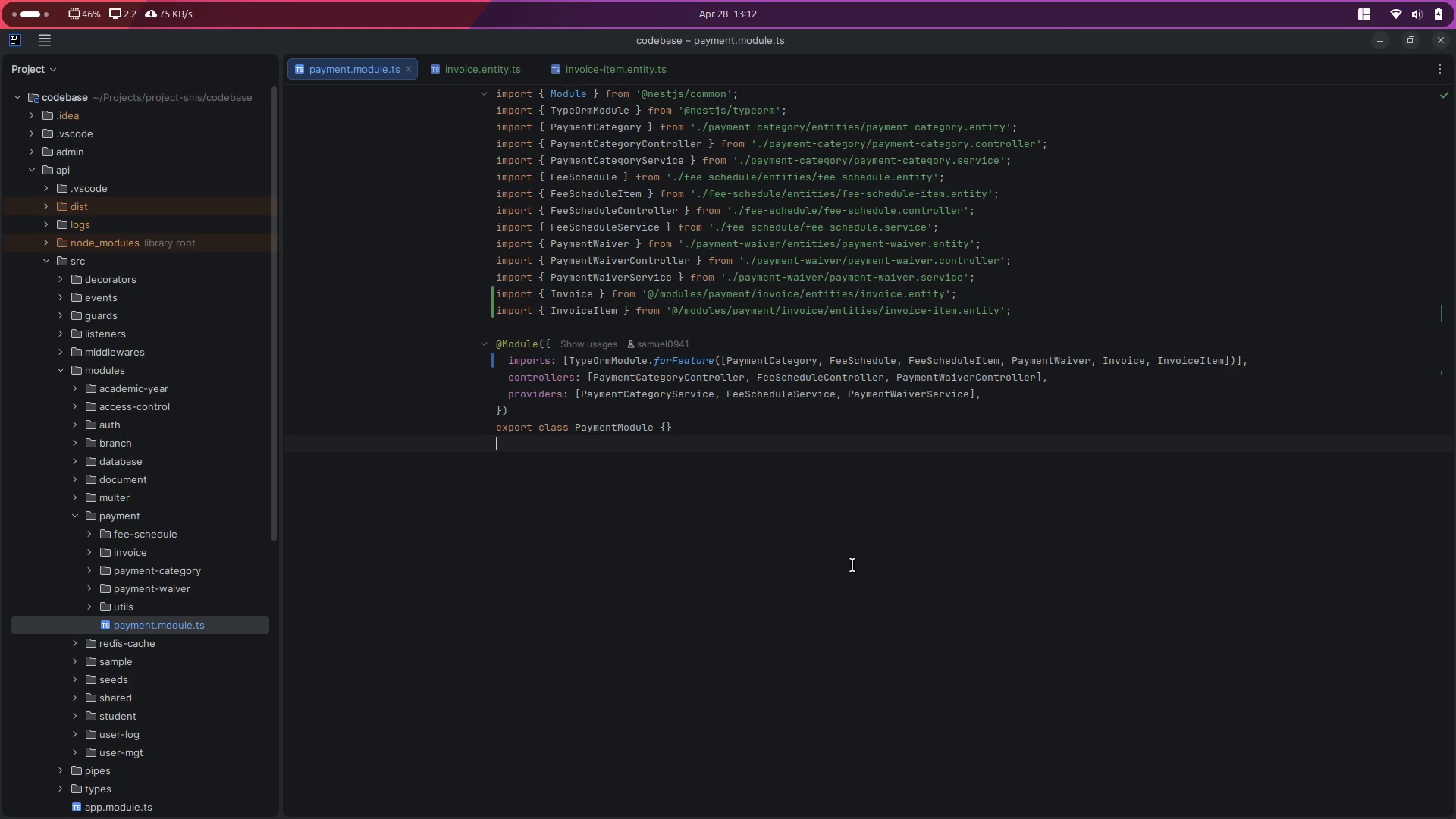 
key(Control+ControlLeft)
 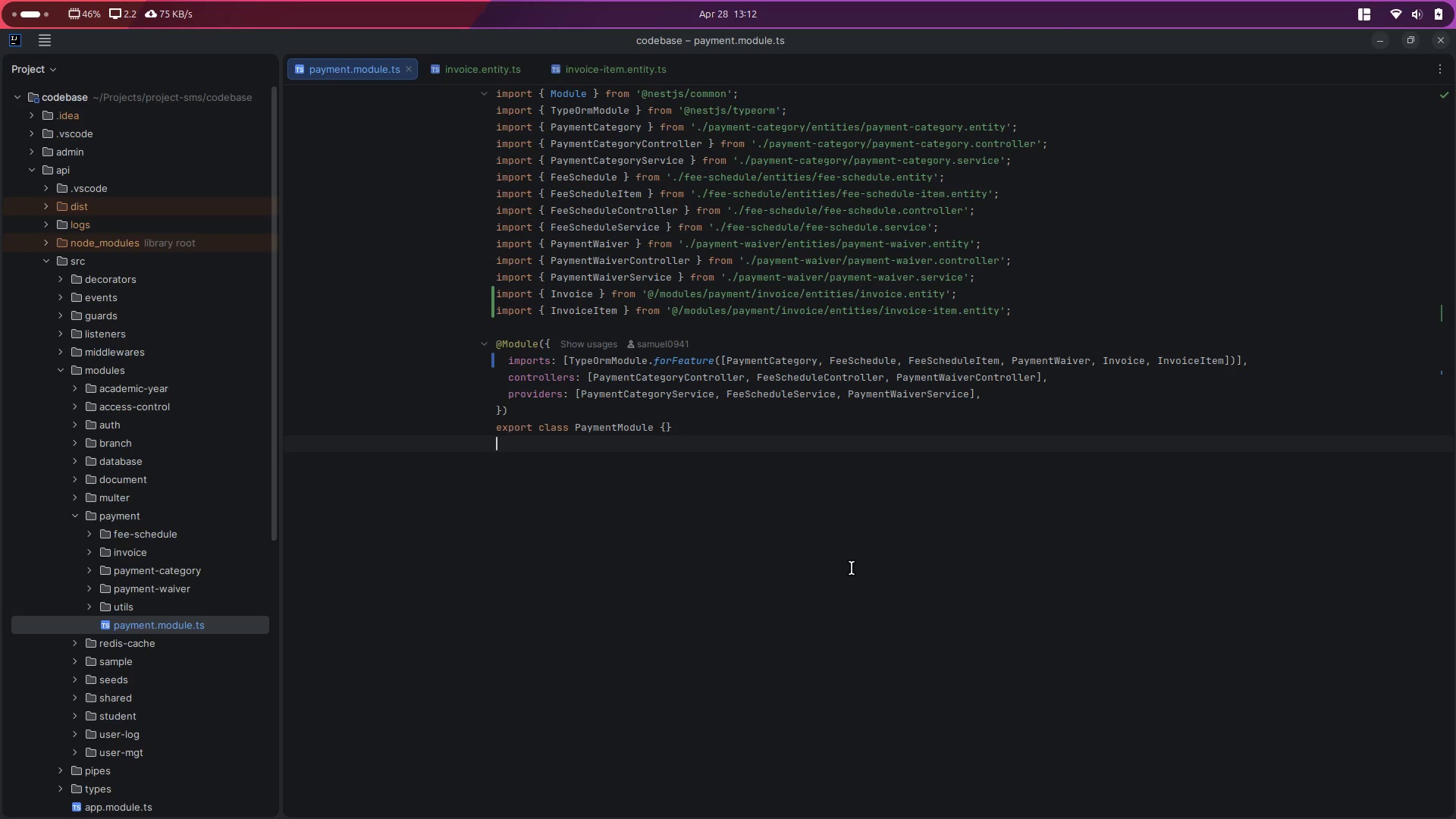 
key(Control+S)
 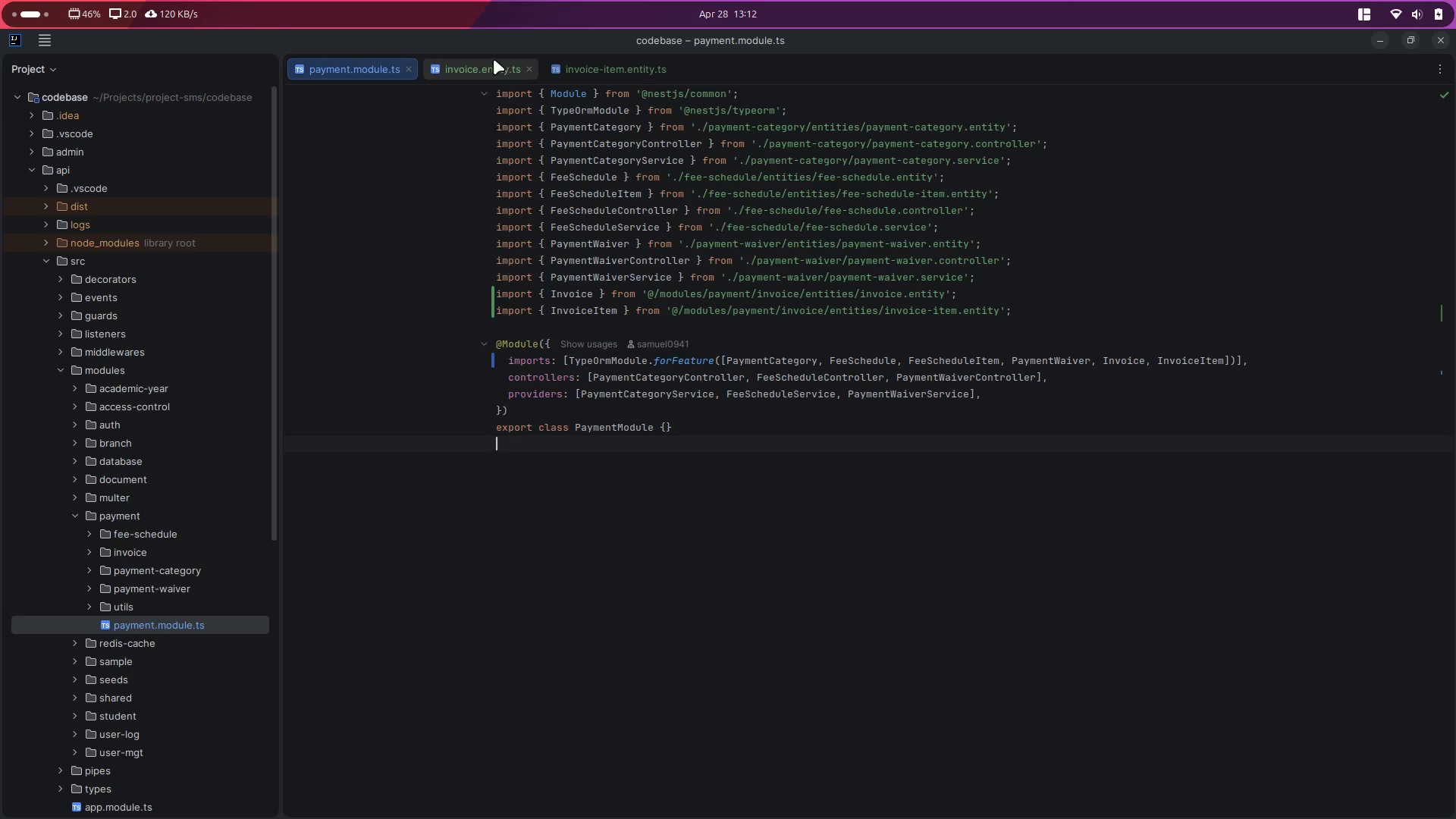 
wait(6.98)
 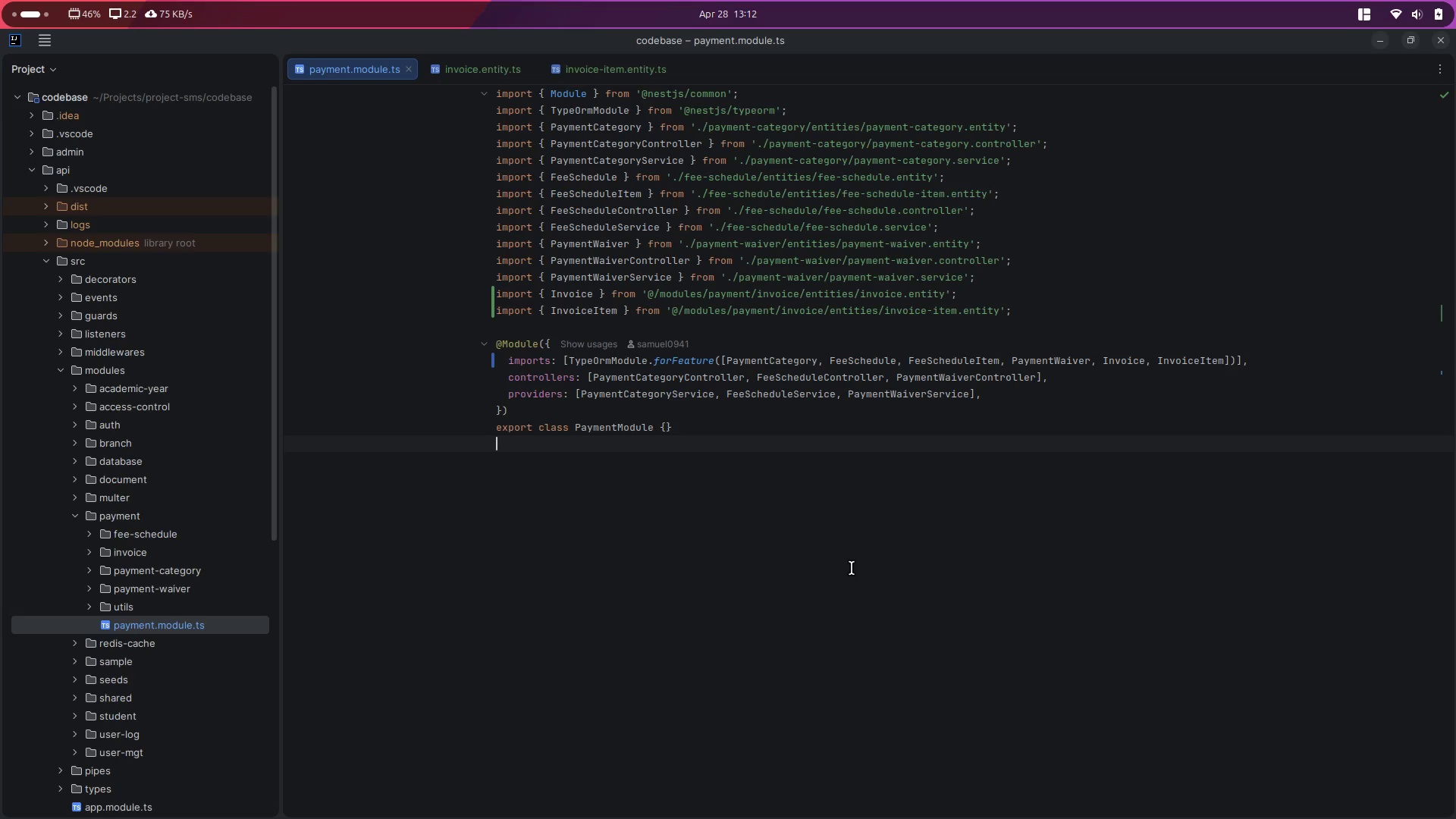 
left_click([90, 551])
 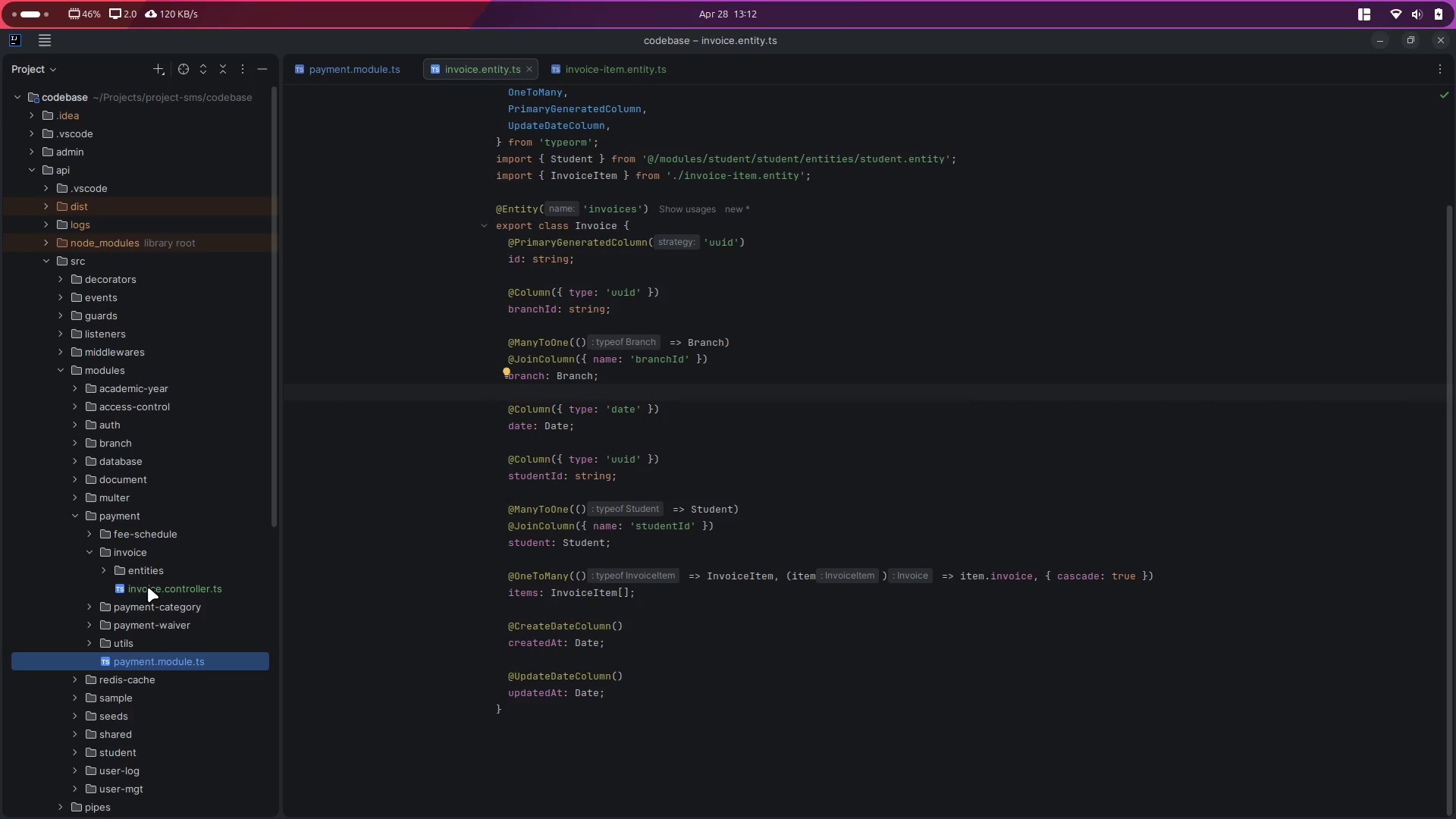 
double_click([149, 587])
 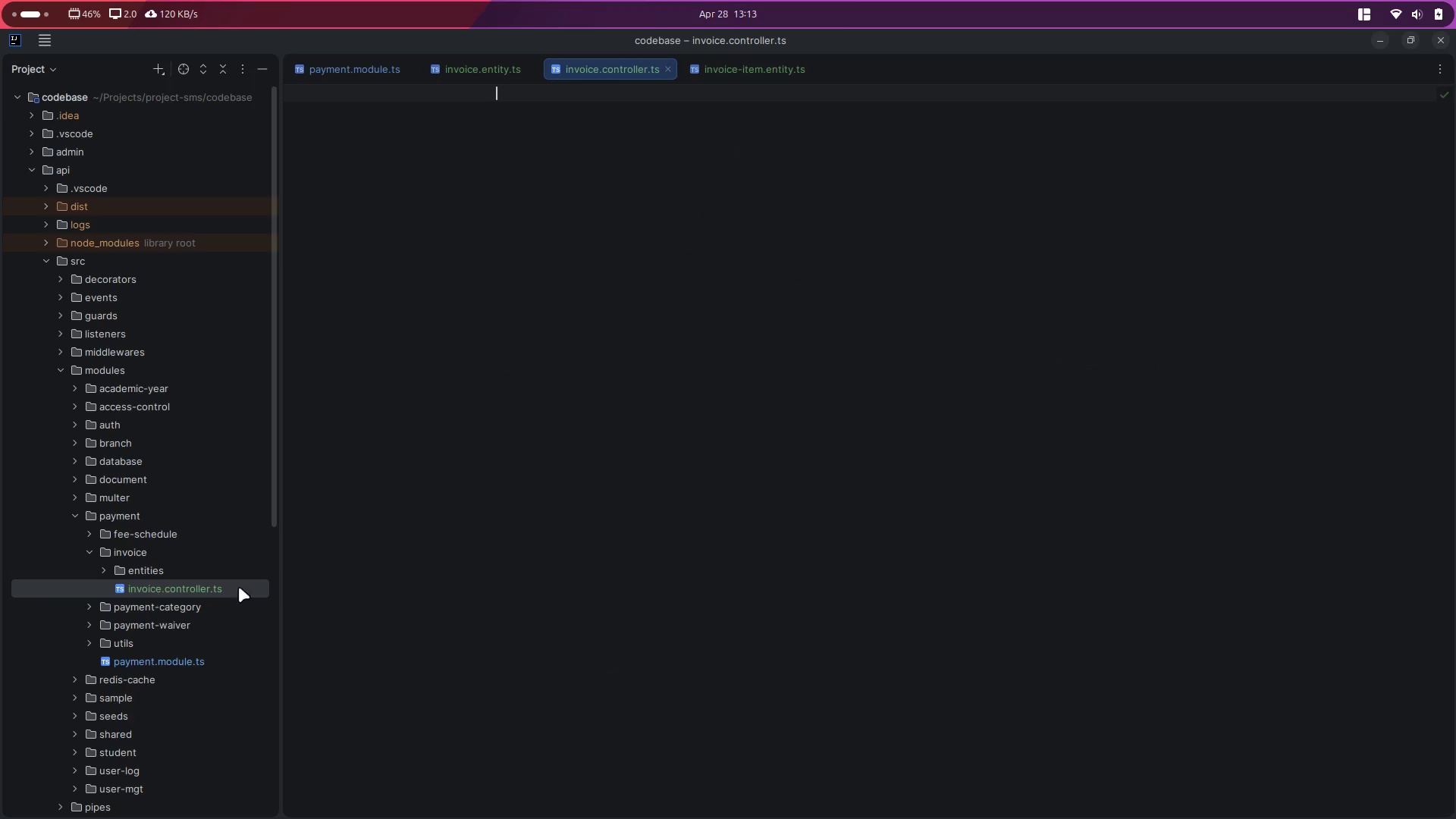 
left_click([731, 497])
 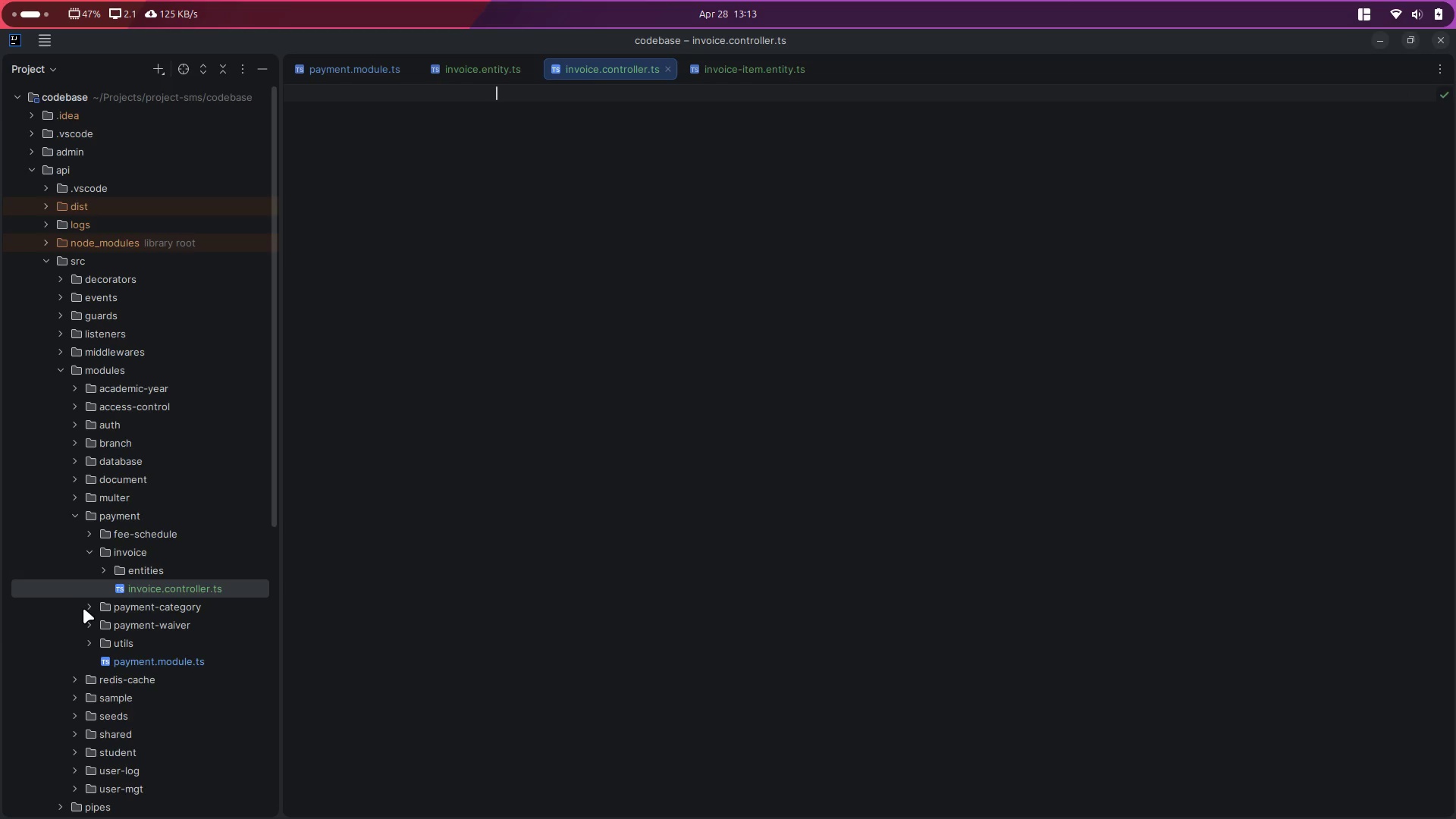 
left_click([86, 610])
 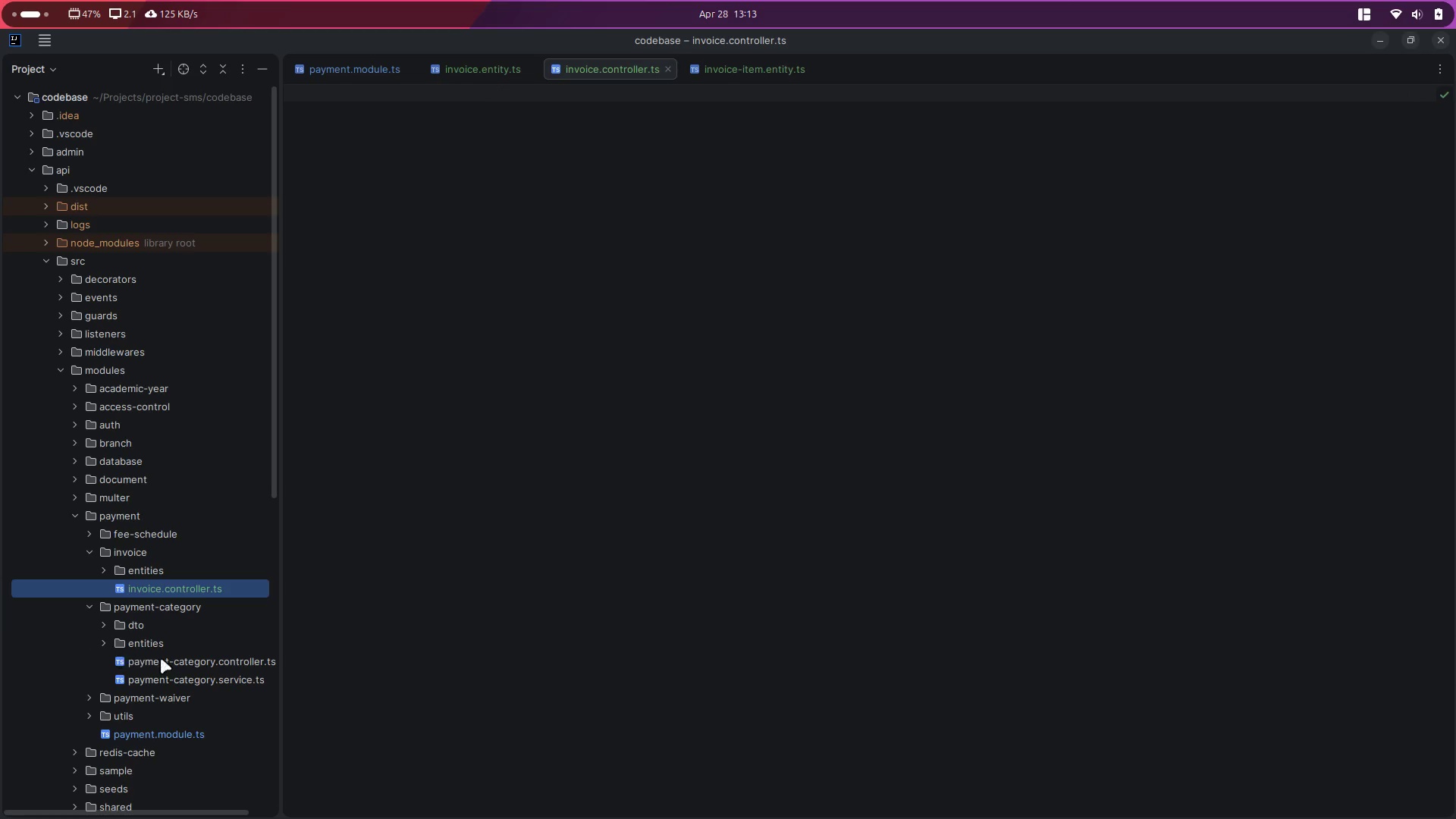 
left_click([202, 662])
 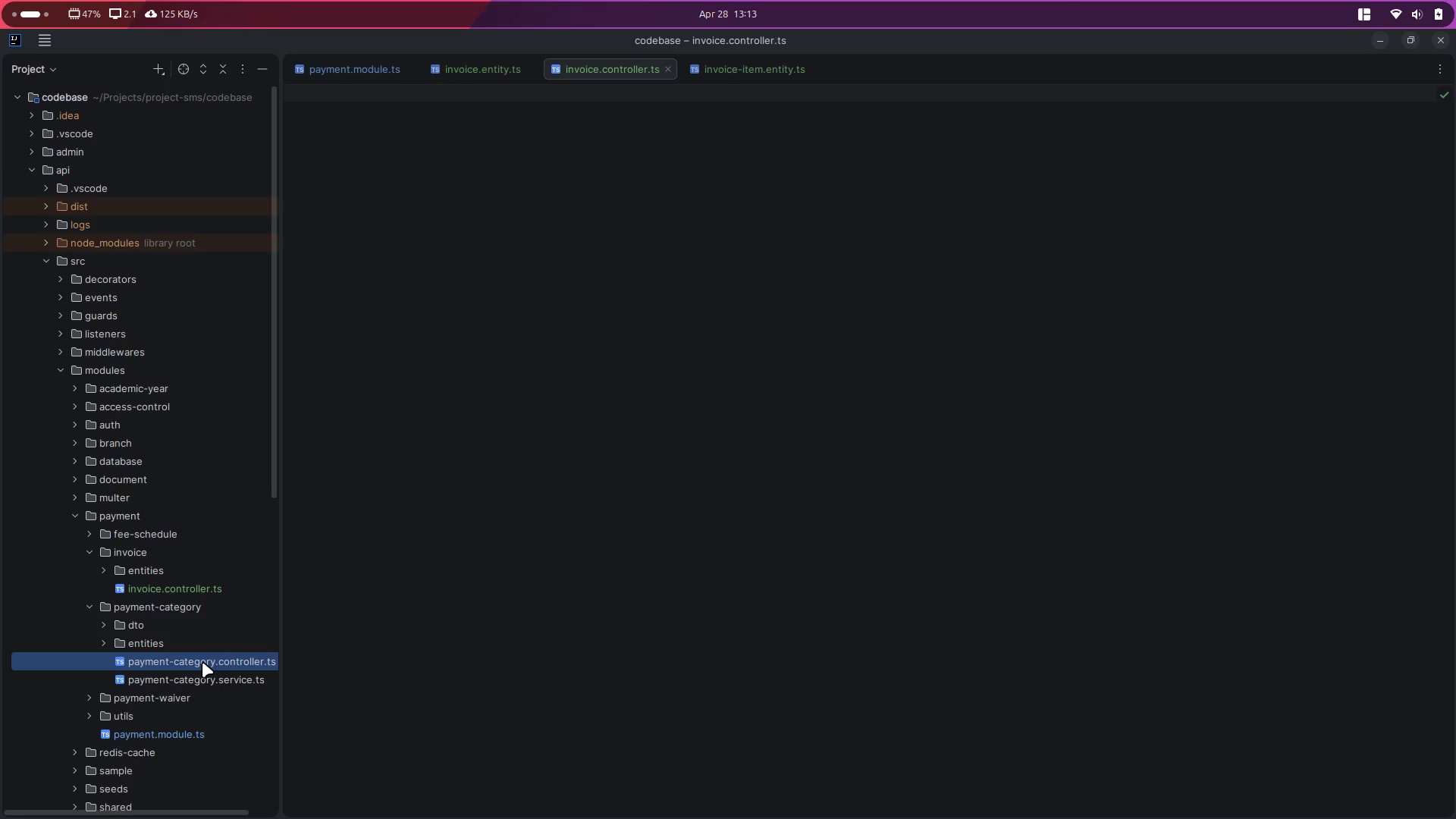 
left_click([202, 662])
 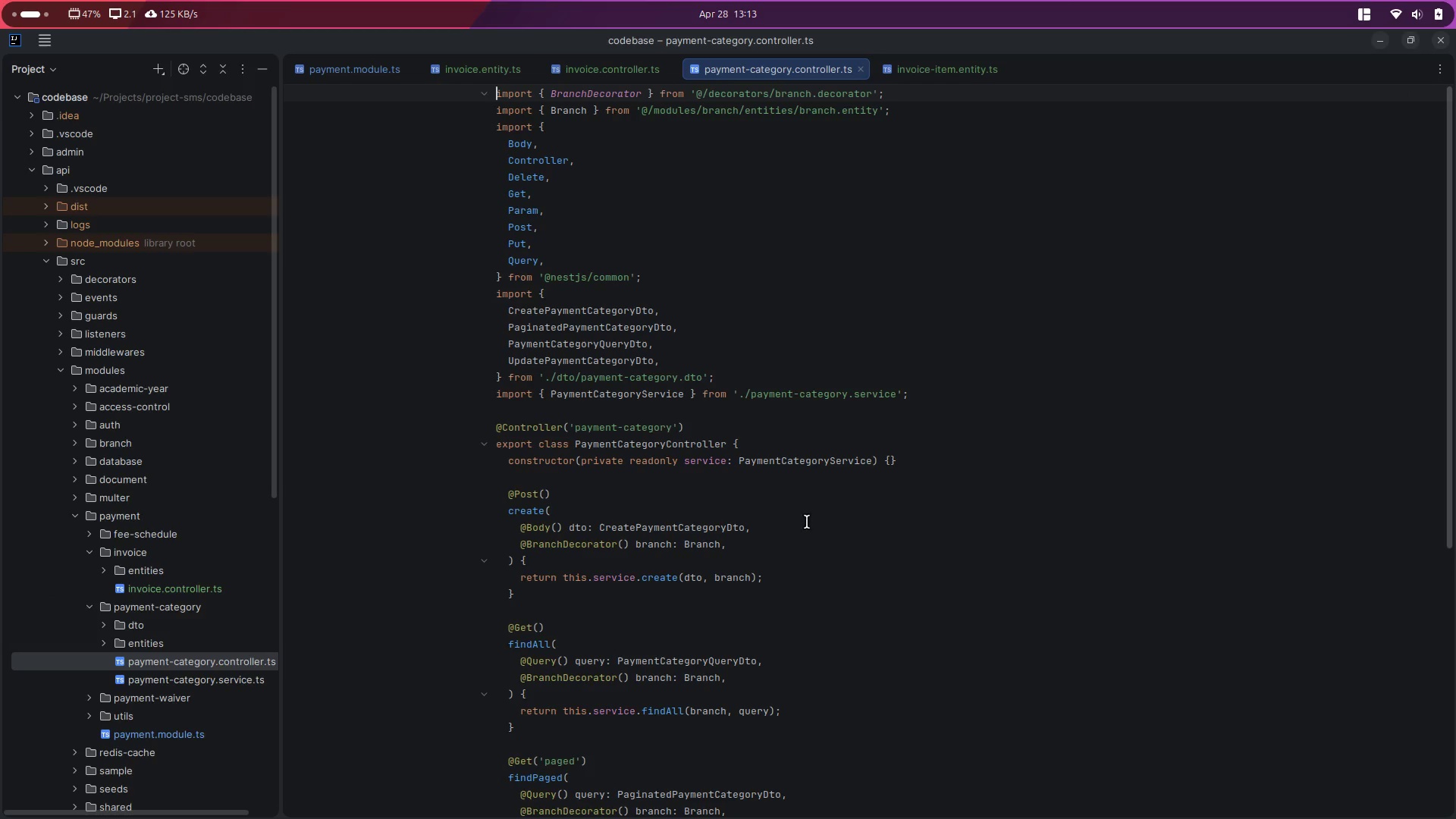 
left_click([857, 509])
 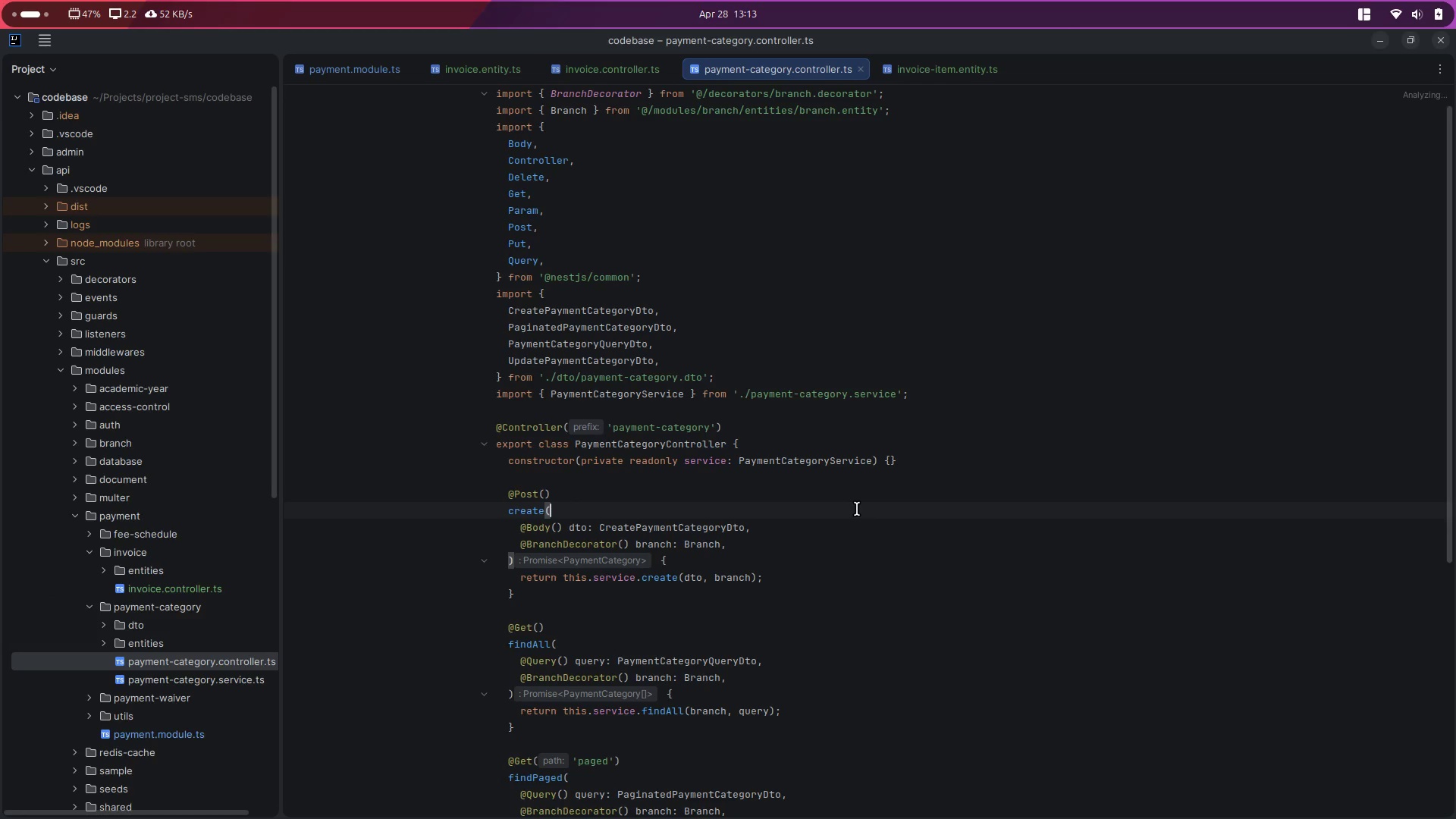 
key(Control+A)
 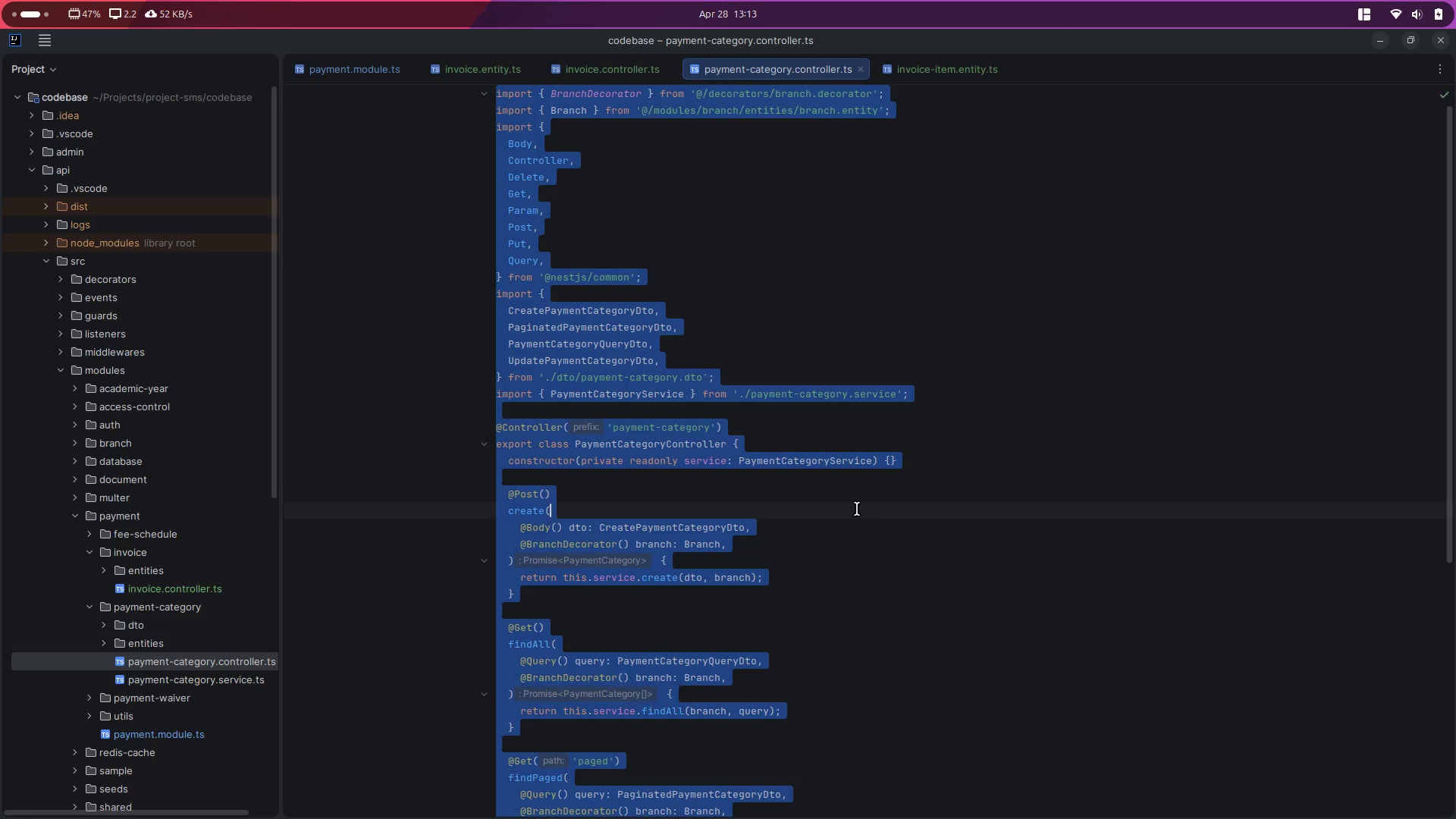 
key(Control+C)
 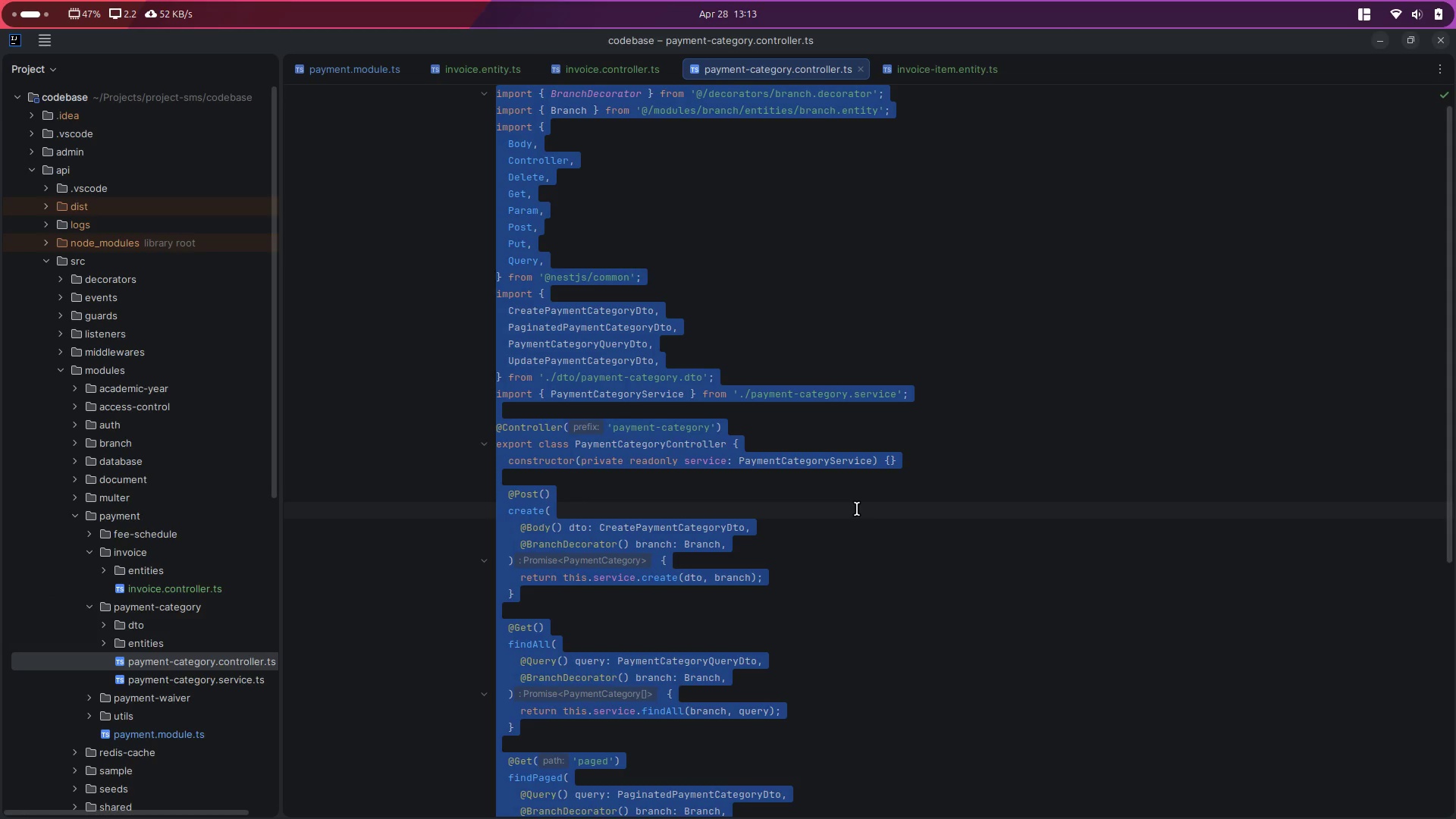 
key(Control+W)
 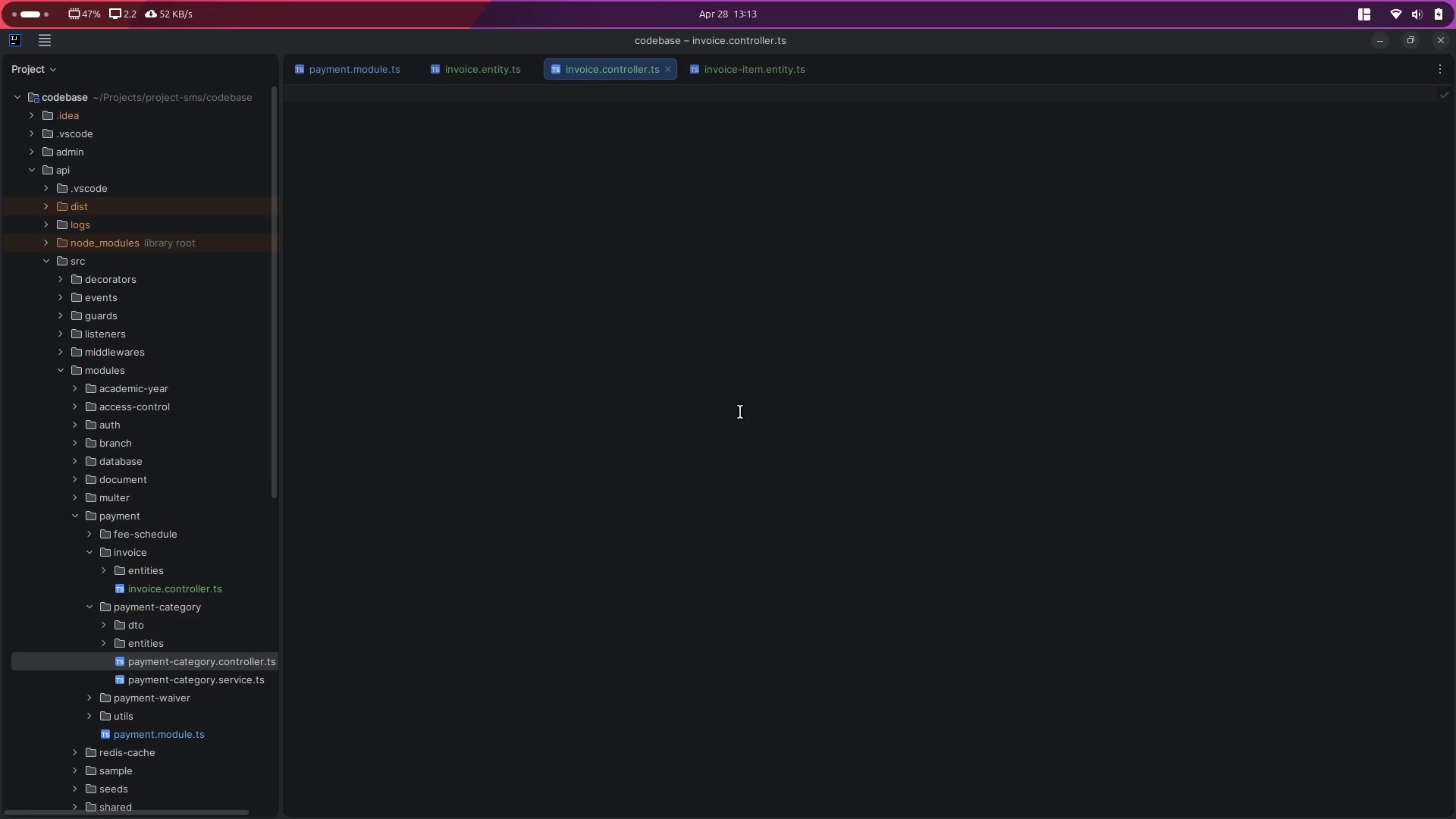 
key(Control+V)
 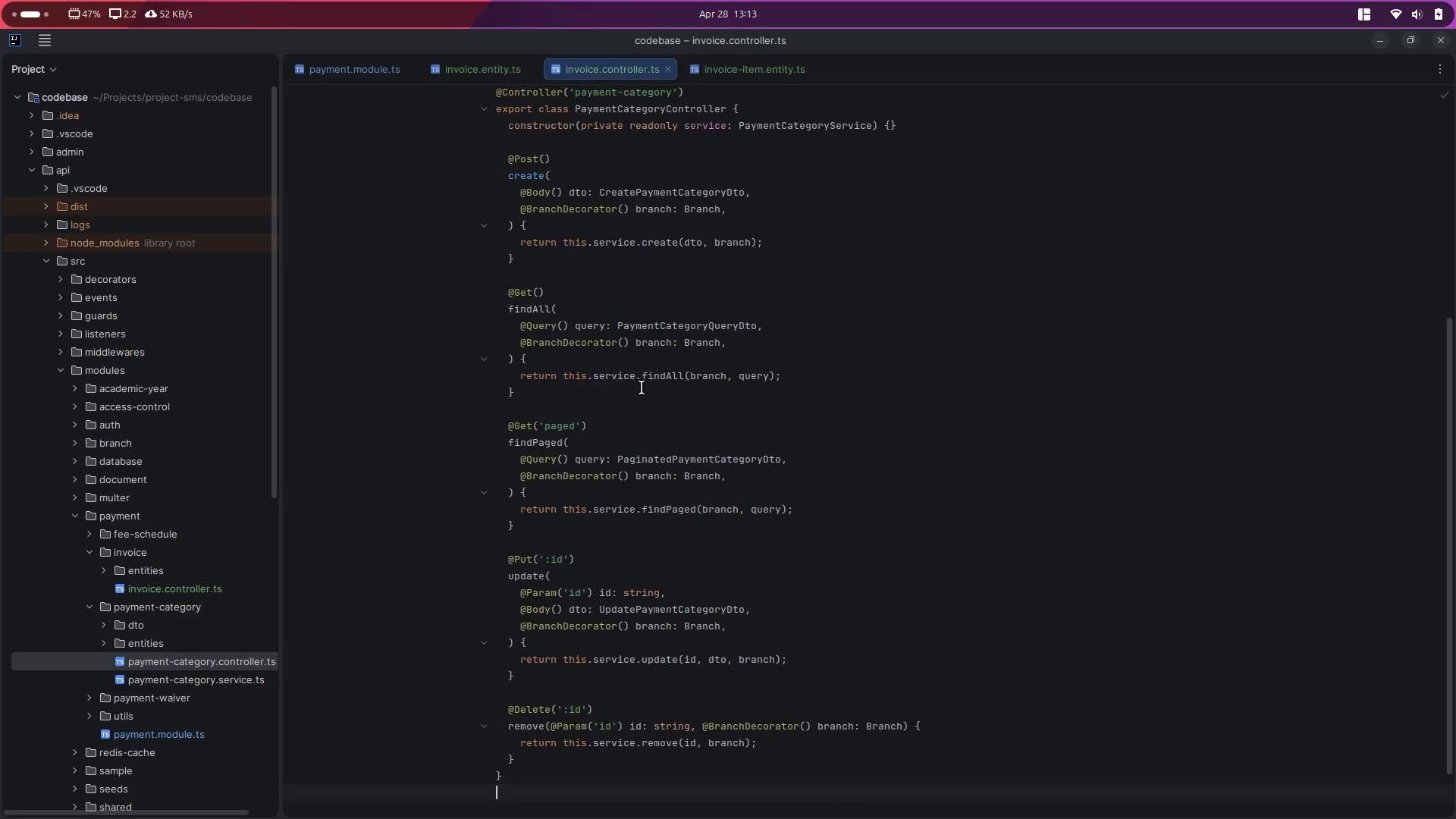 
scroll: coordinate [586, 546], scroll_direction: up, amount: 19.0
 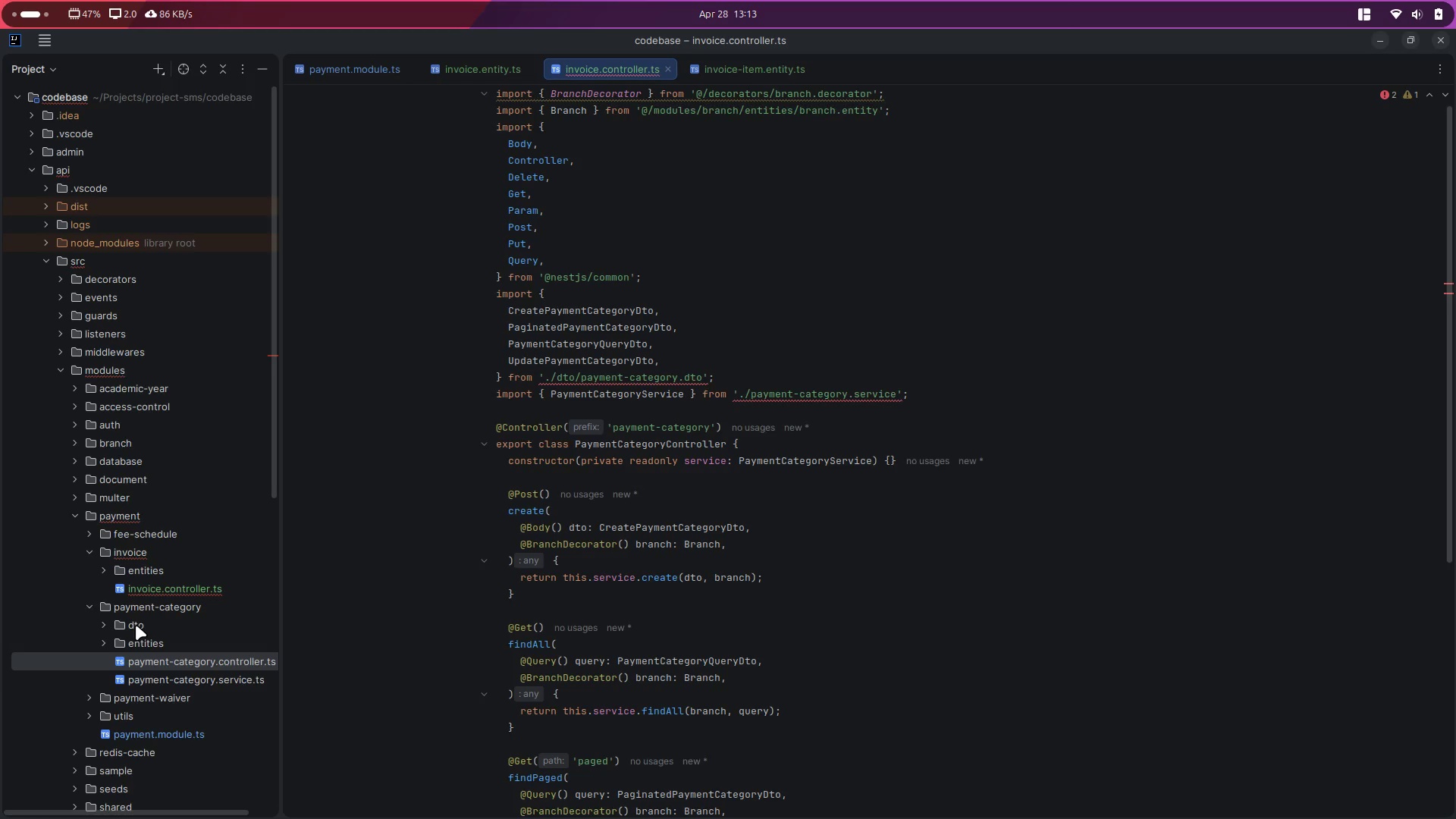 
right_click([130, 551])
 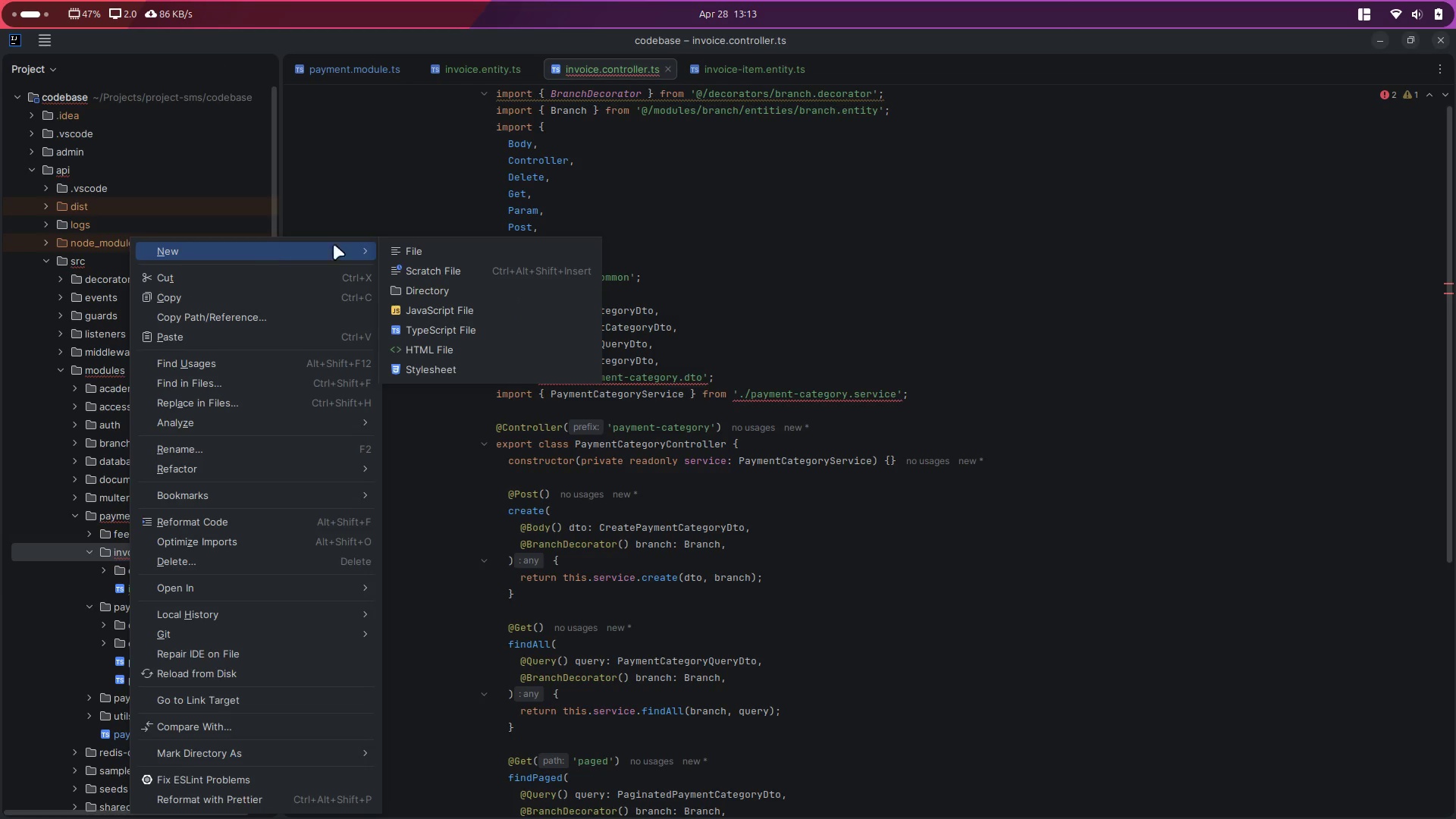 
left_click([453, 290])
 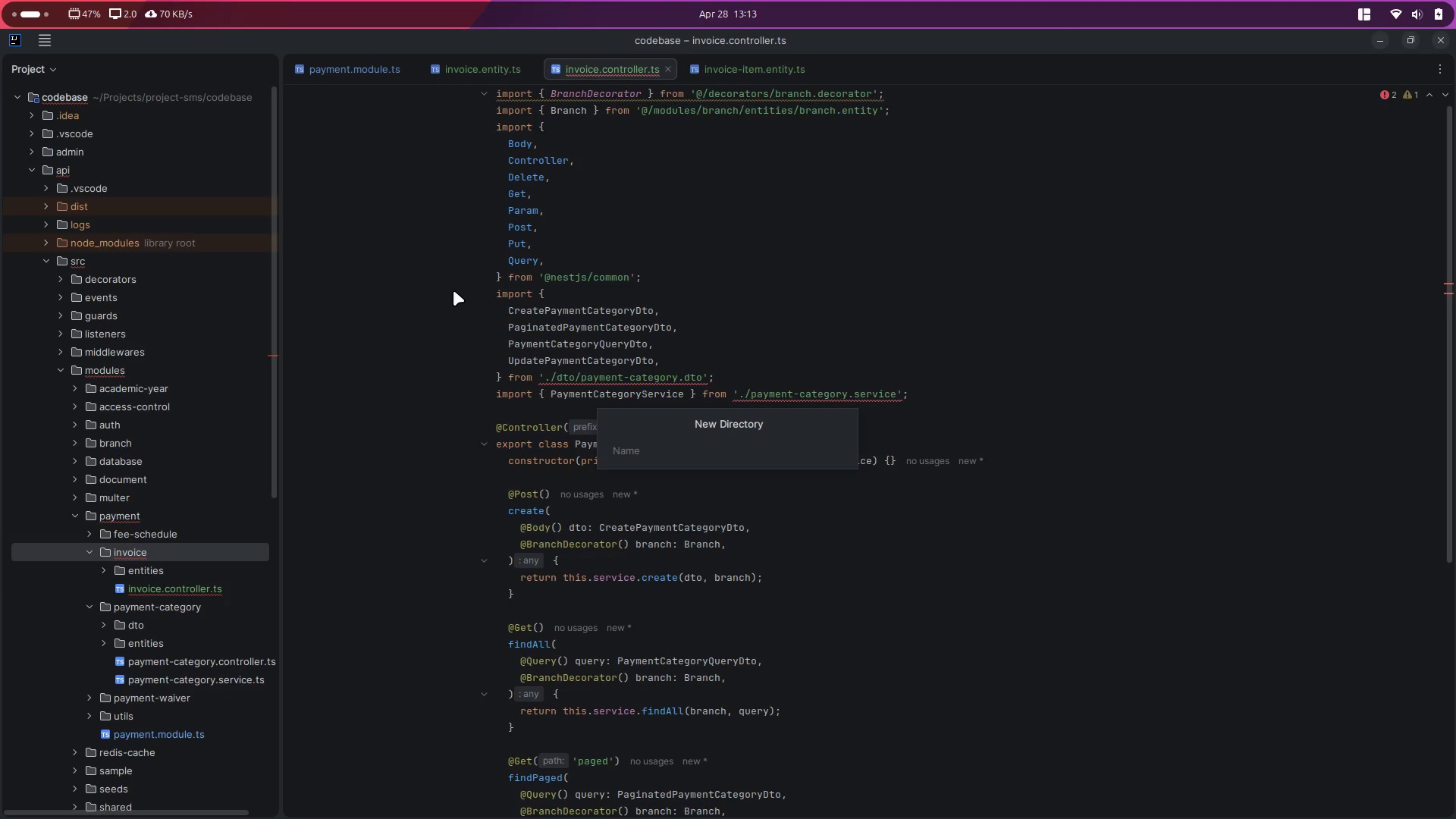 
type(dto)
 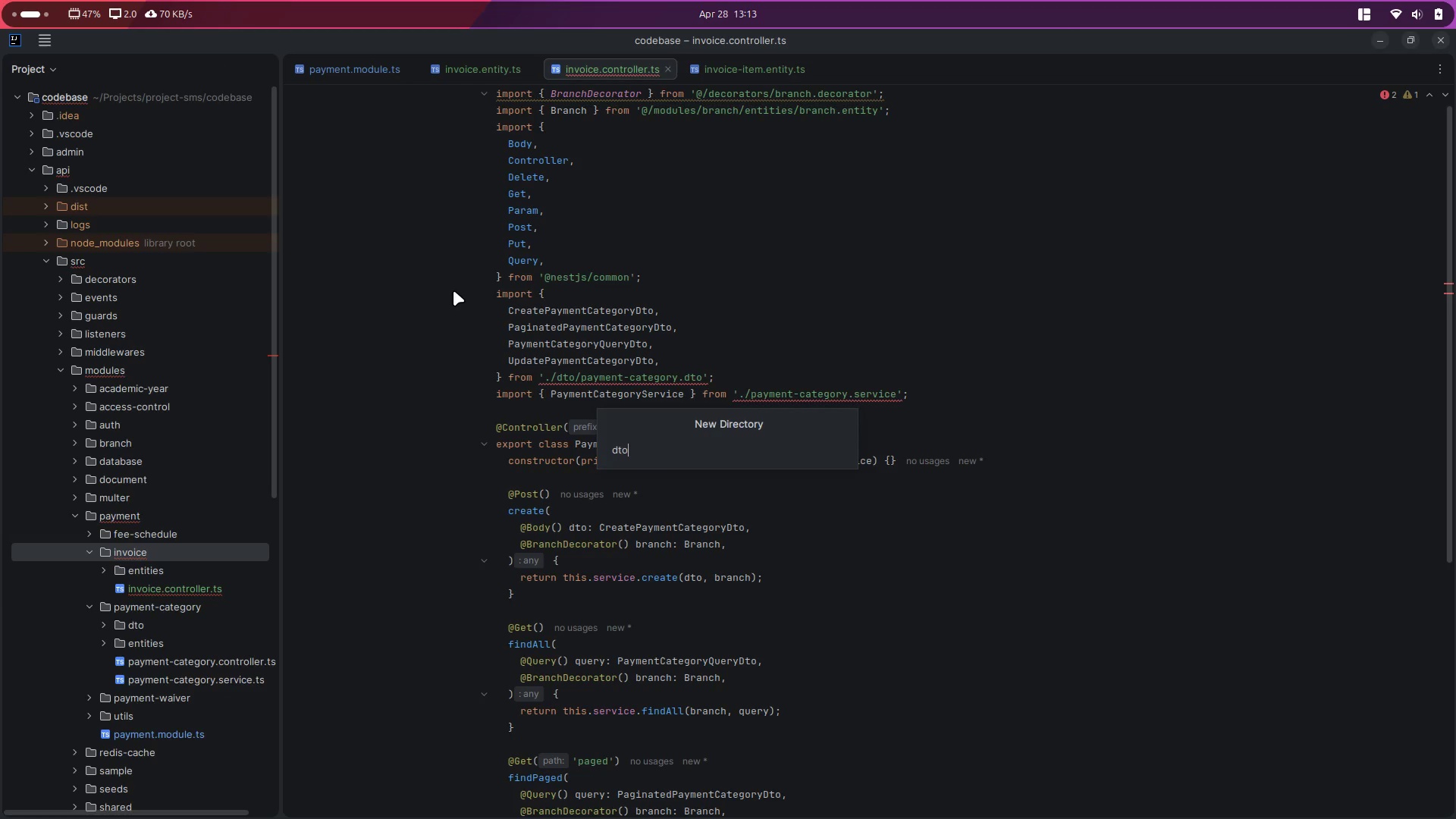 
key(Enter)
 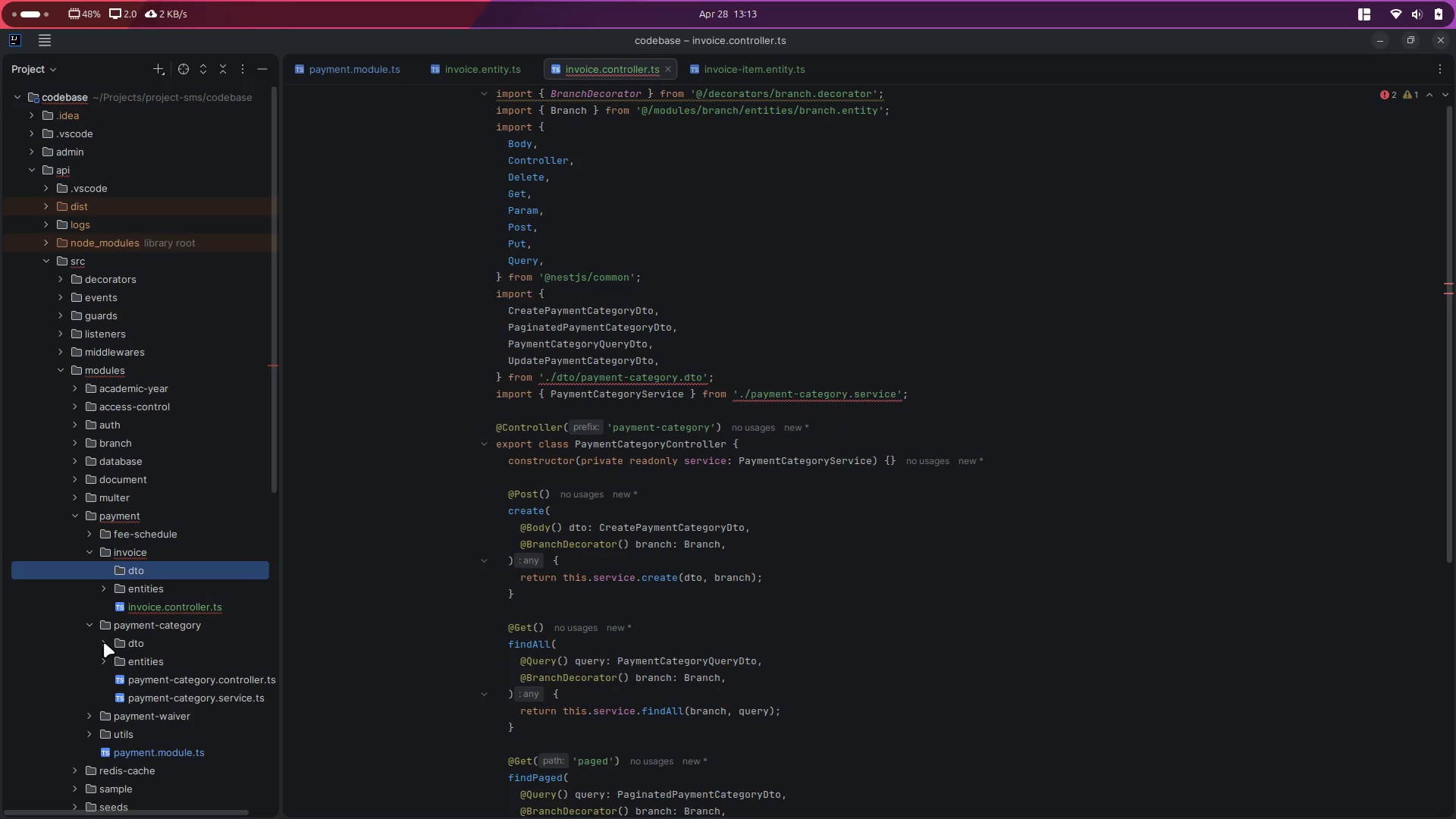 
right_click([119, 565])
 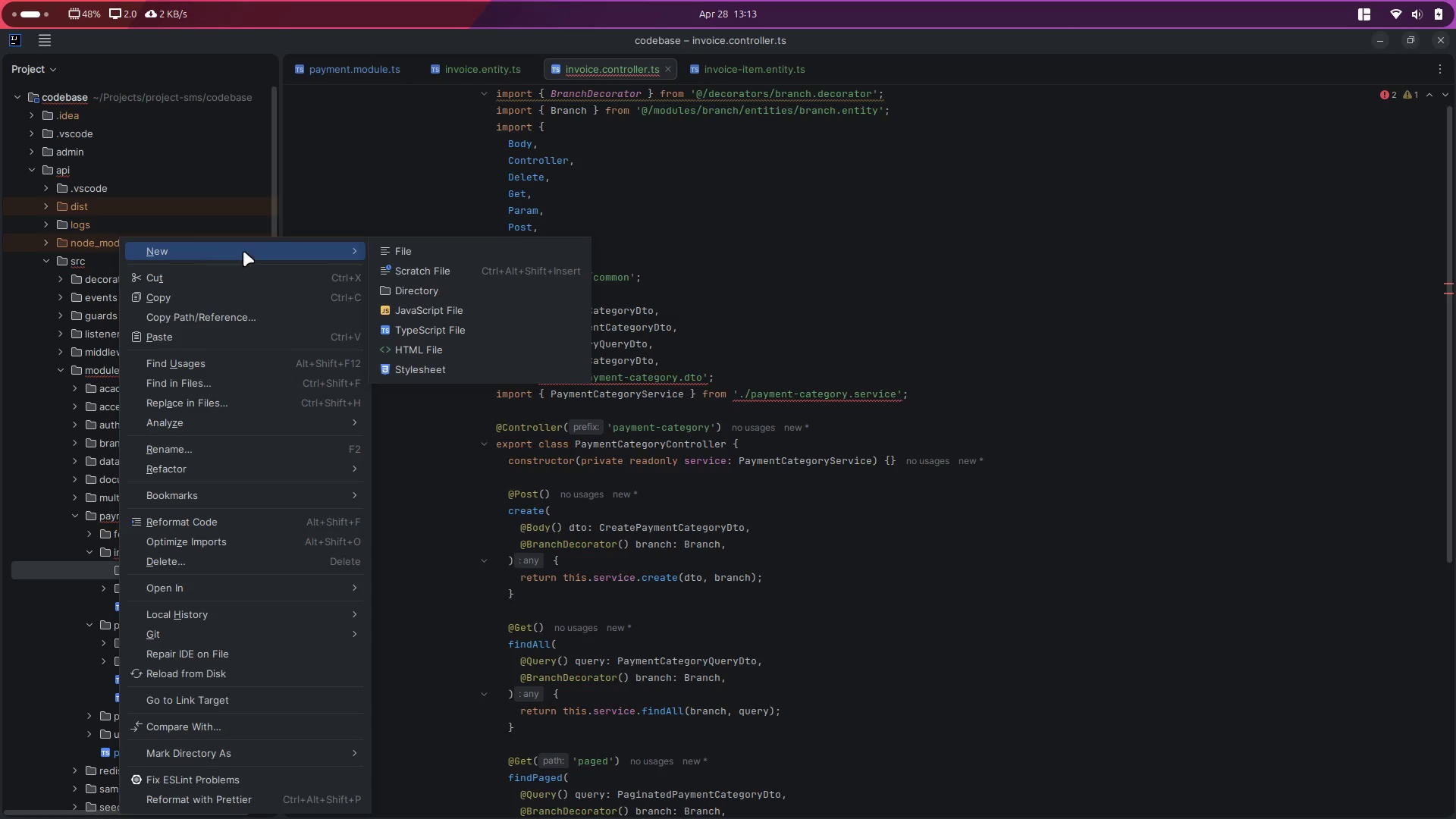 
left_click([422, 250])
 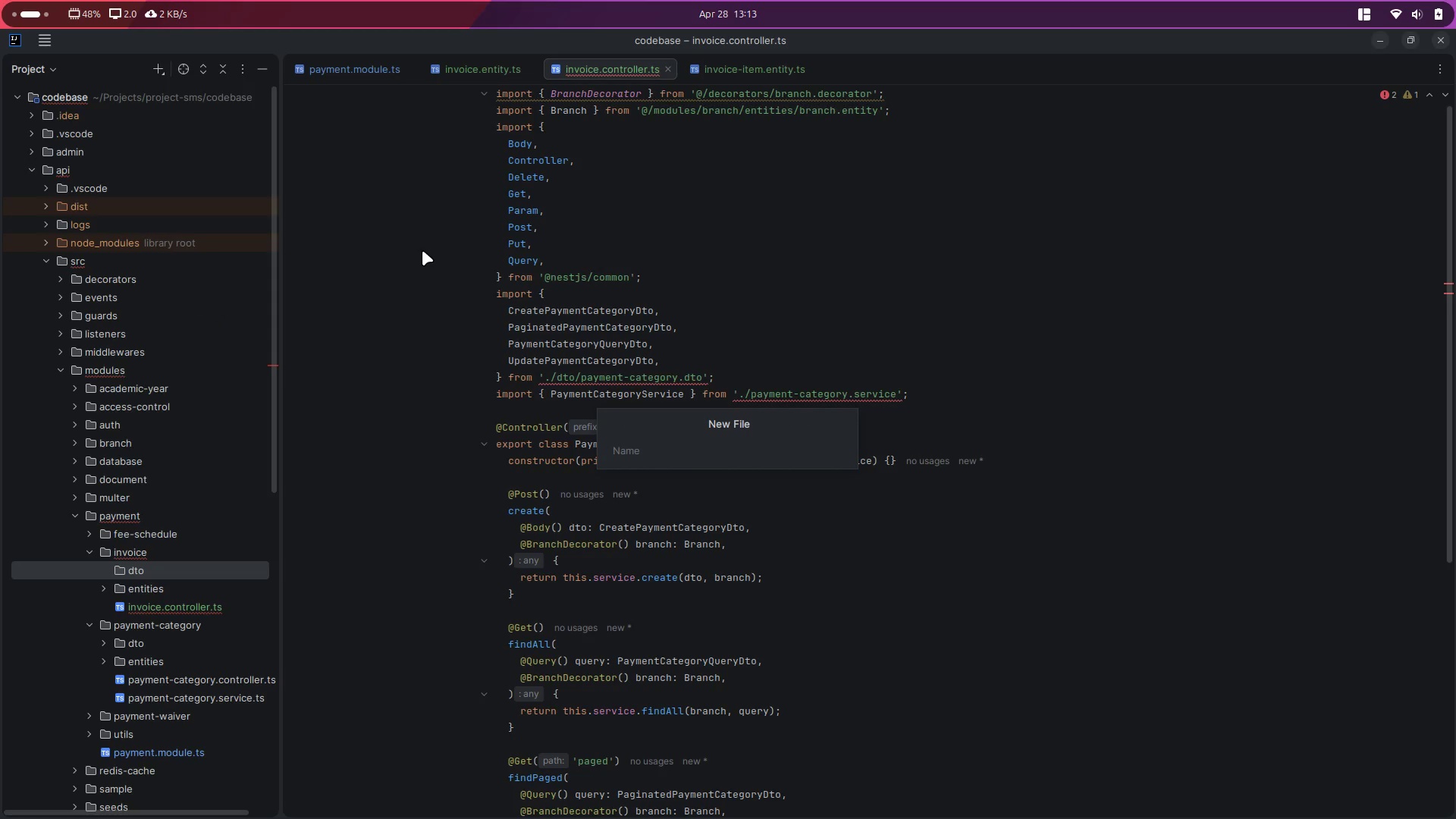 
type(invoice-pay)
key(Backspace)
key(Backspace)
key(Backspace)
key(Backspace)
type(.dto.ts)
 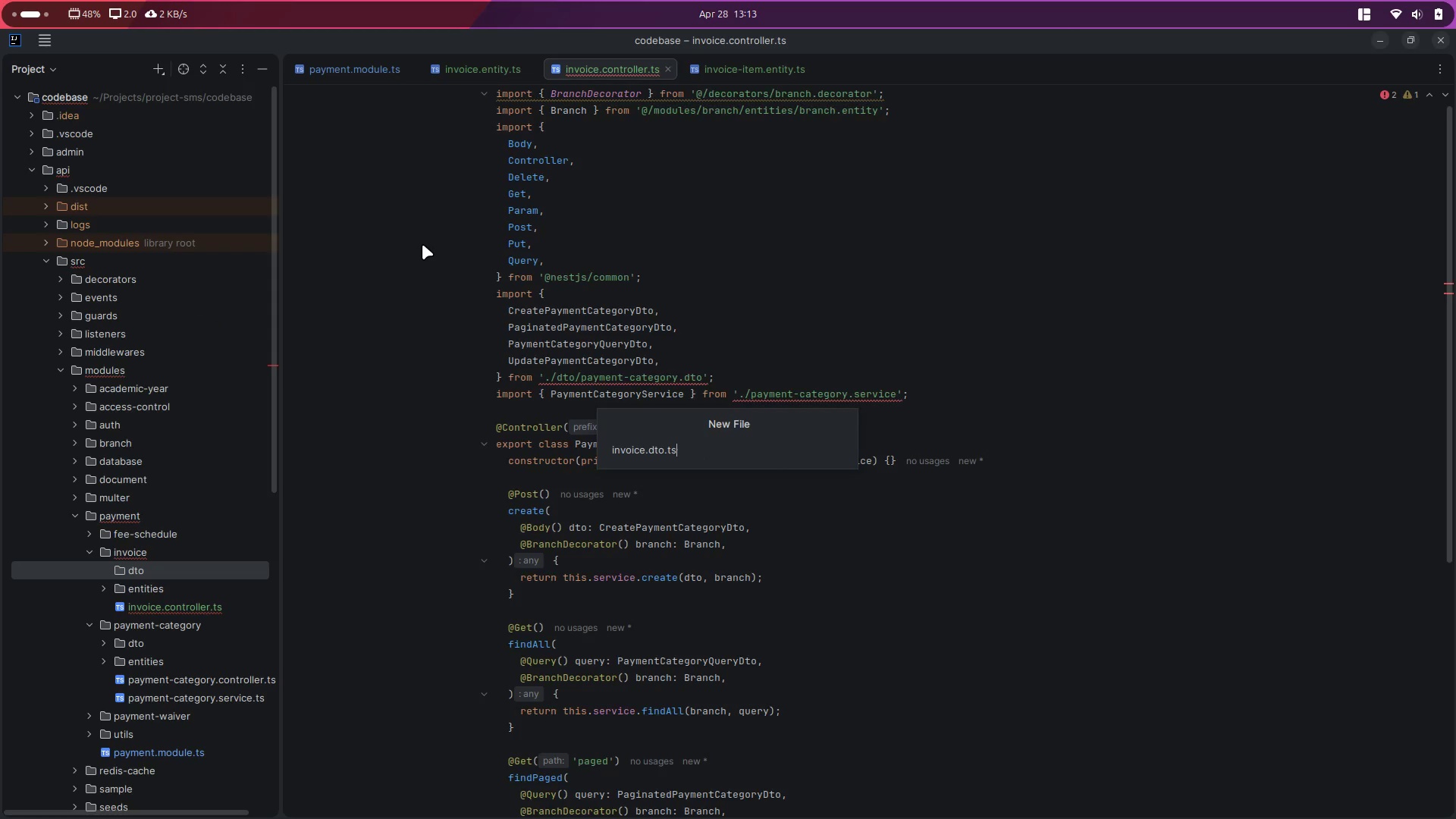 
key(Enter)
 